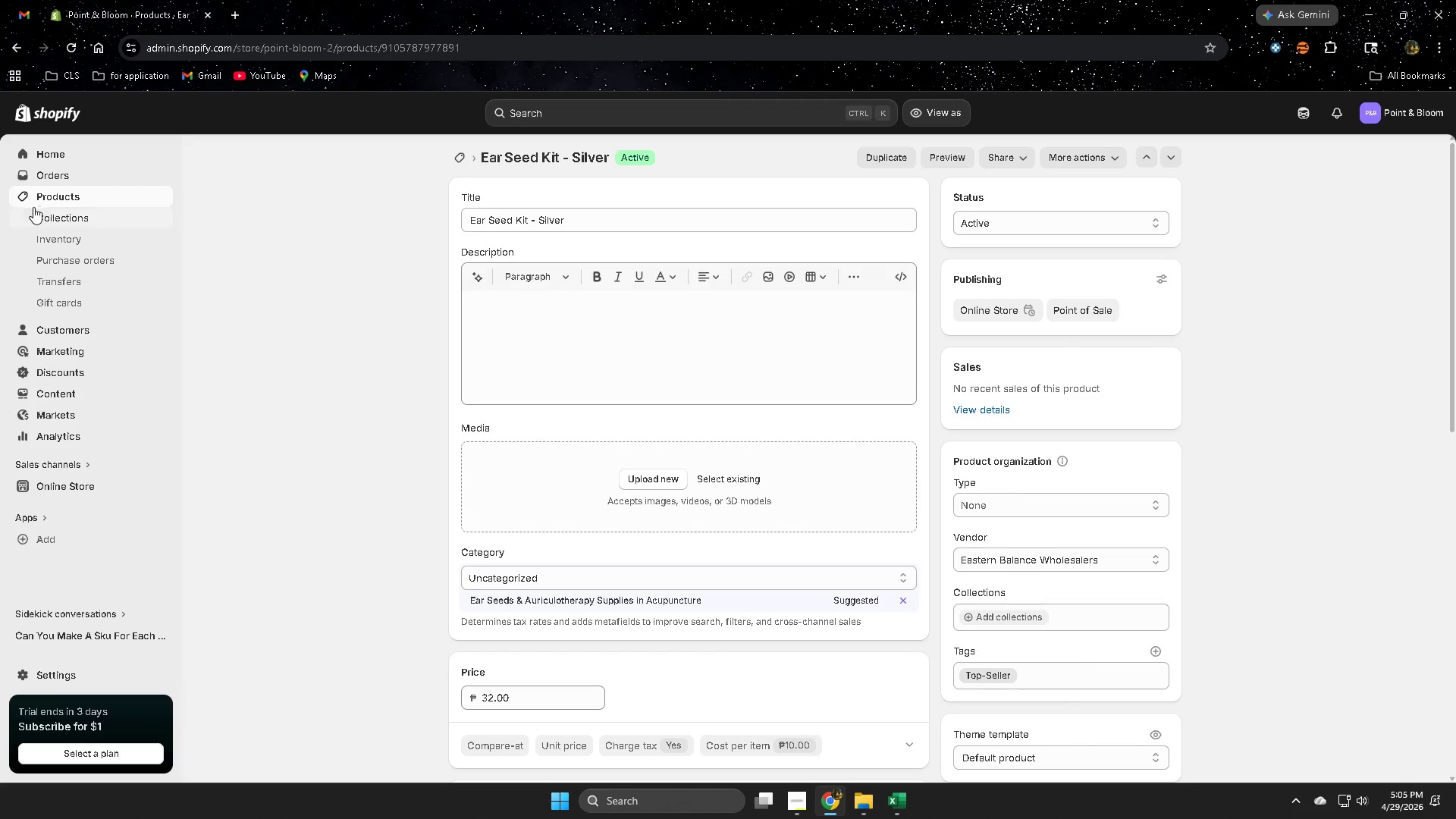 
left_click([56, 196])
 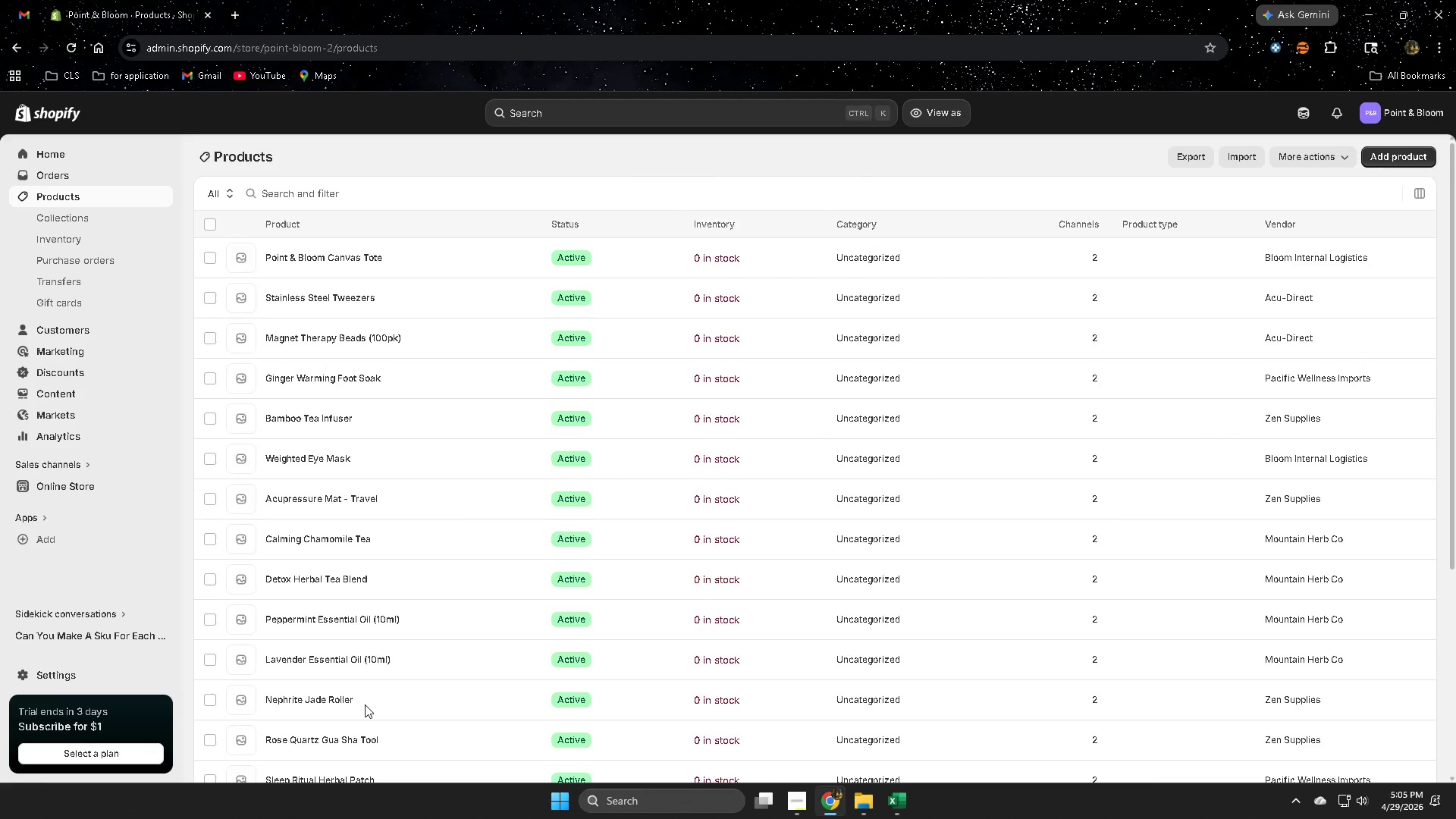 
scroll: coordinate [411, 708], scroll_direction: down, amount: 4.0
 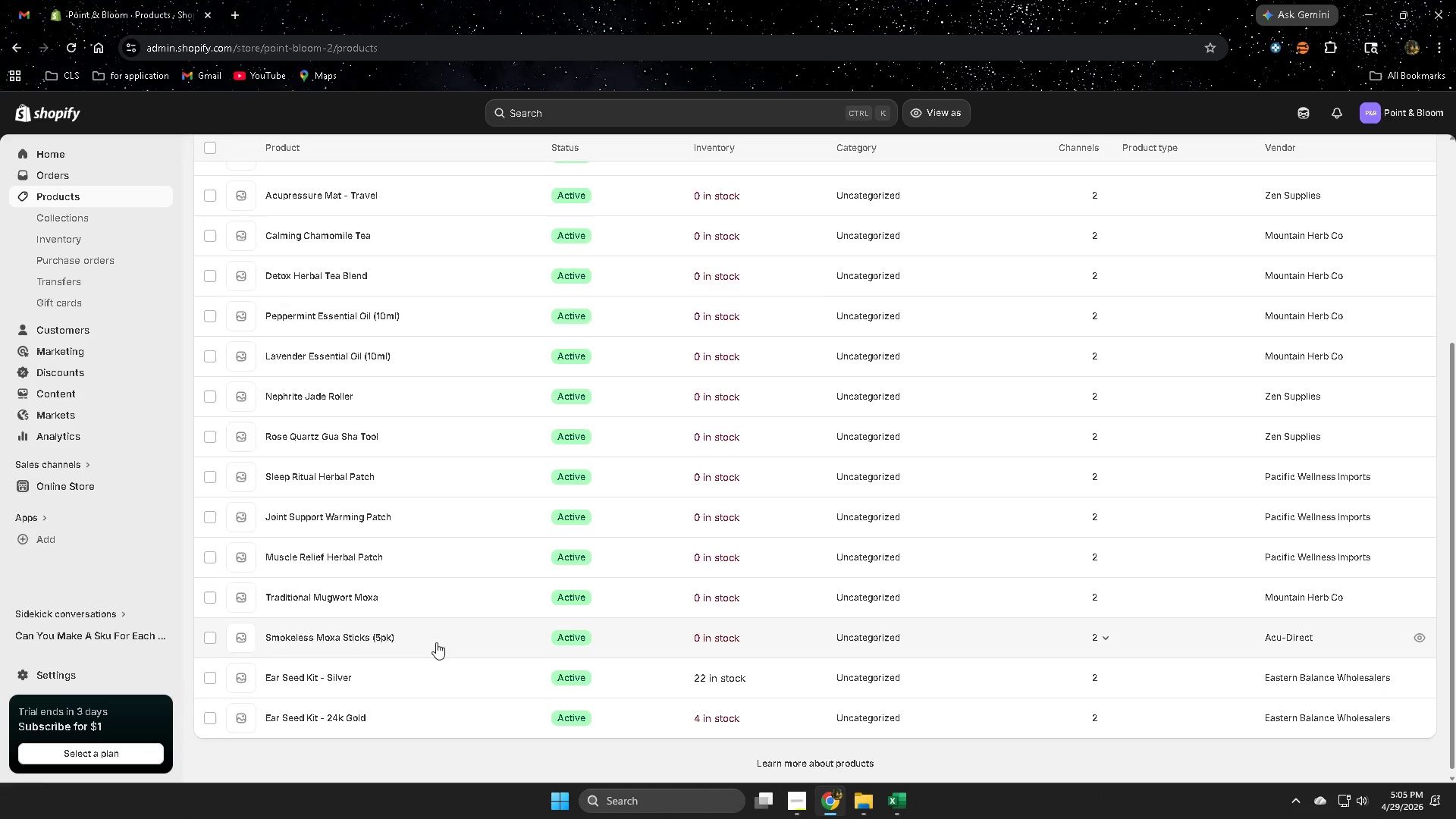 
left_click([428, 634])
 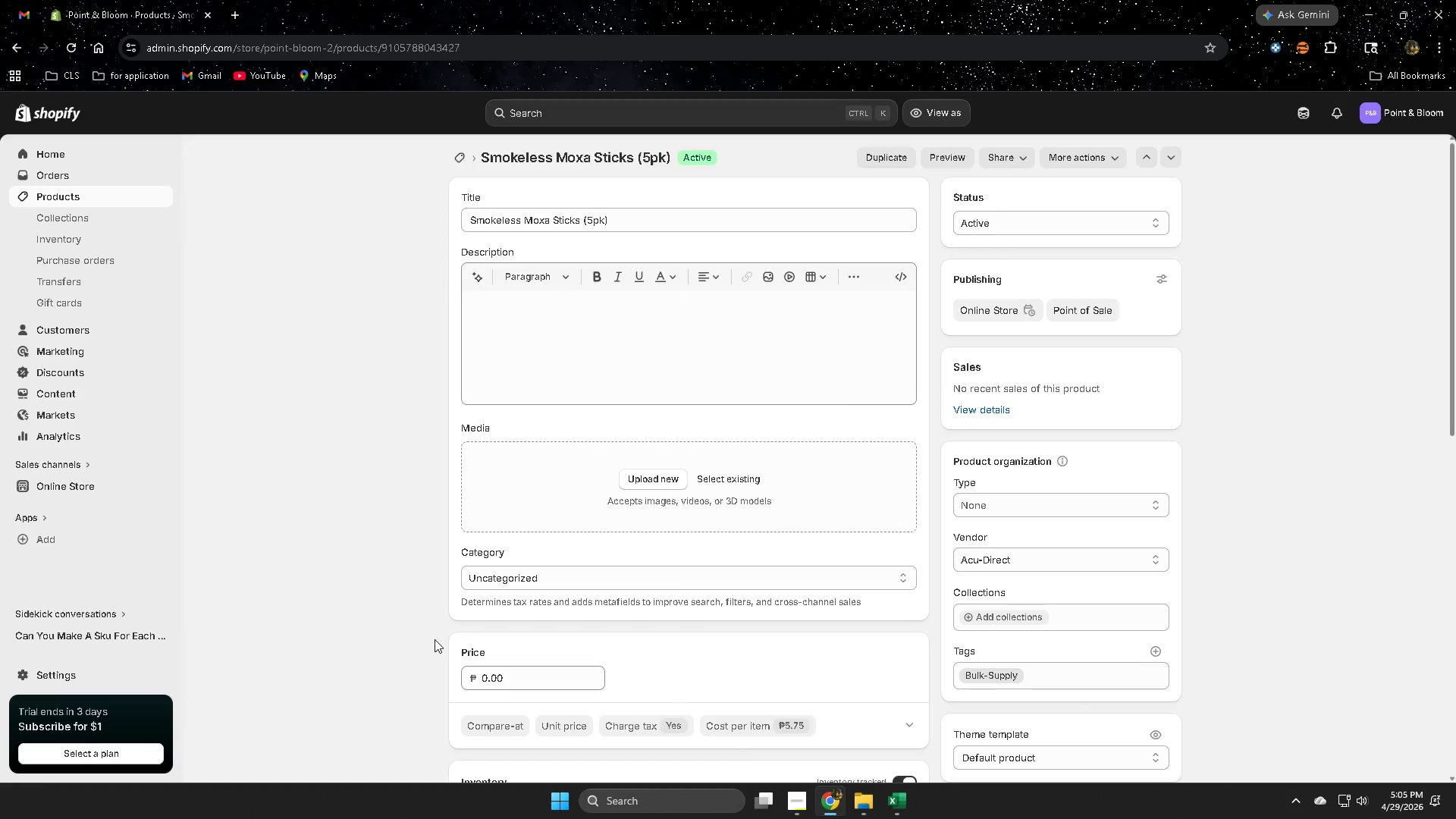 
wait(11.08)
 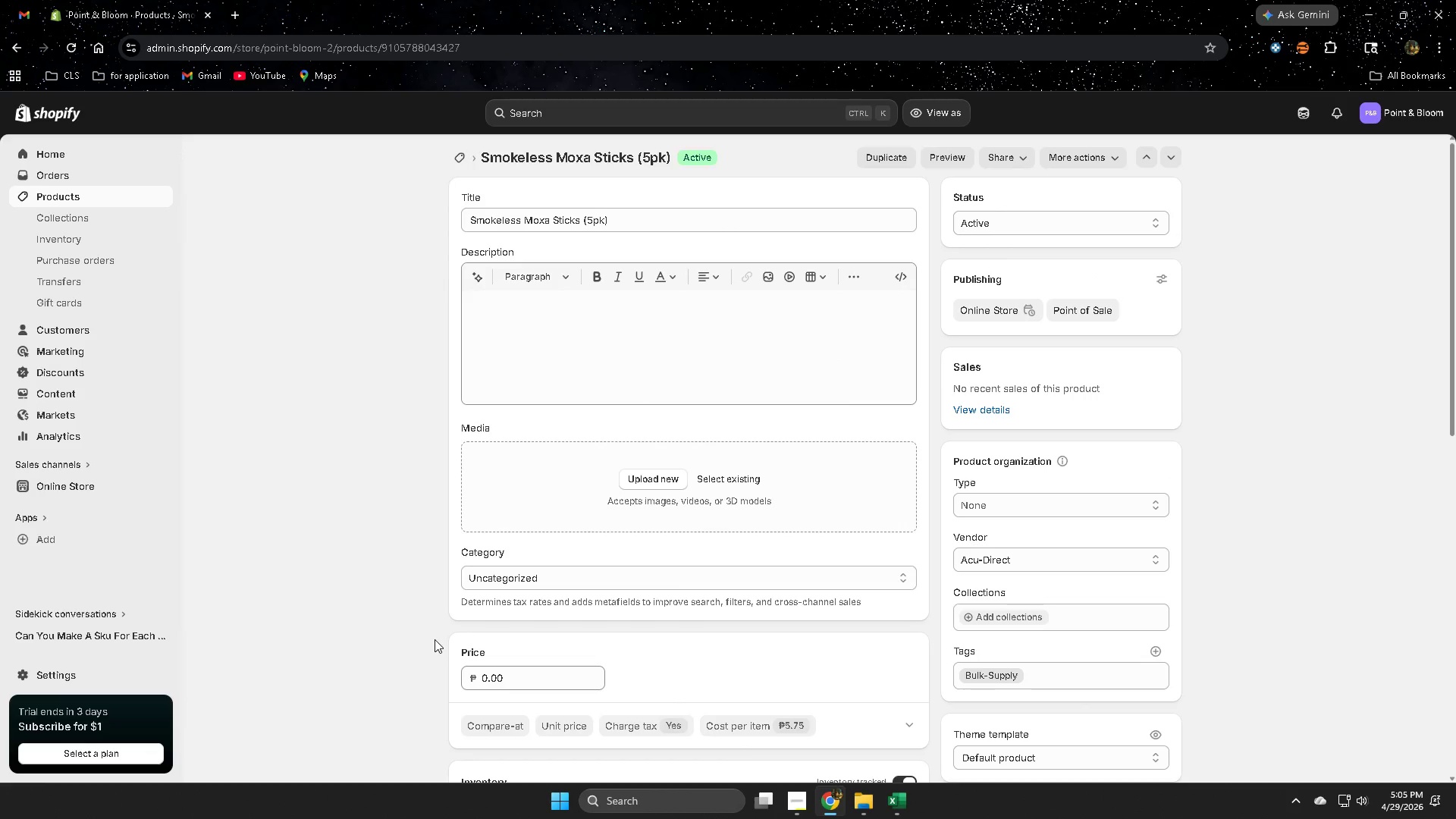 
scroll: coordinate [325, 559], scroll_direction: down, amount: 3.0
 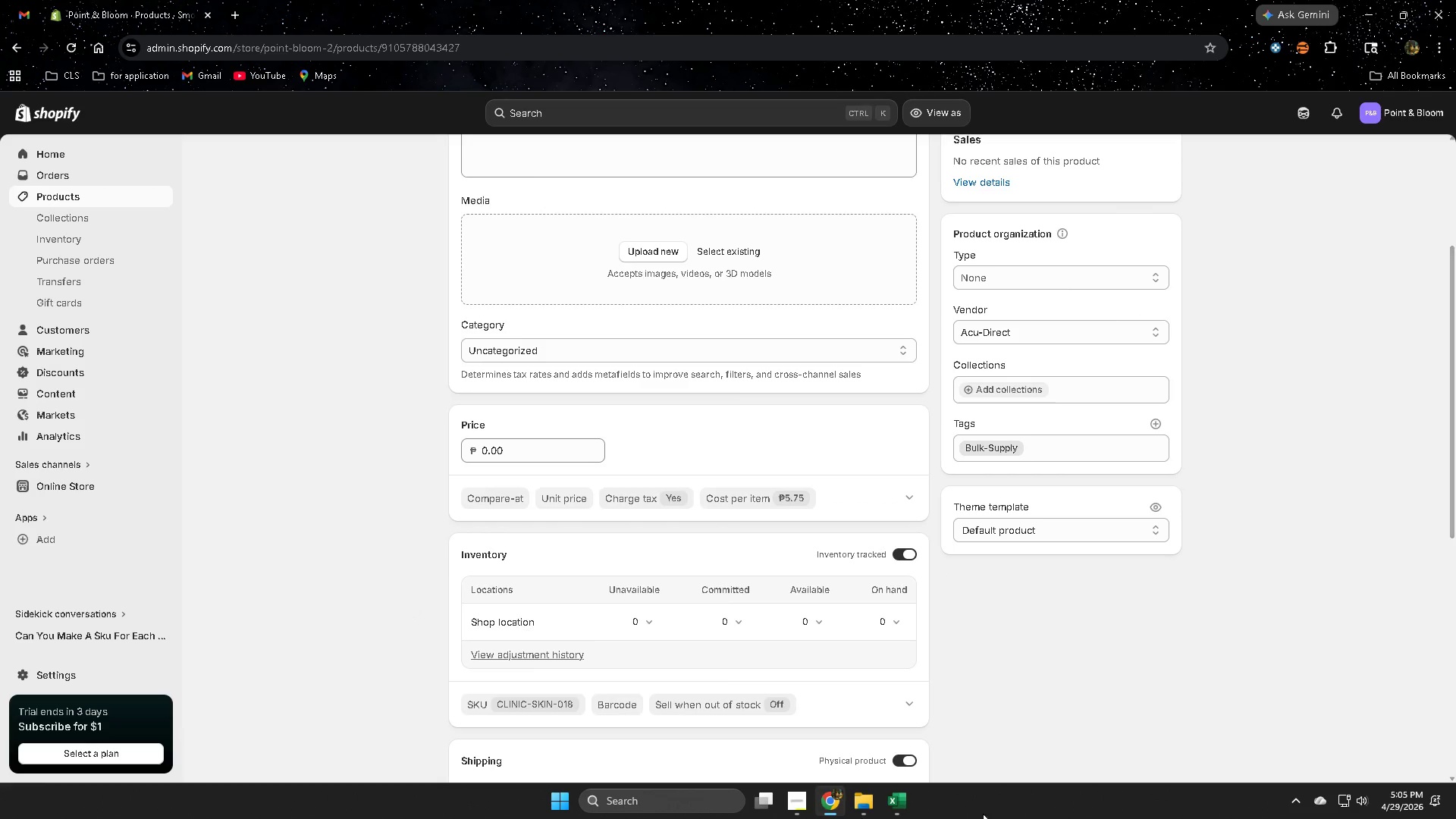 
left_click([902, 803])
 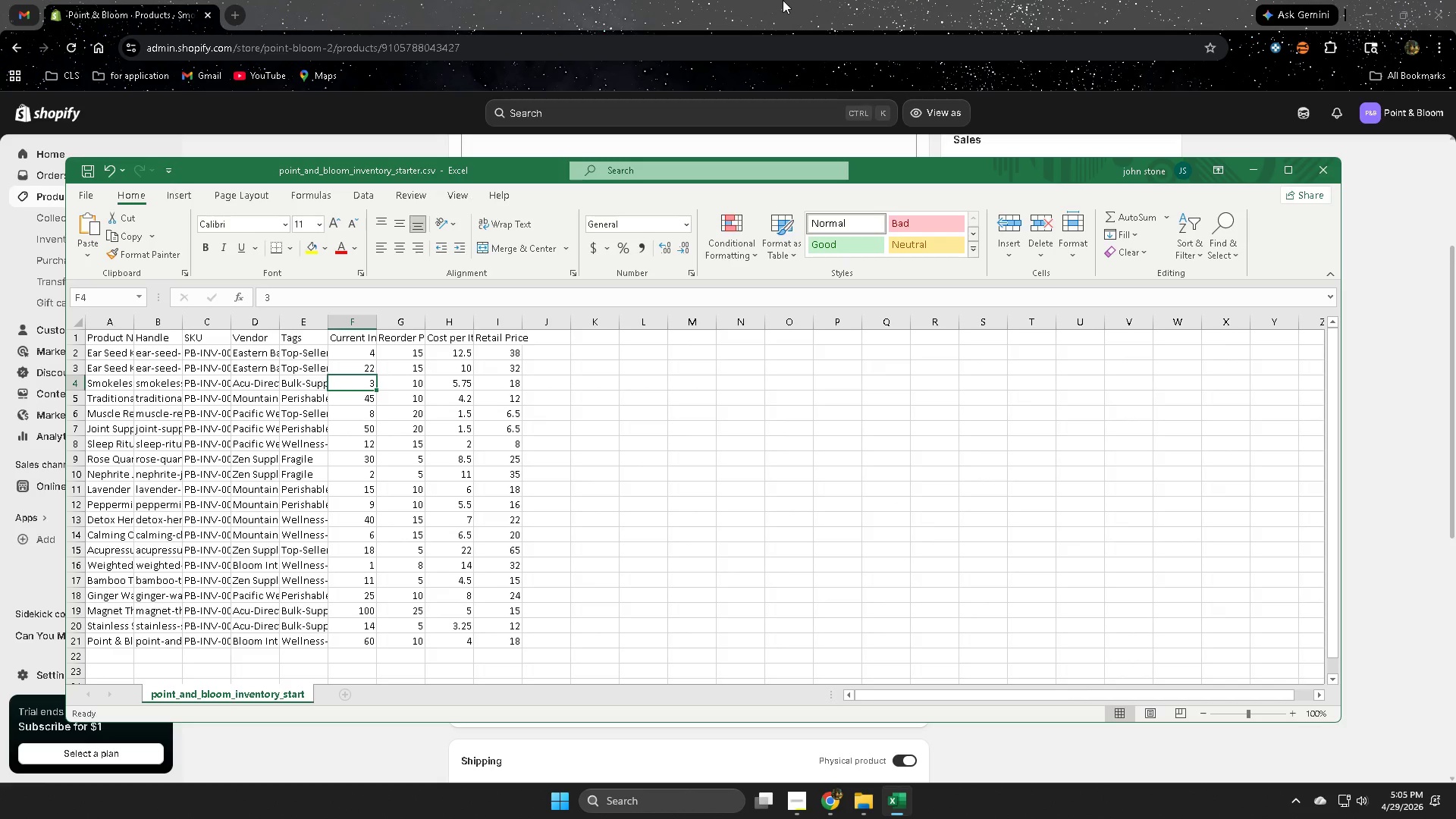 
left_click([783, 0])
 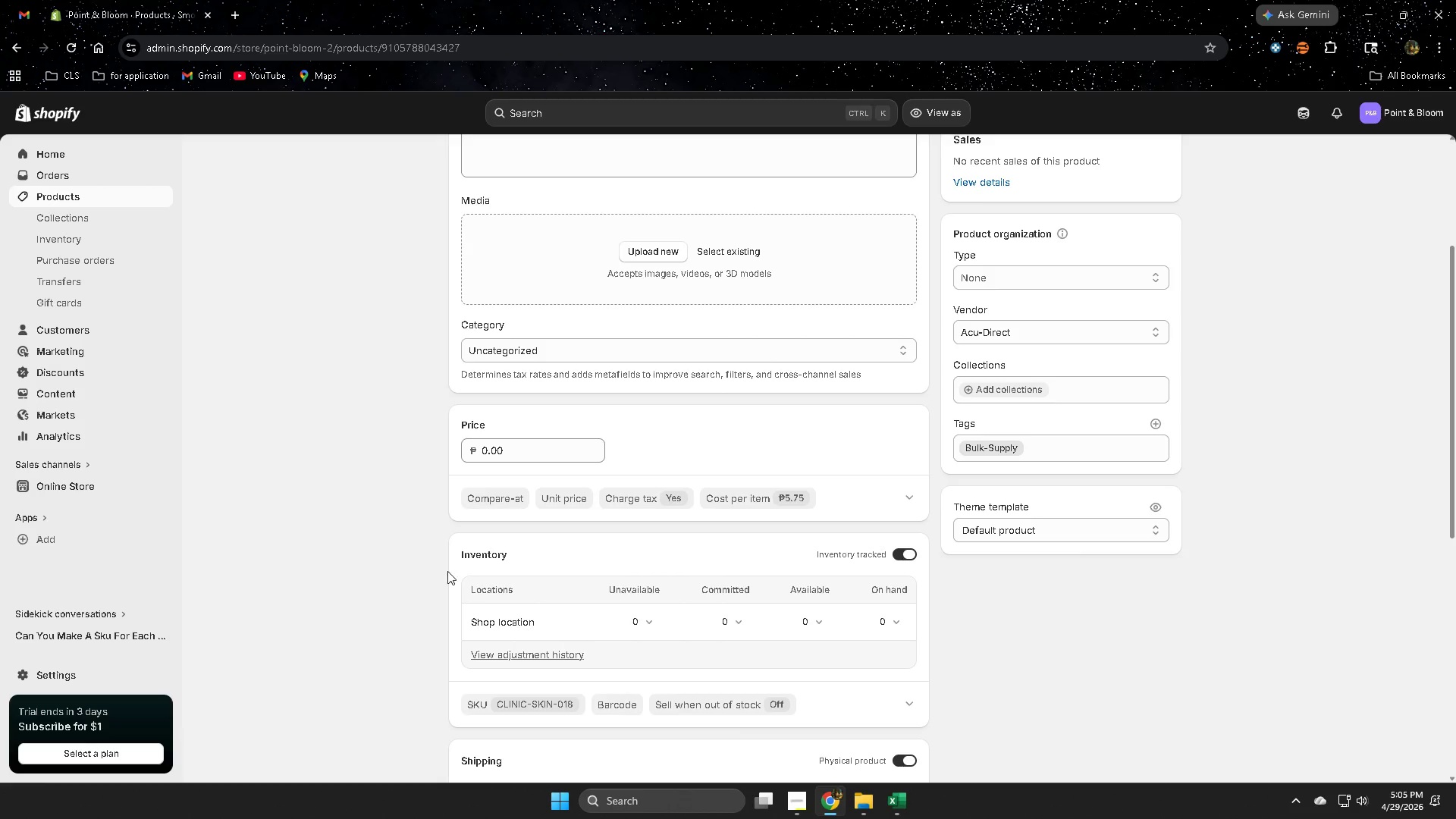 
scroll: coordinate [394, 707], scroll_direction: down, amount: 3.0
 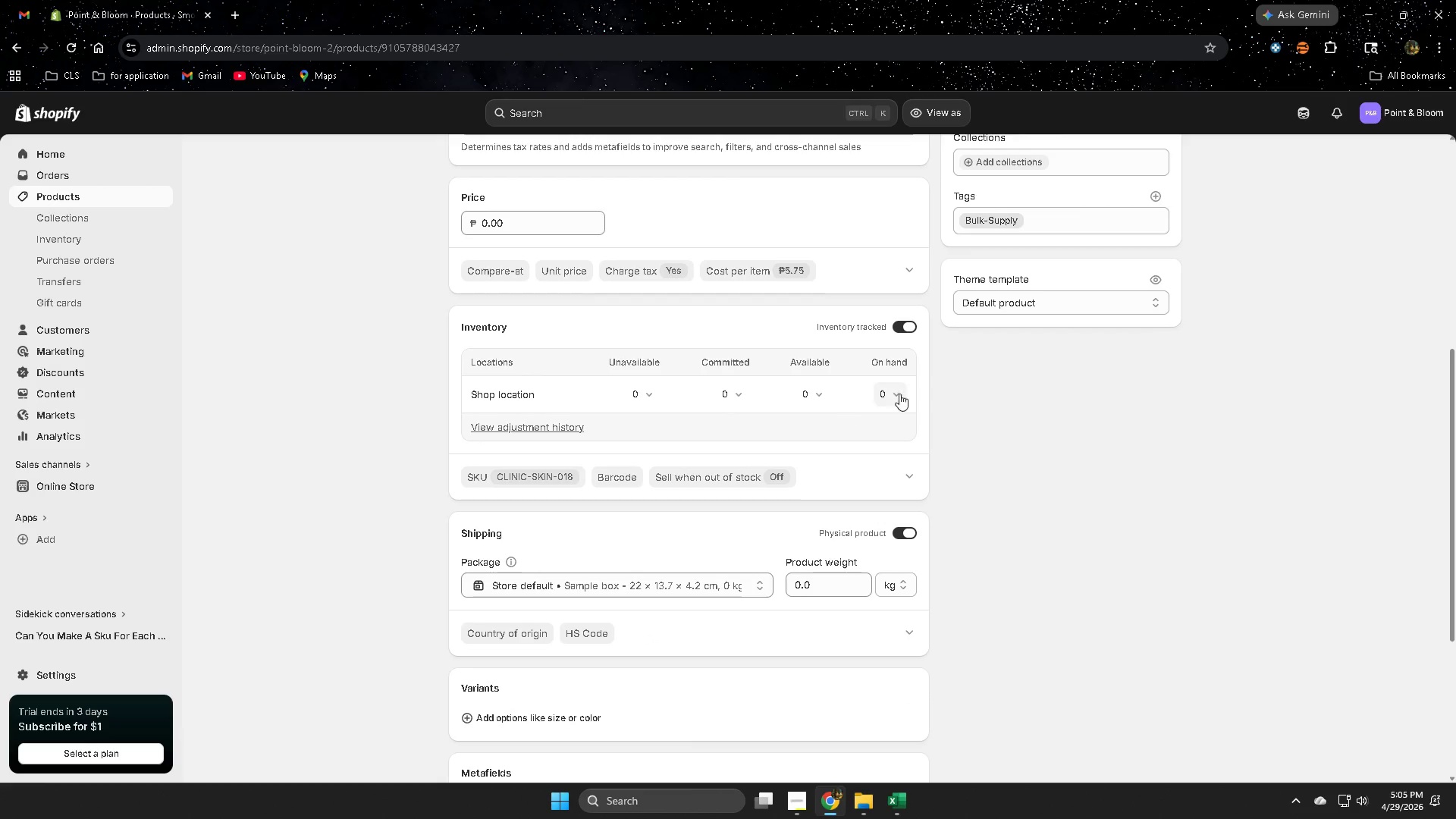 
left_click([904, 391])
 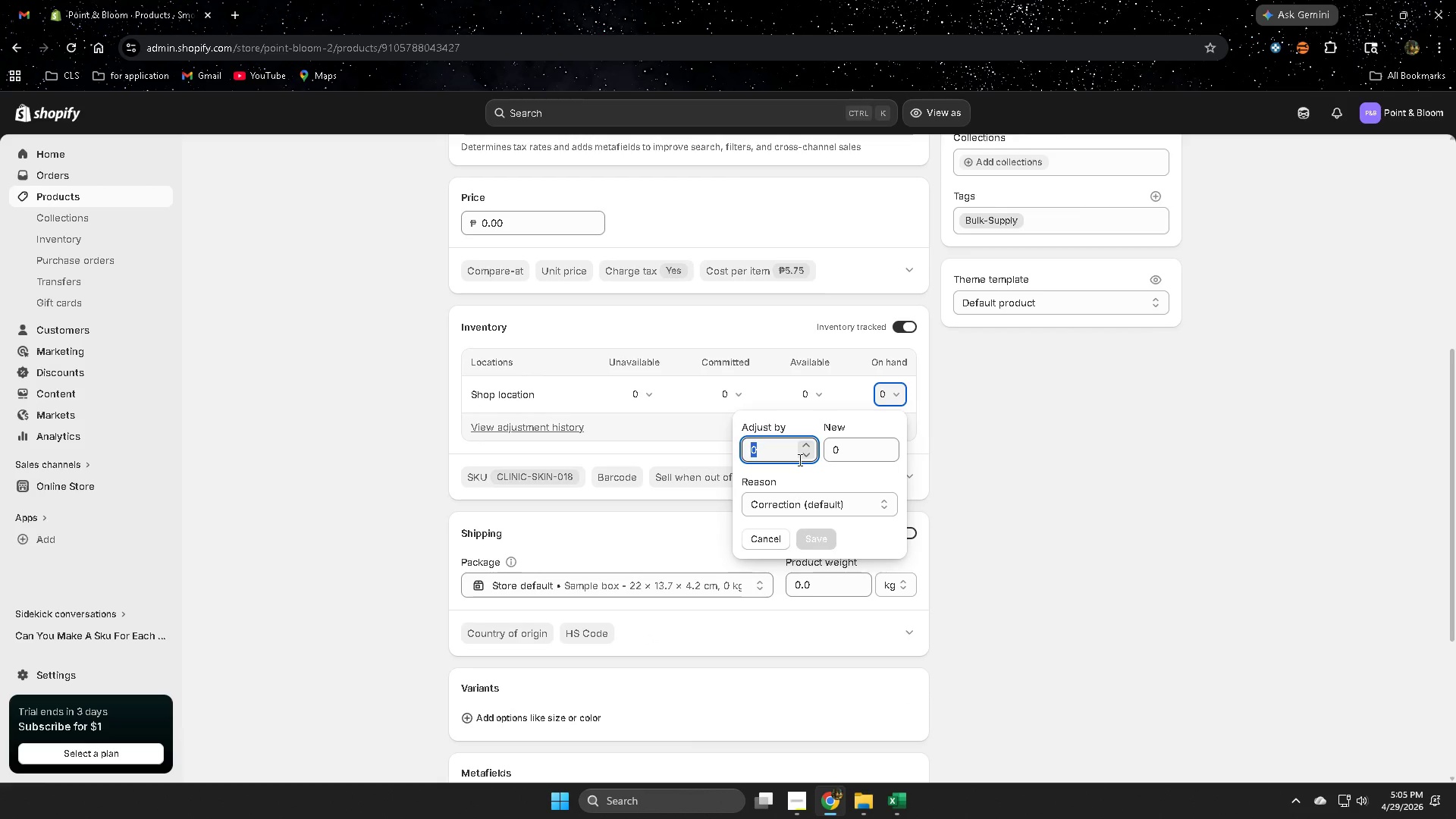 
key(Numpad3)
 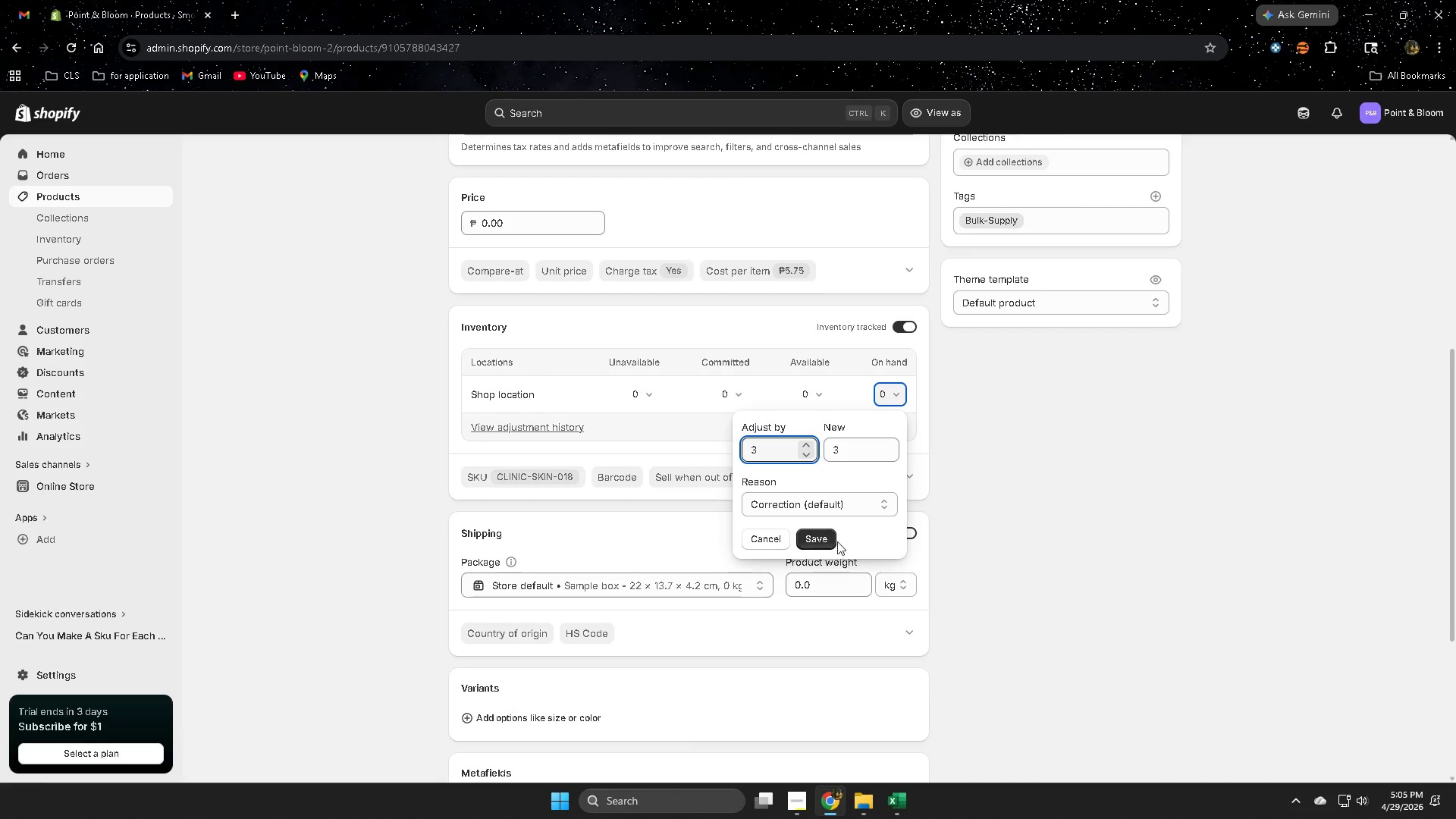 
left_click([832, 543])
 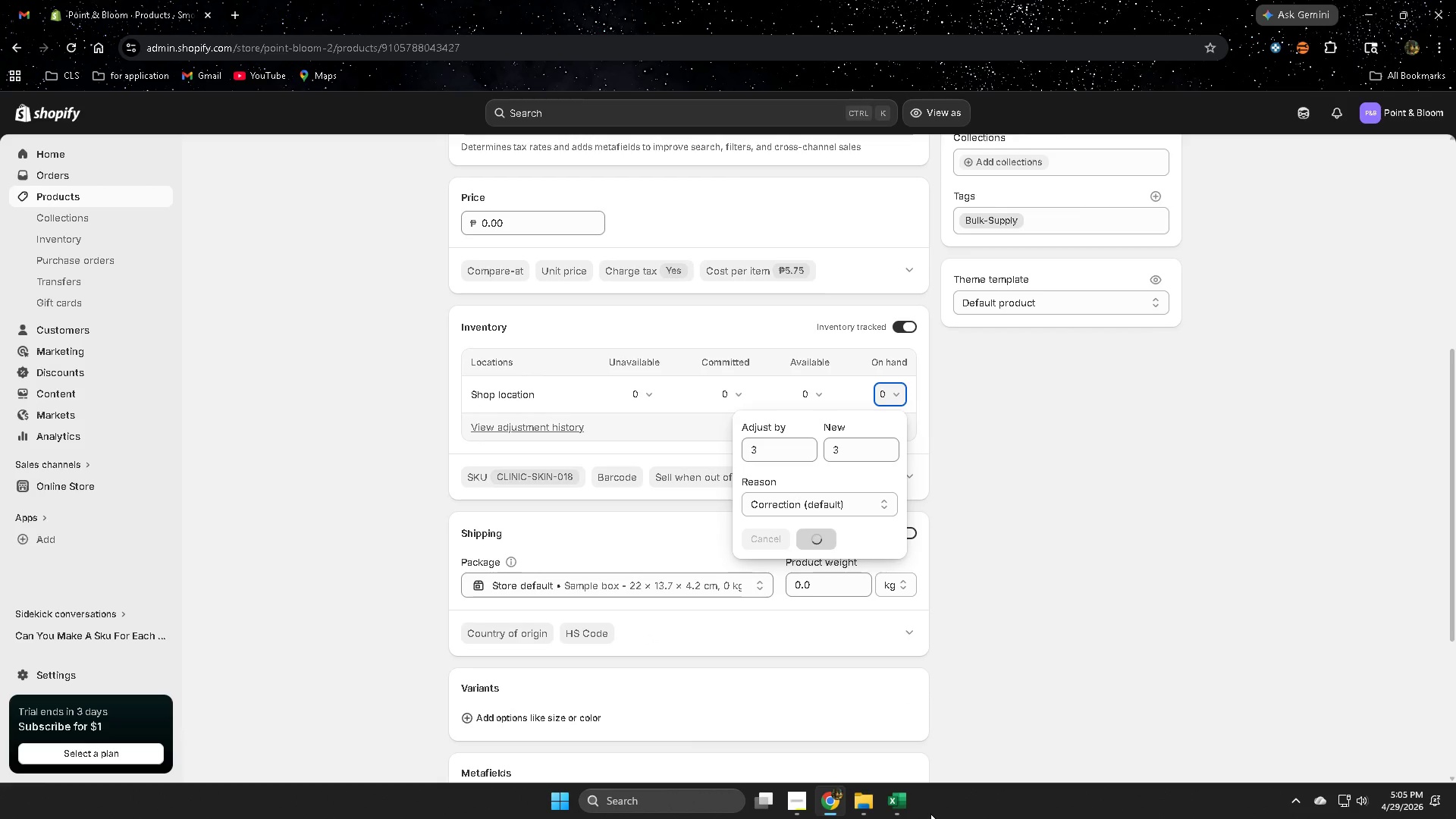 
left_click([905, 812])
 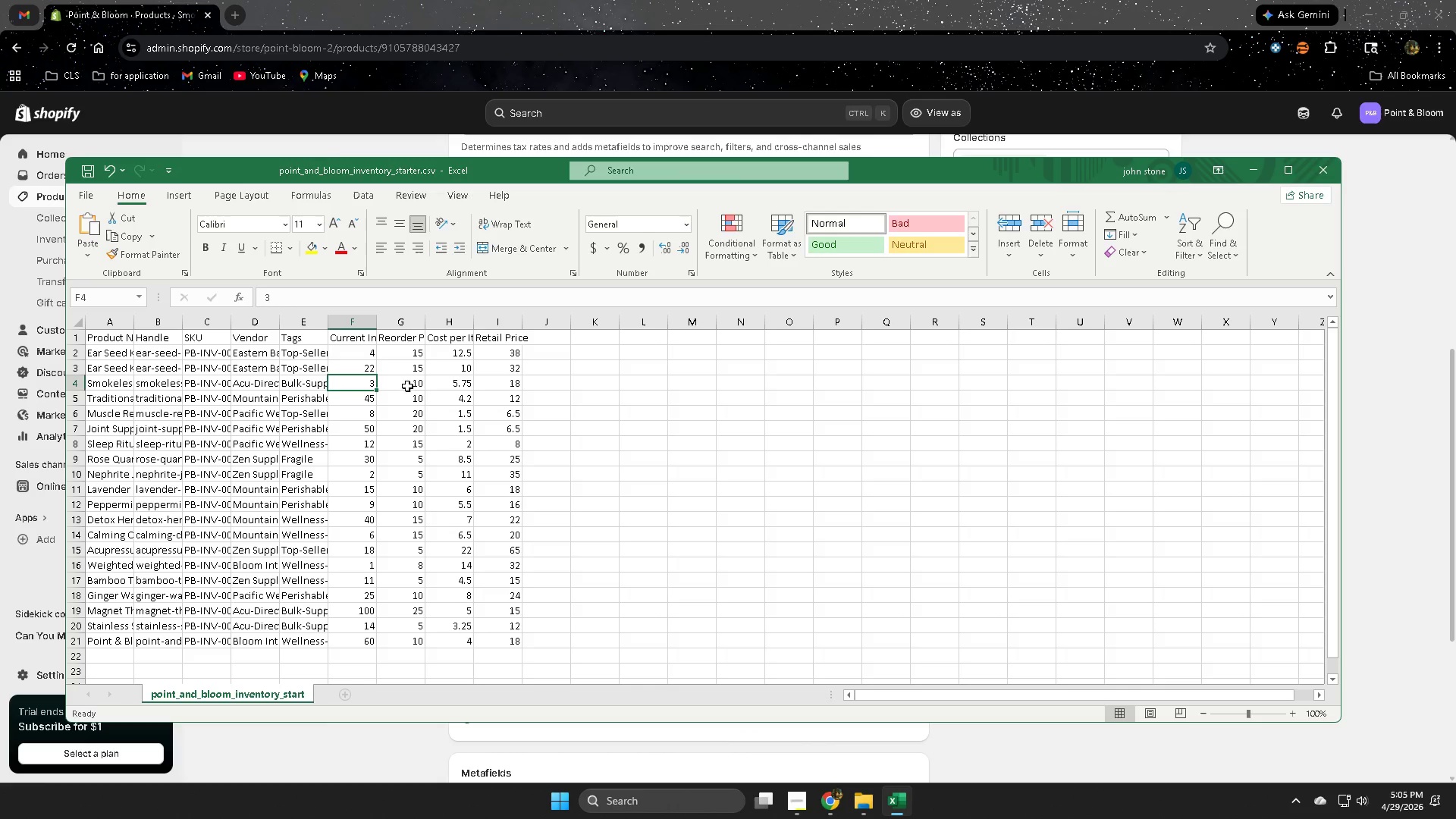 
wait(11.33)
 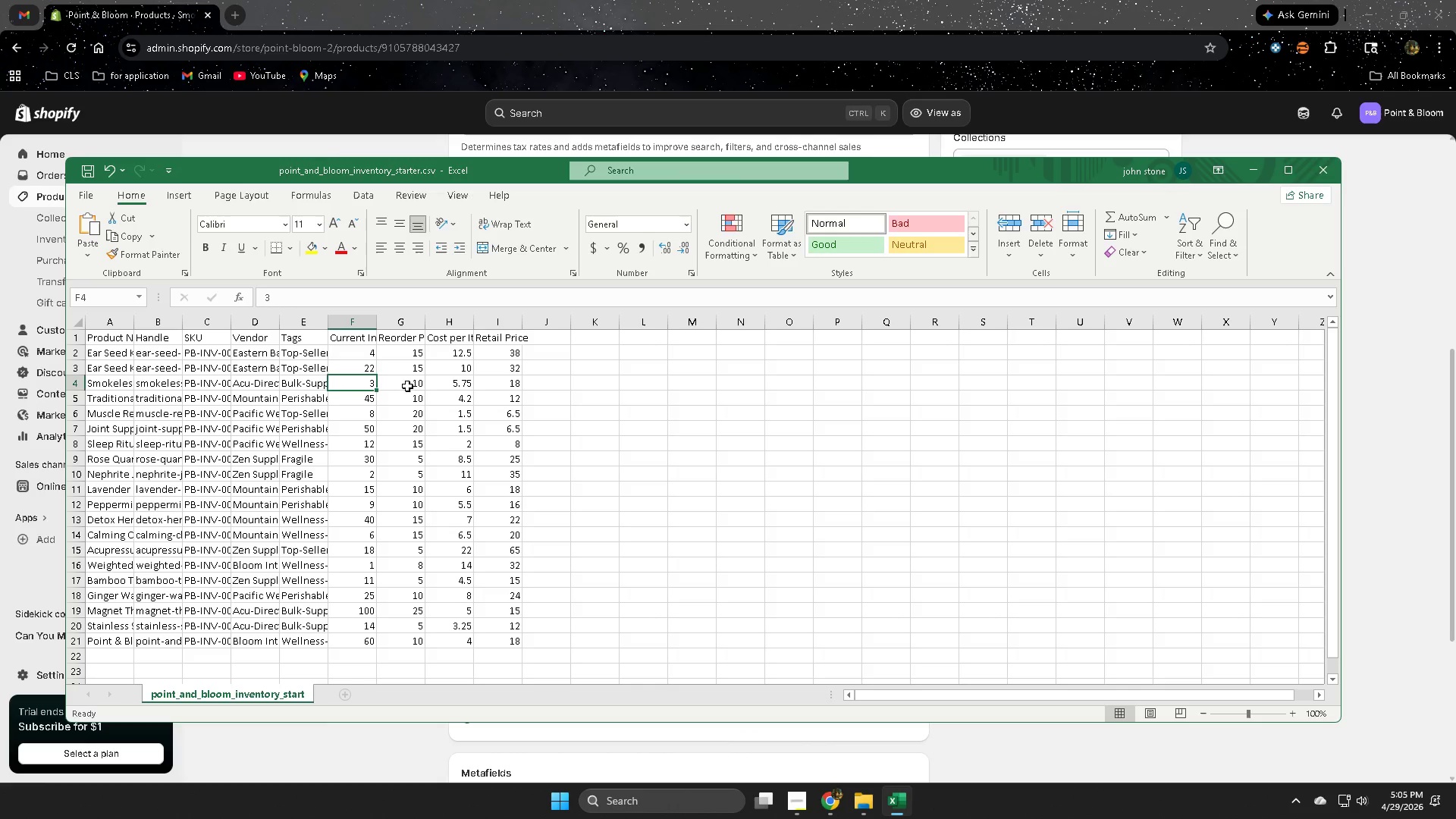 
left_click([689, 0])
 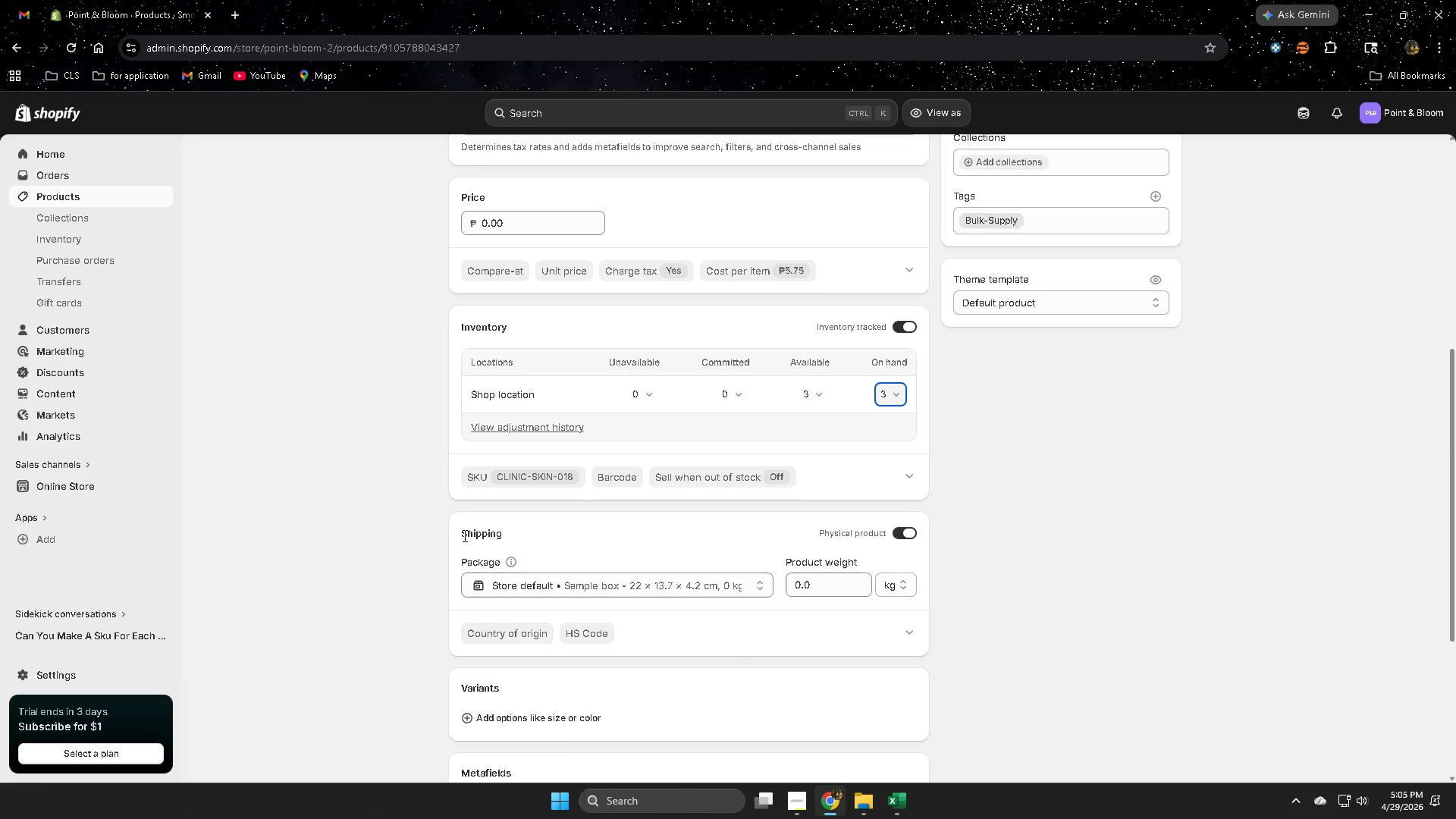 
scroll: coordinate [525, 657], scroll_direction: down, amount: 6.0
 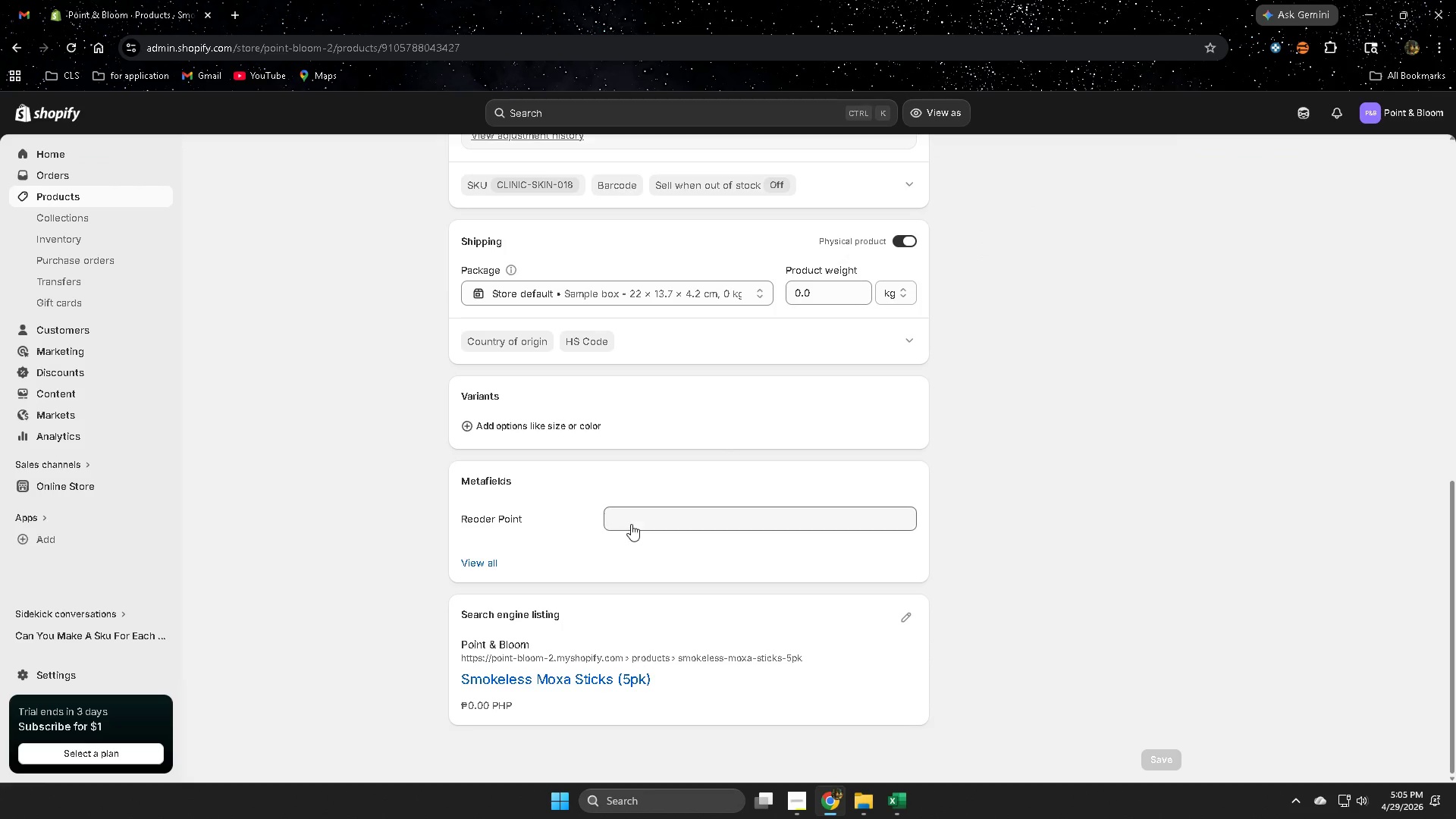 
left_click([631, 524])
 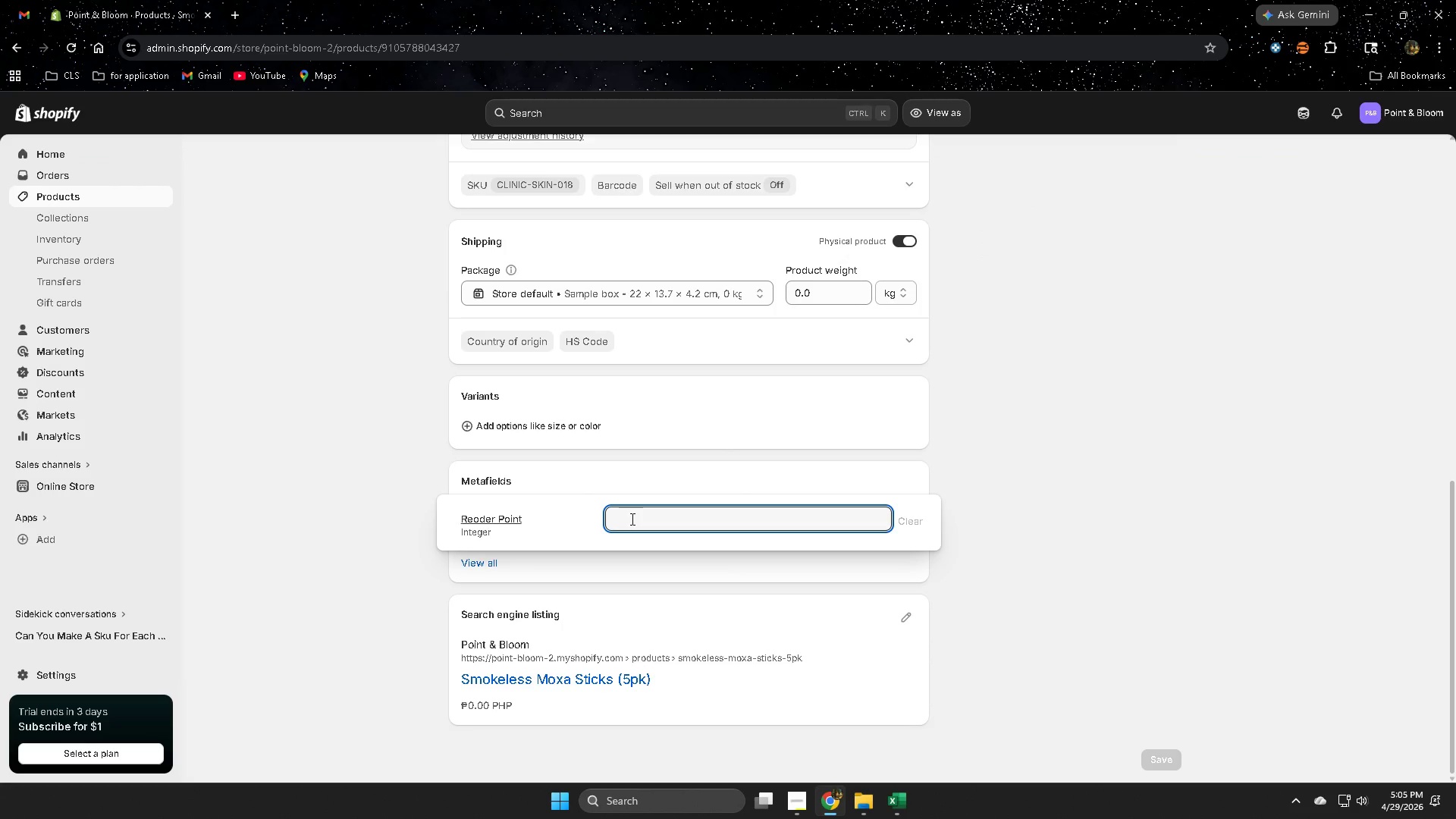 
key(Numpad1)
 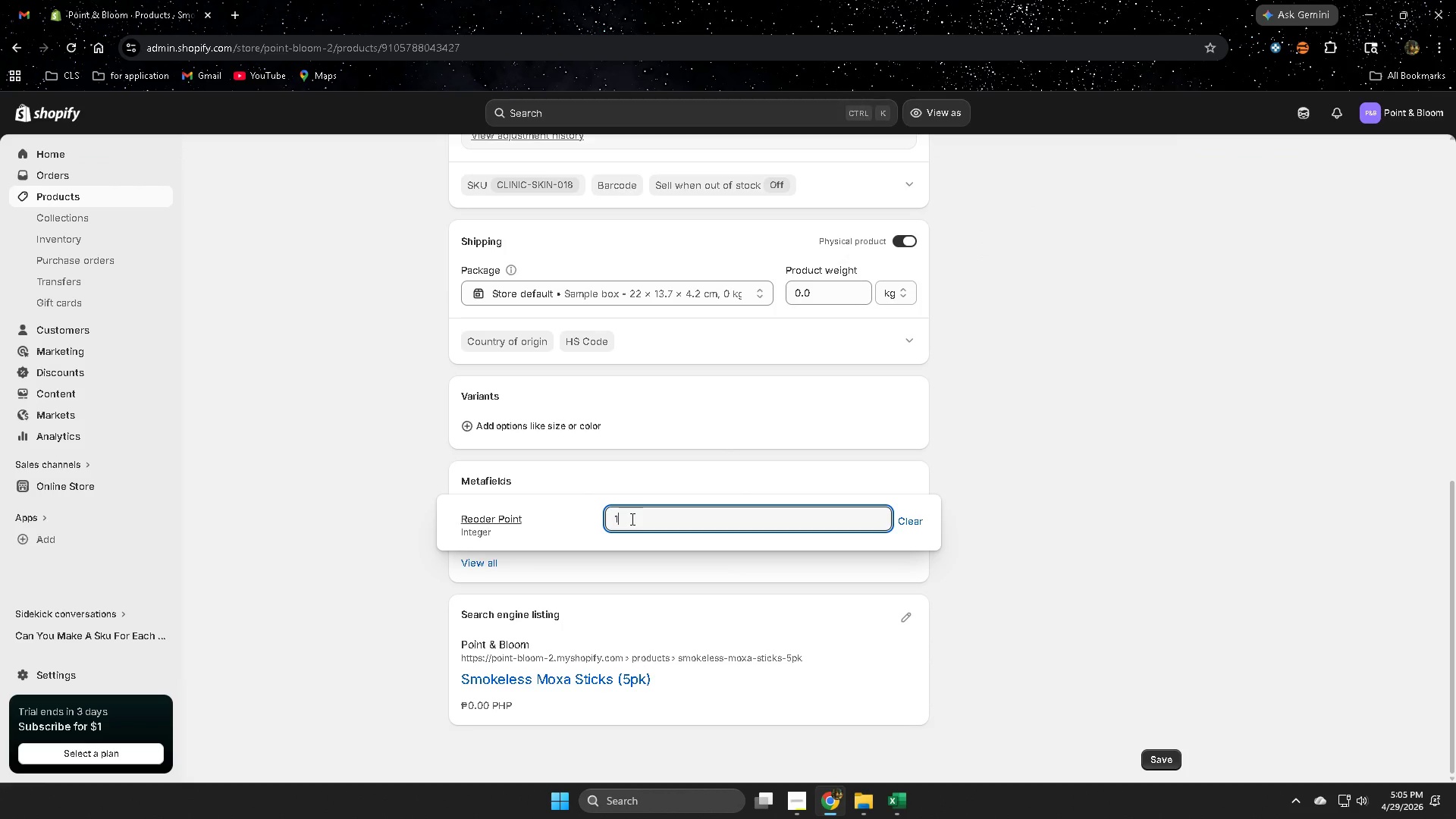 
key(Numpad0)
 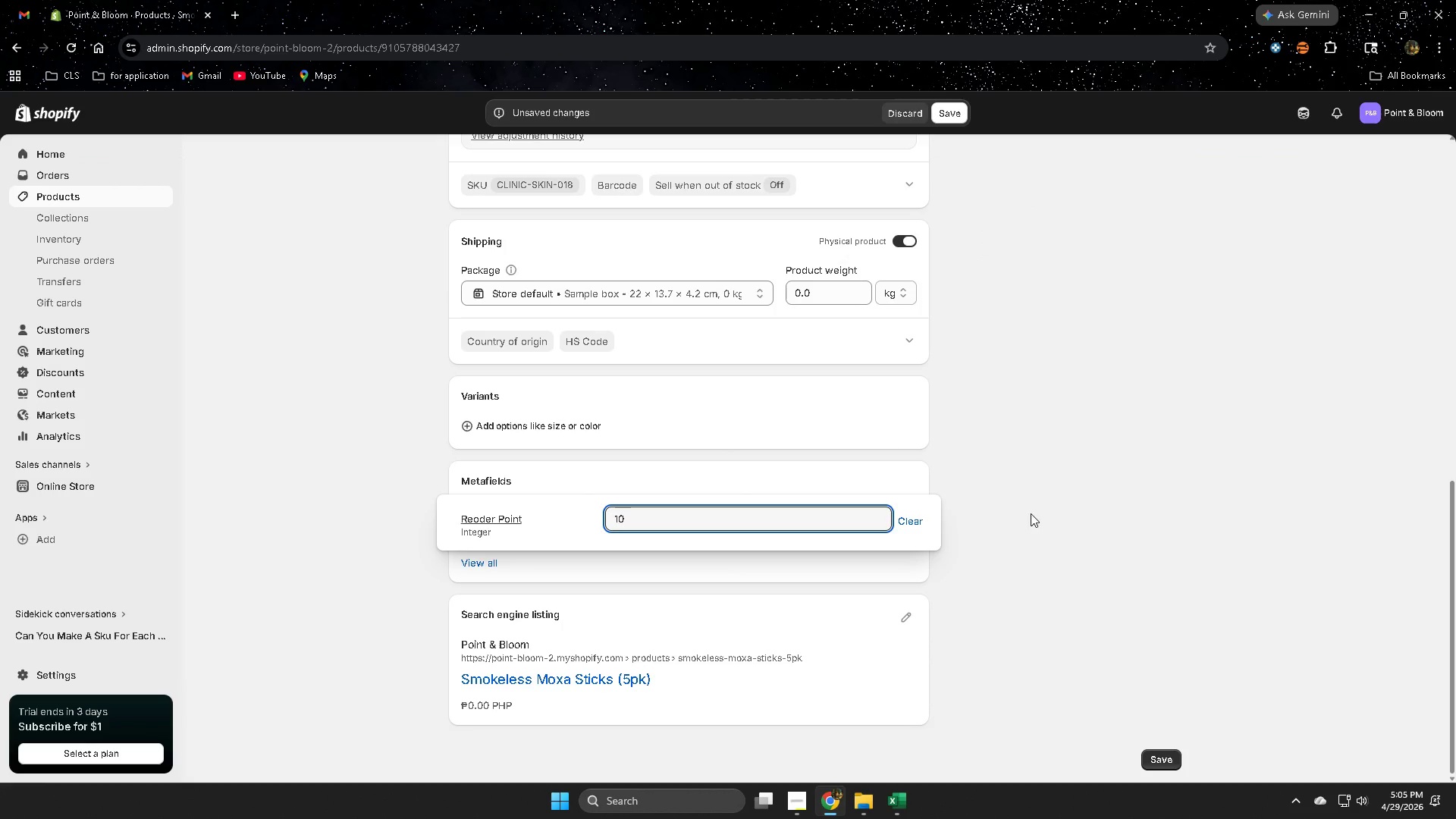 
left_click([1041, 532])
 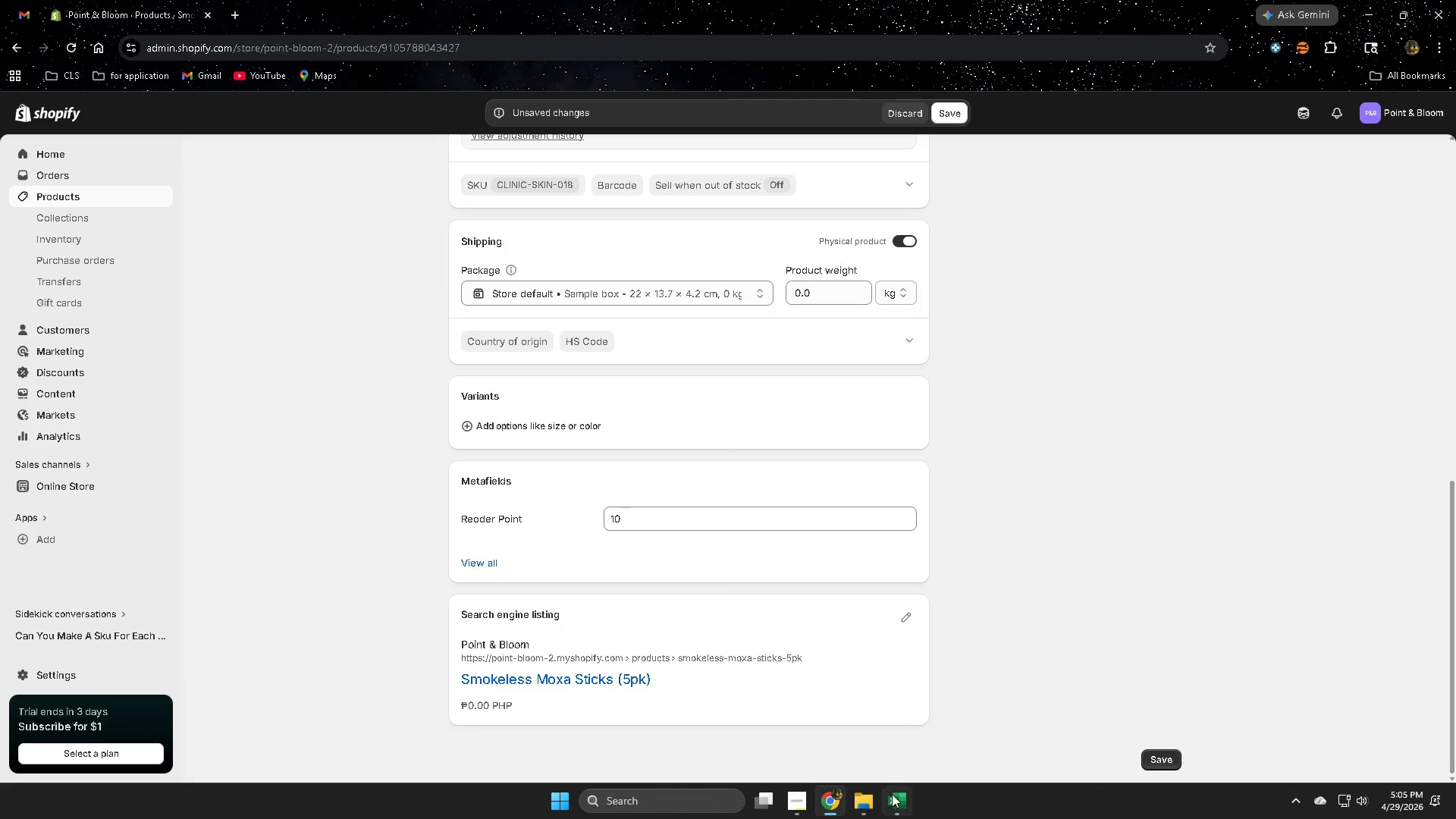 
left_click([886, 798])
 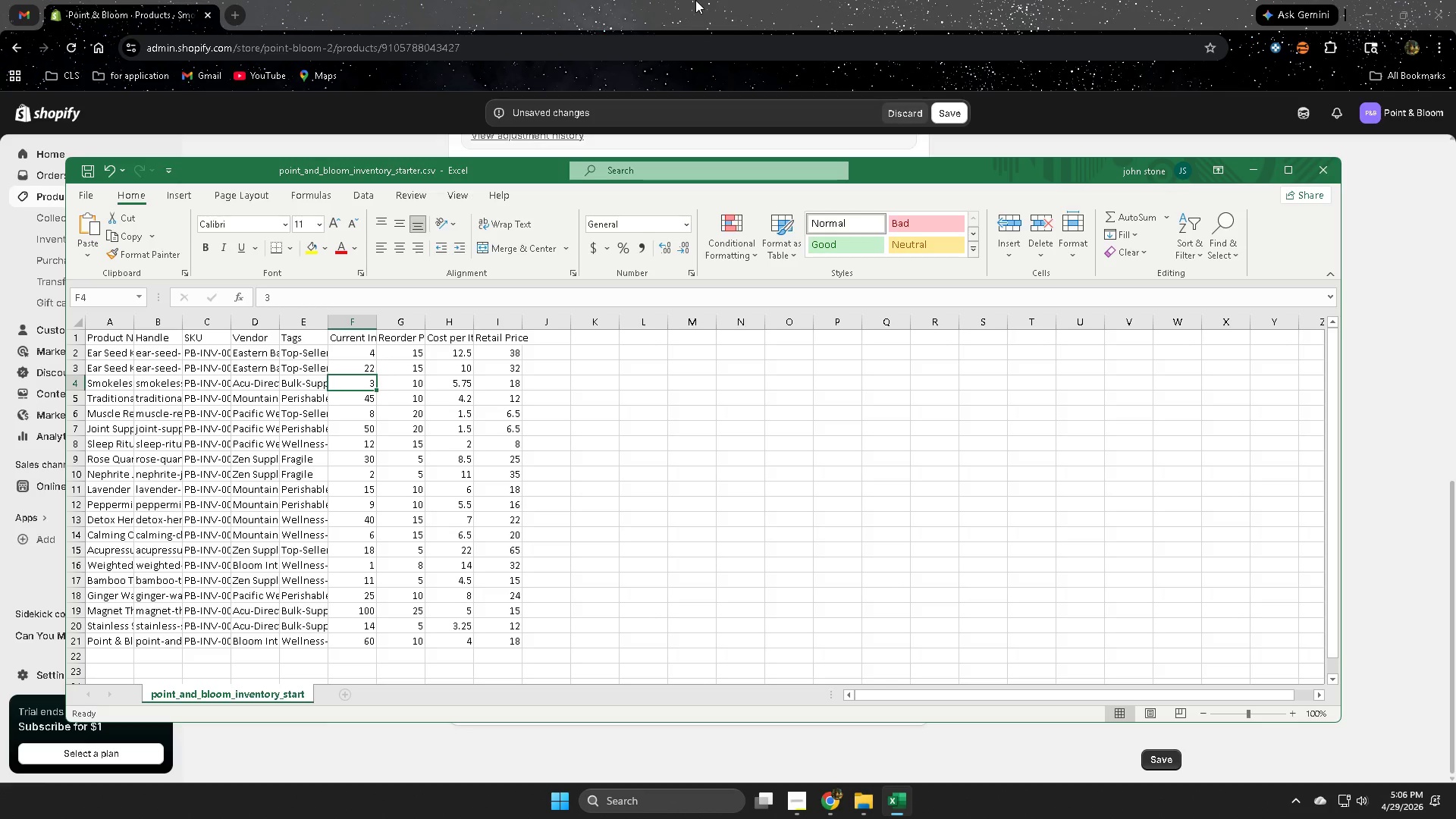 
left_click([695, 0])
 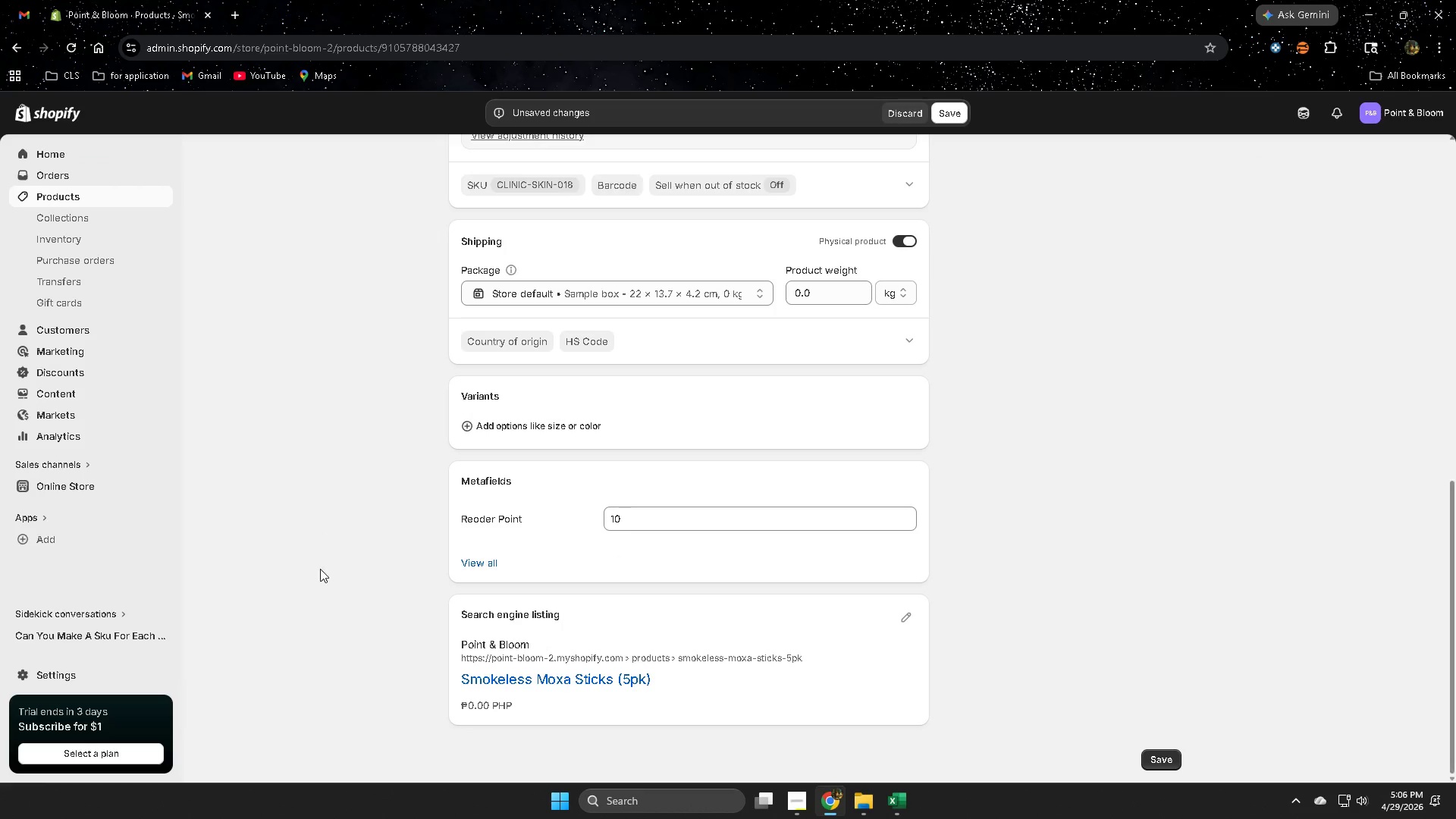 
scroll: coordinate [336, 565], scroll_direction: up, amount: 6.0
 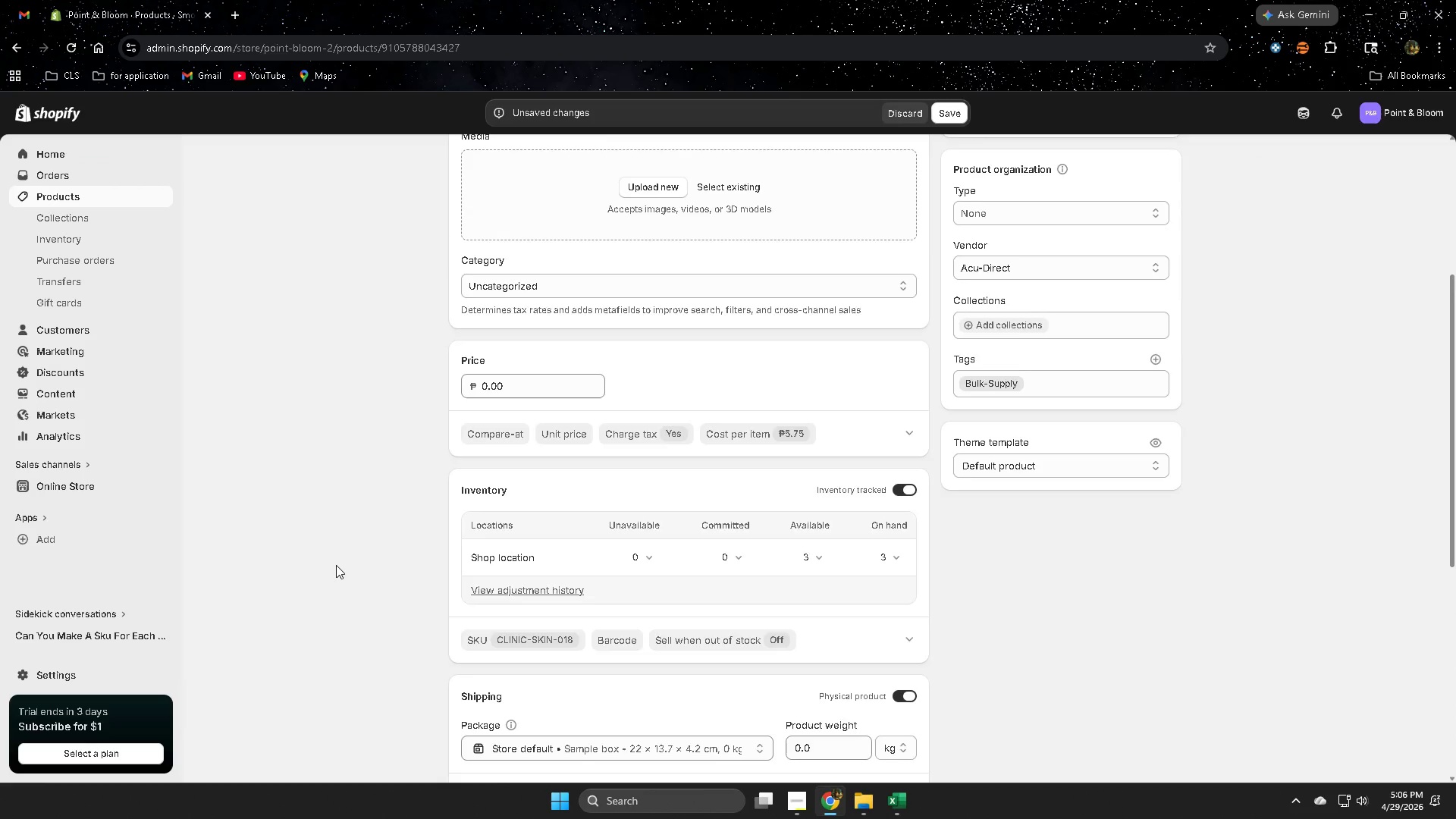 
scroll: coordinate [336, 565], scroll_direction: down, amount: 2.0
 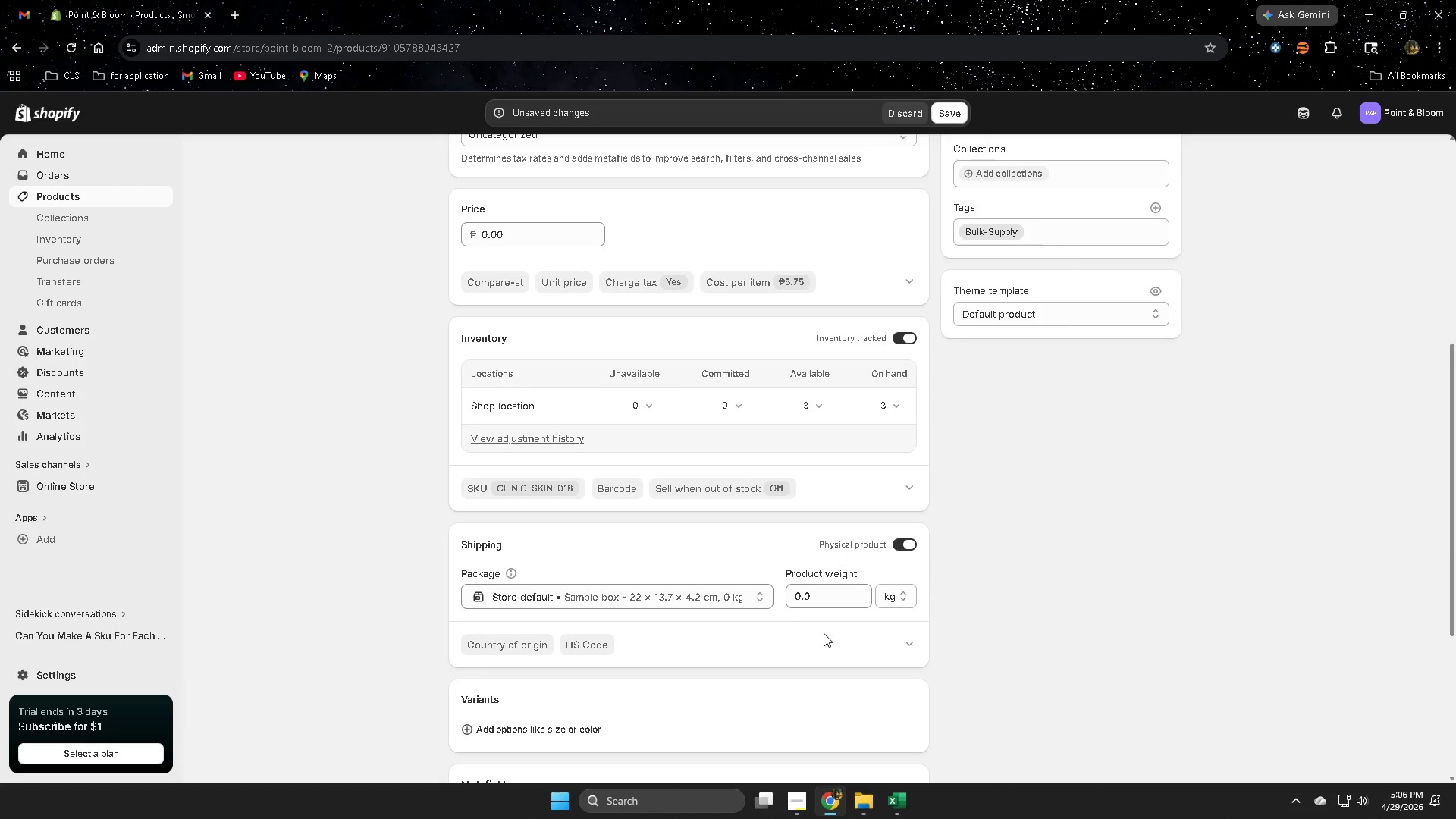 
scroll: coordinate [666, 530], scroll_direction: up, amount: 1.0
 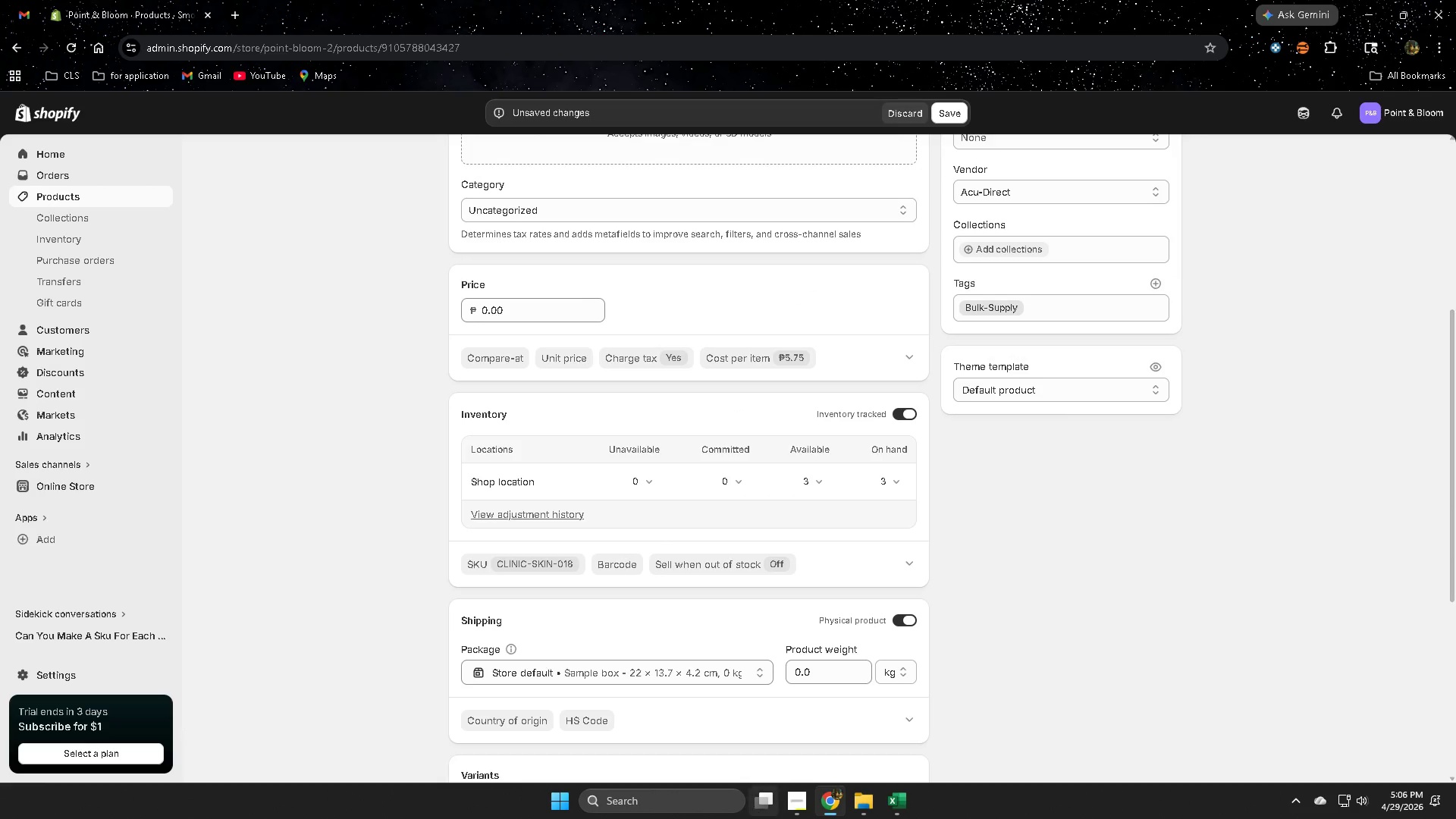 
left_click([892, 808])
 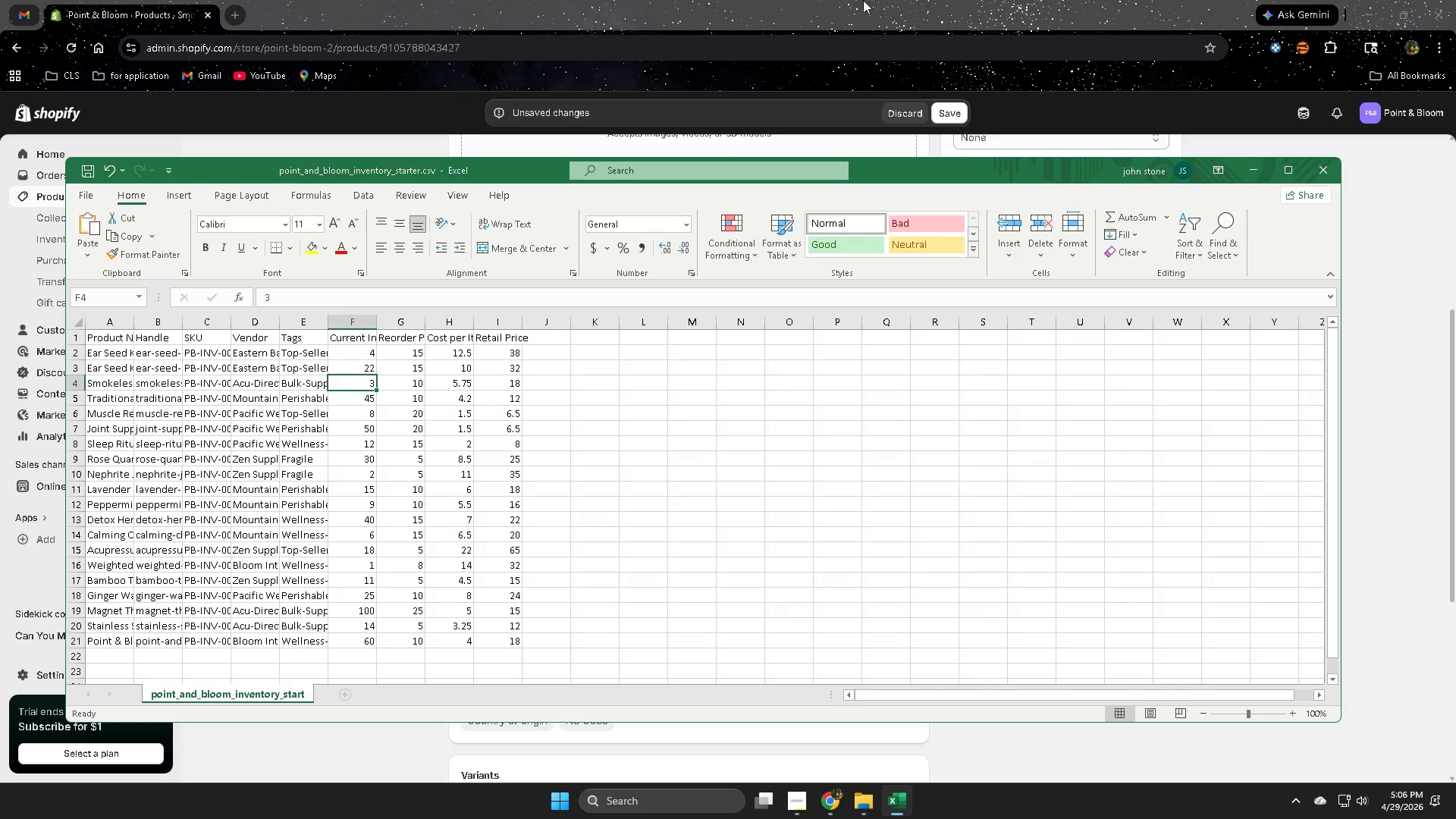 
left_click([765, 0])
 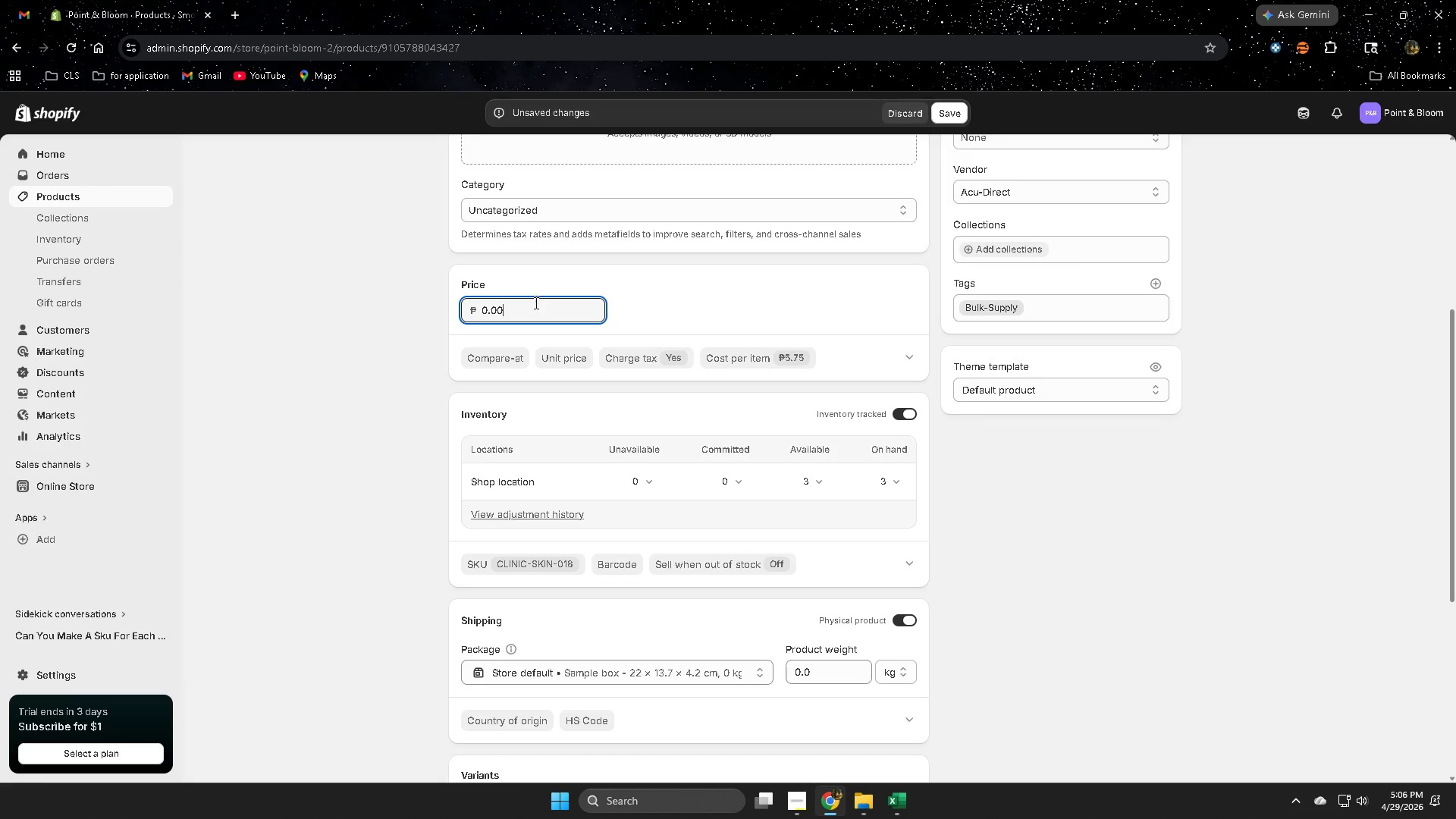 
triple_click([533, 304])
 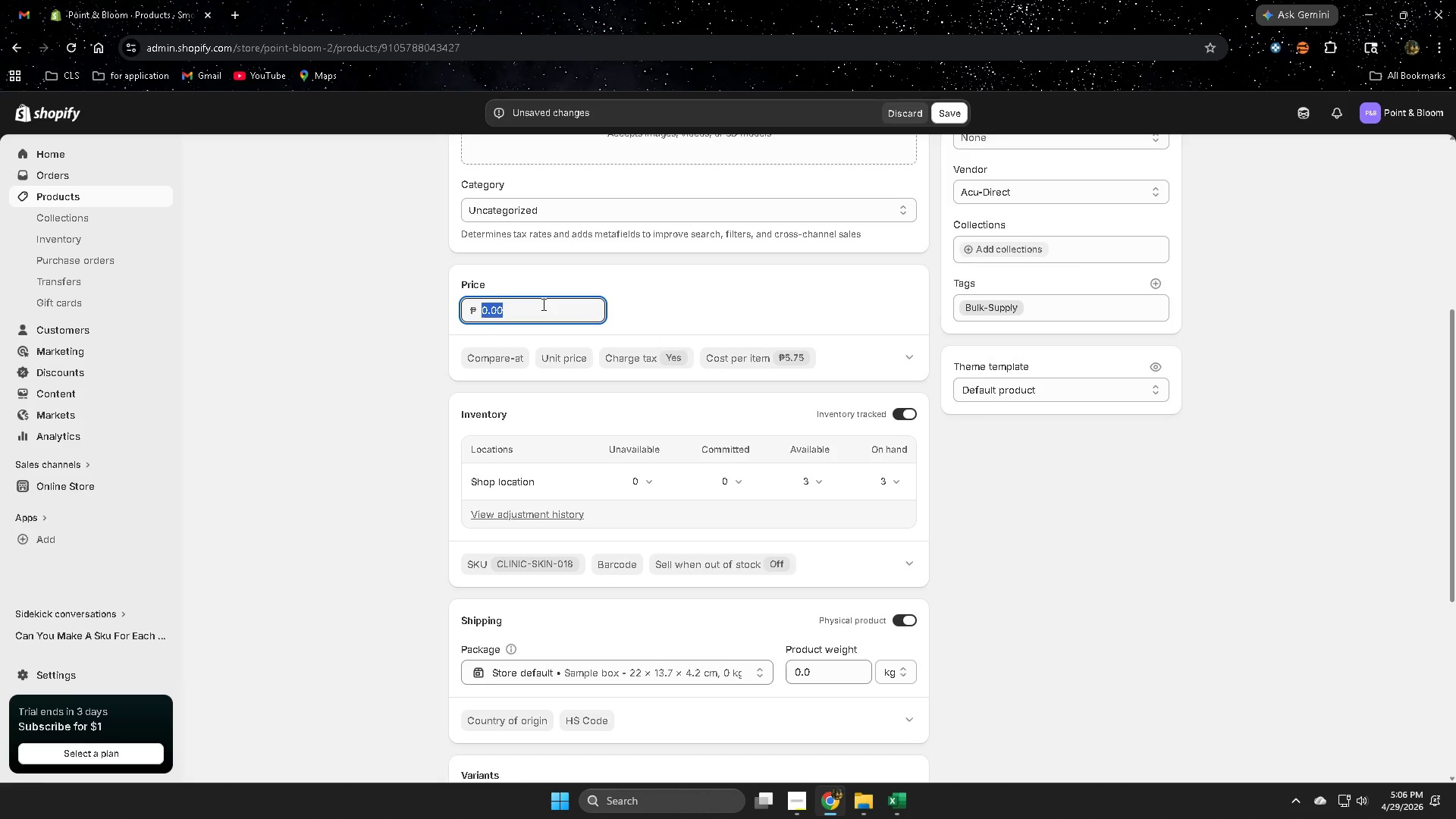 
key(Numpad1)
 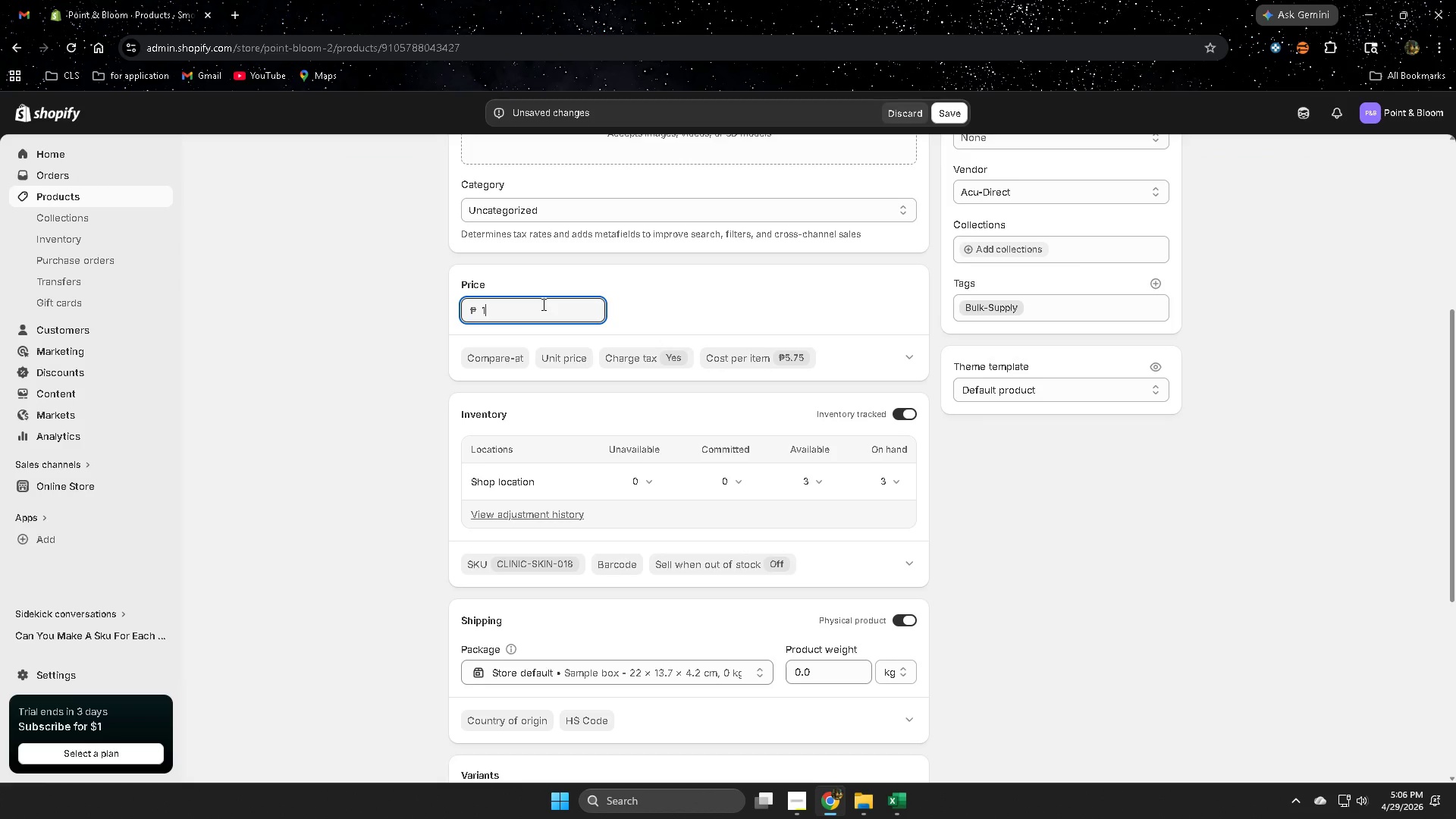 
key(Numpad8)
 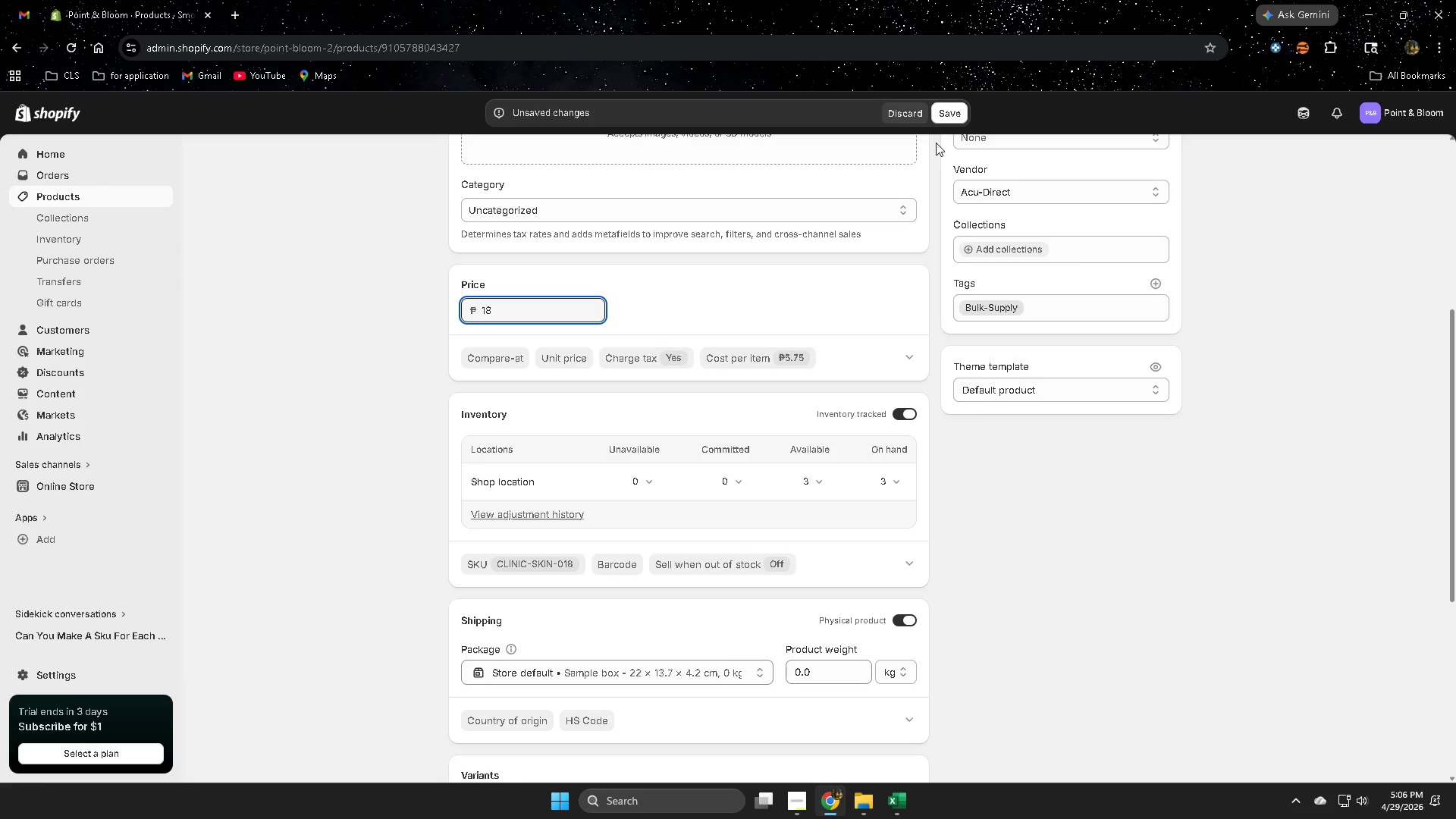 
left_click([946, 102])
 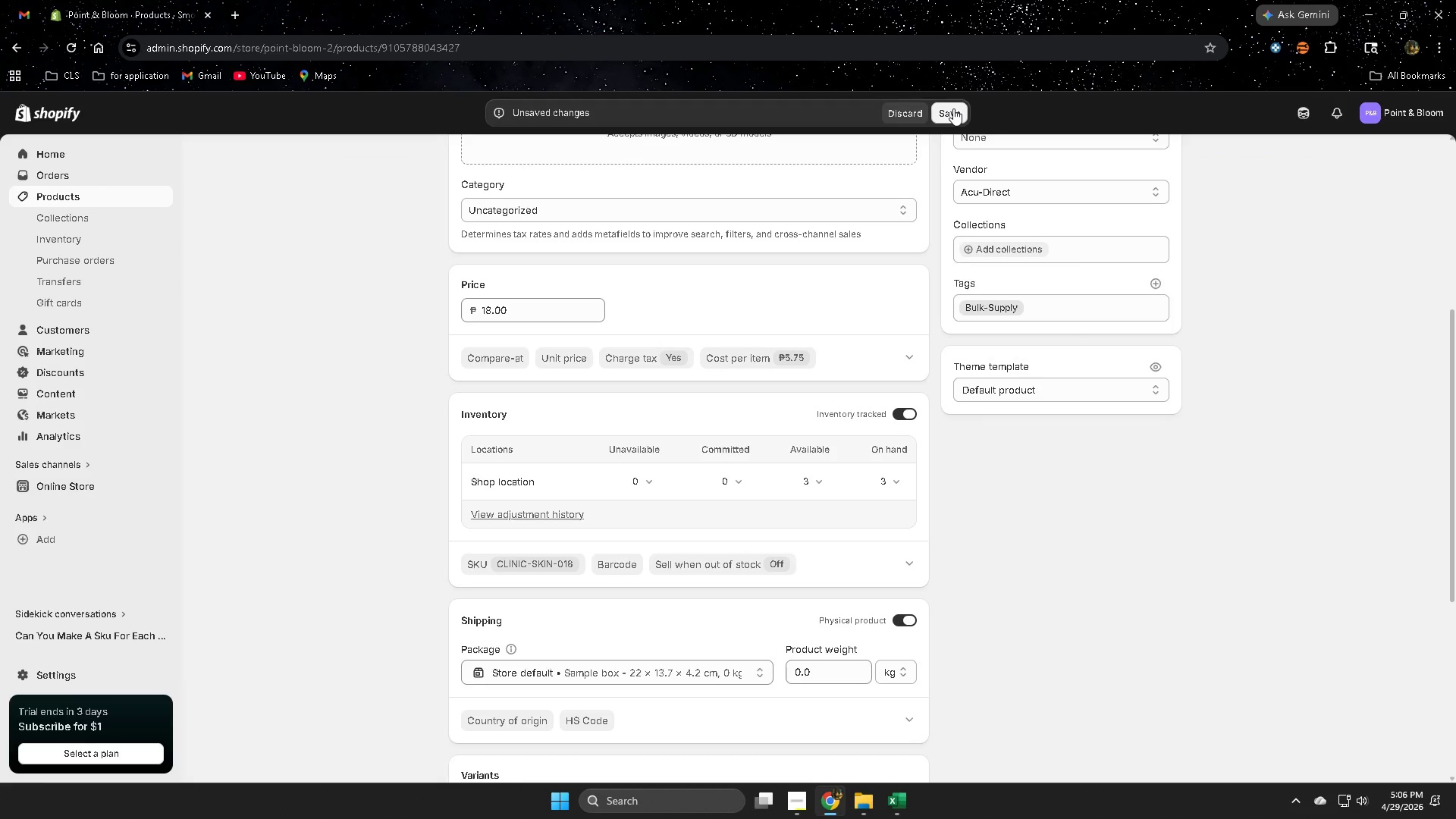 
left_click([953, 109])
 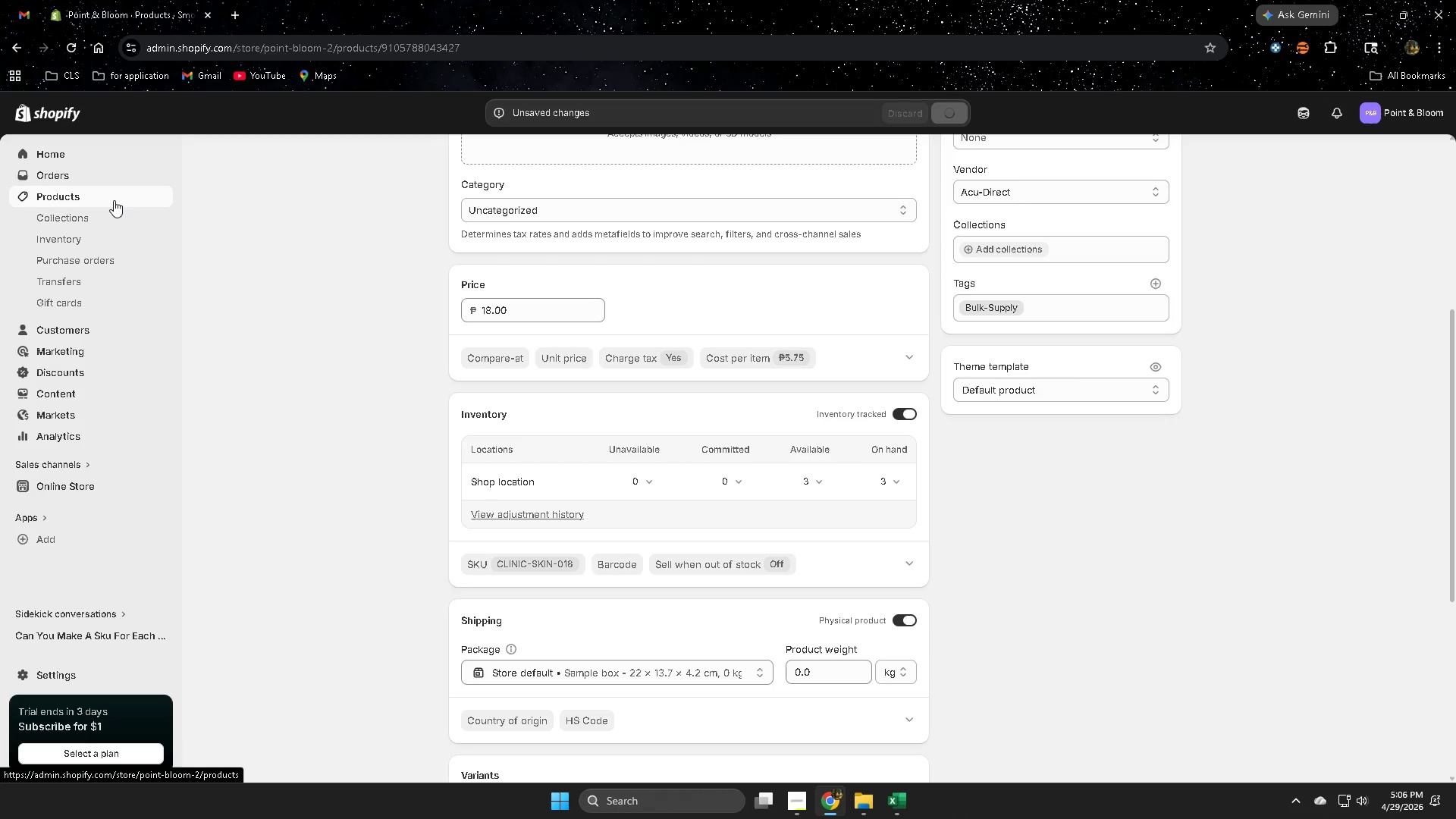 
left_click([114, 200])
 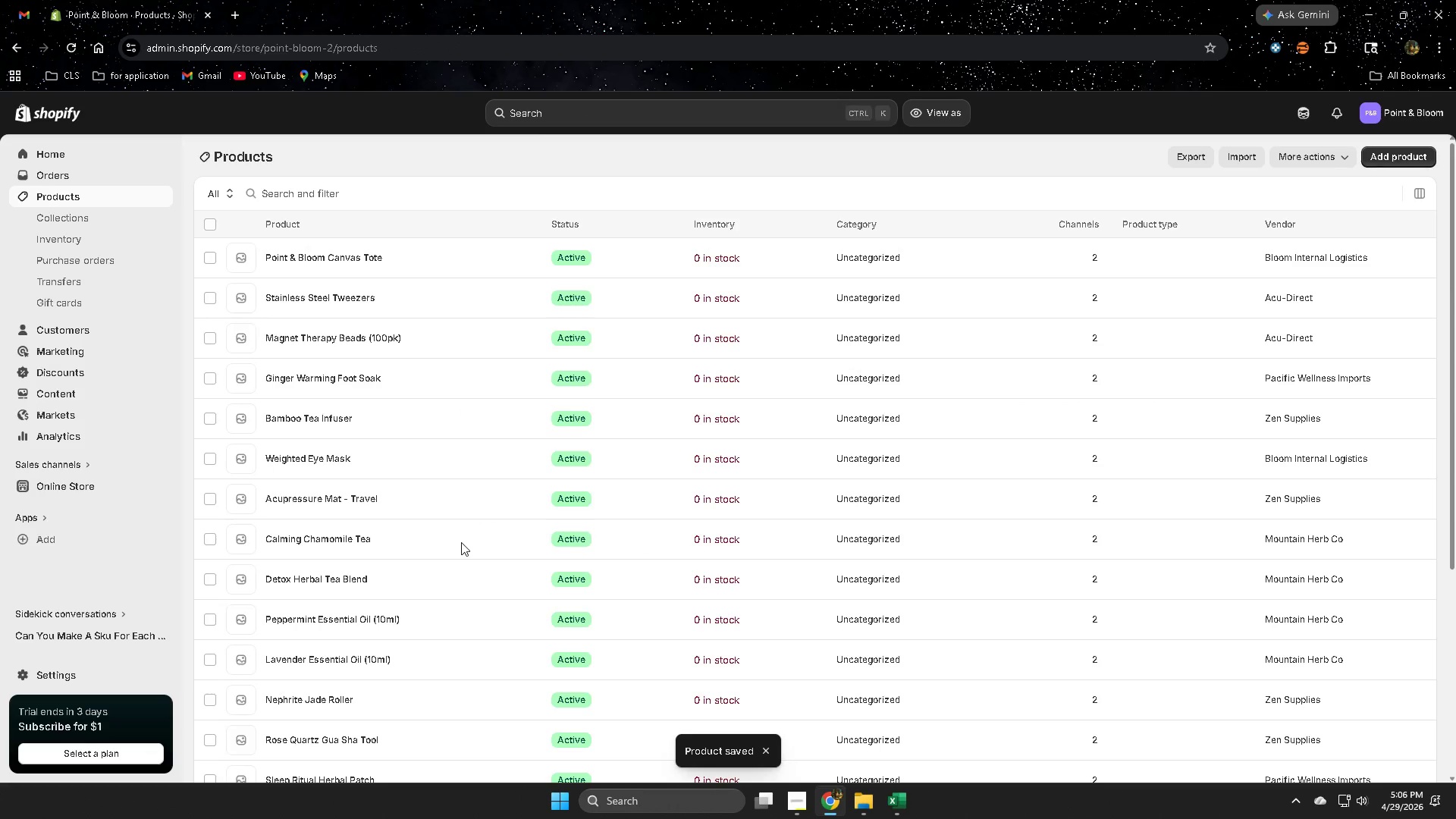 
scroll: coordinate [452, 532], scroll_direction: down, amount: 8.0
 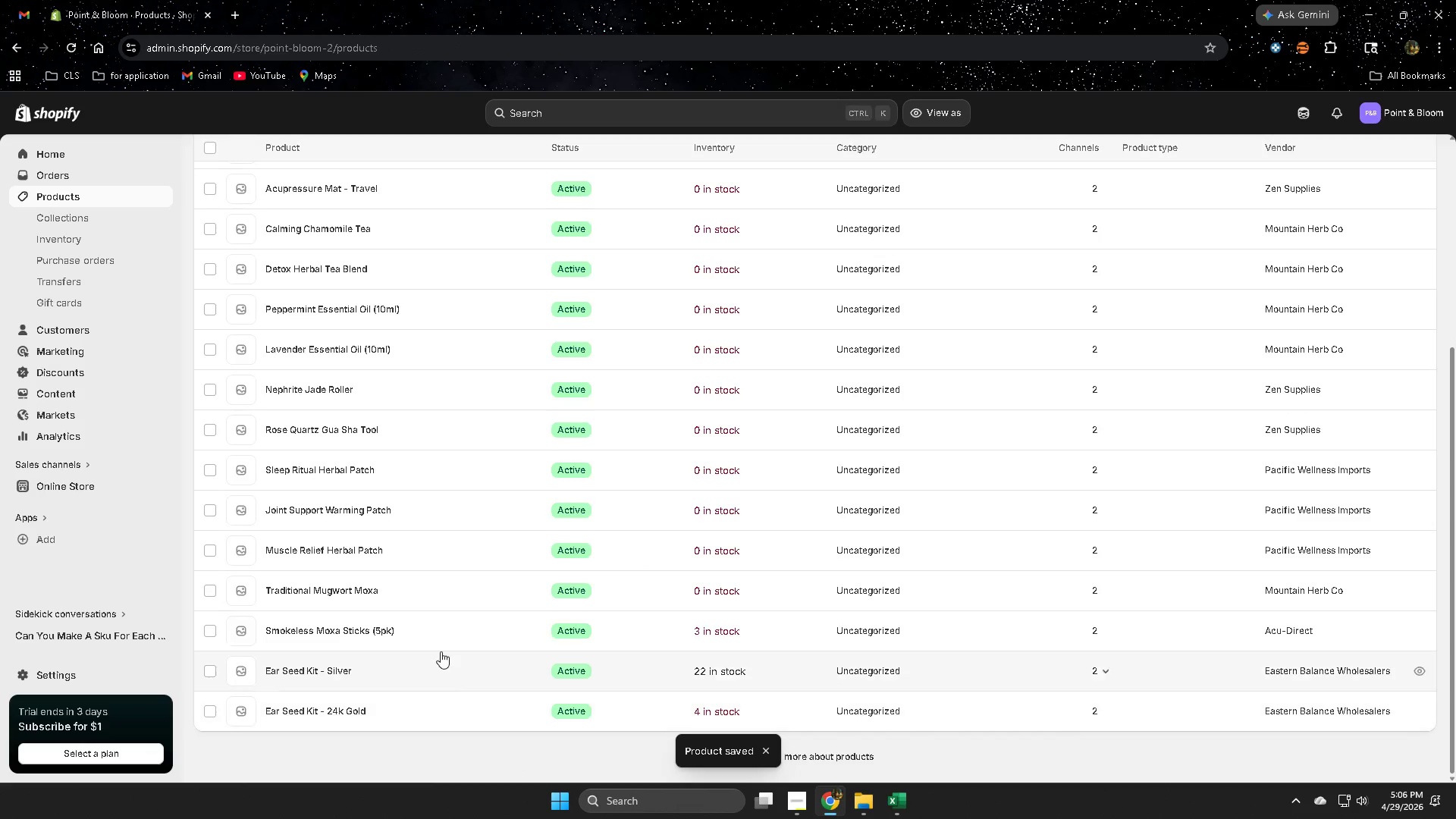 
left_click([438, 581])
 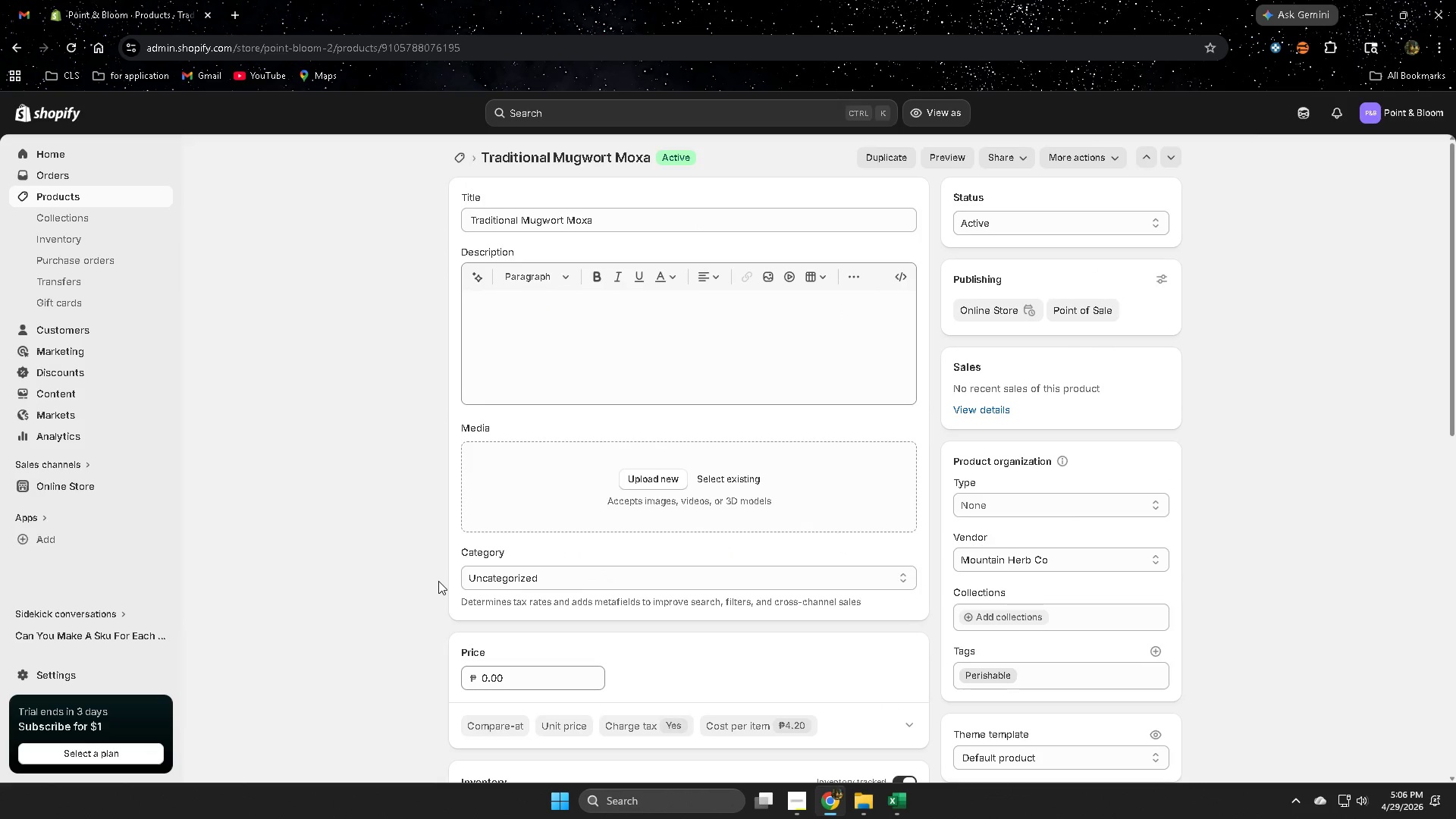 
wait(13.84)
 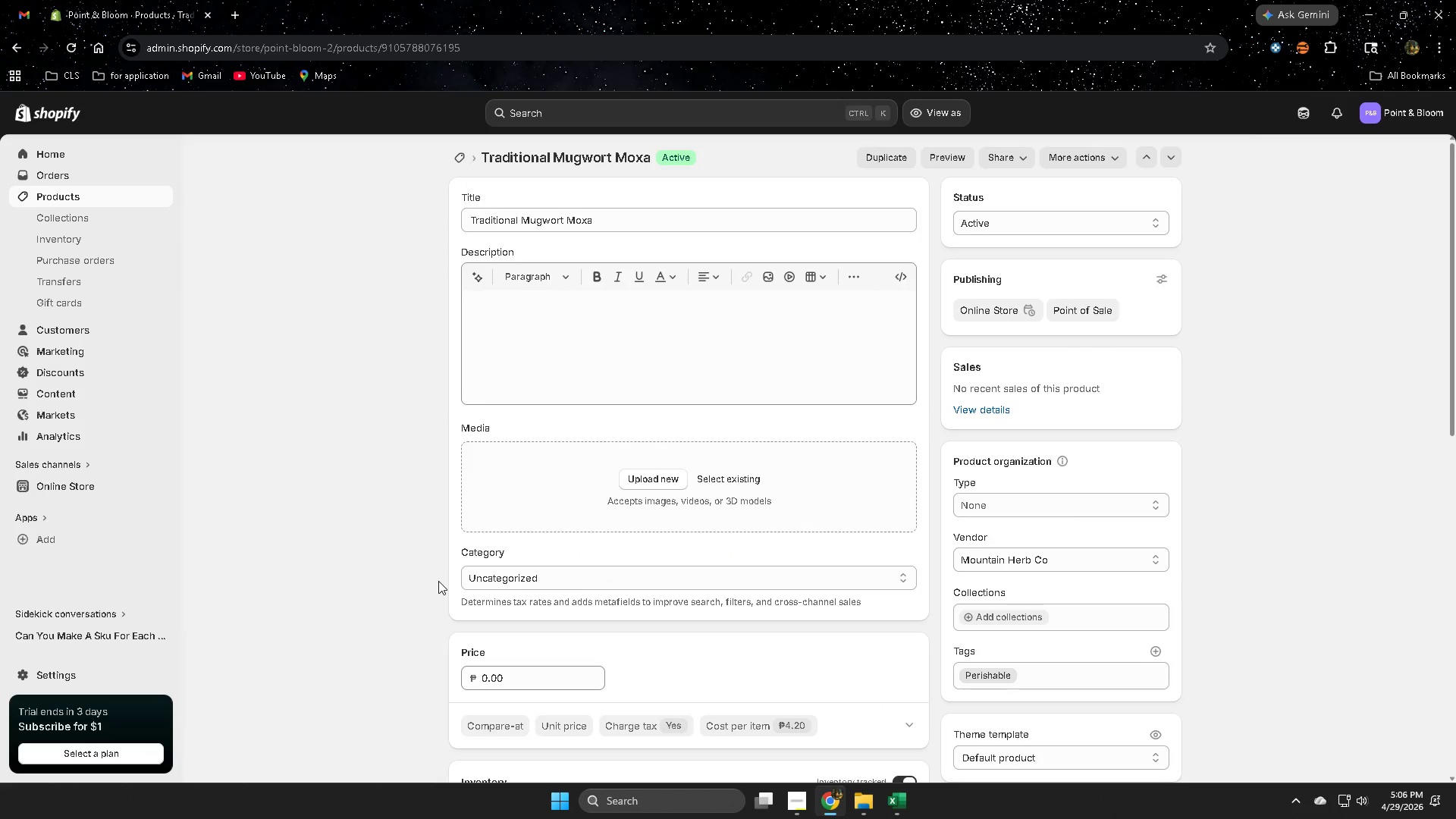 
scroll: coordinate [184, 548], scroll_direction: down, amount: 1.0
 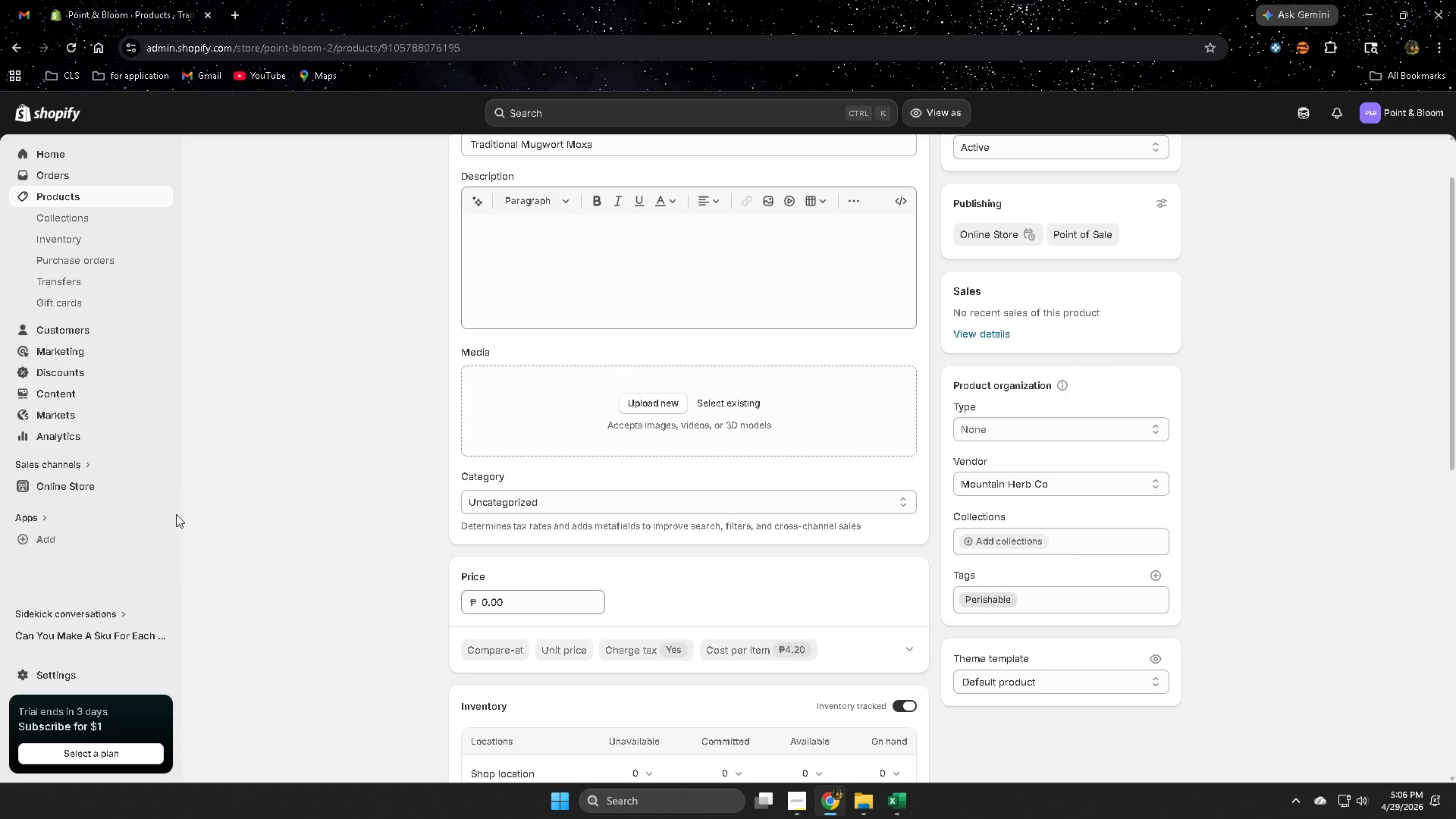 
wait(8.57)
 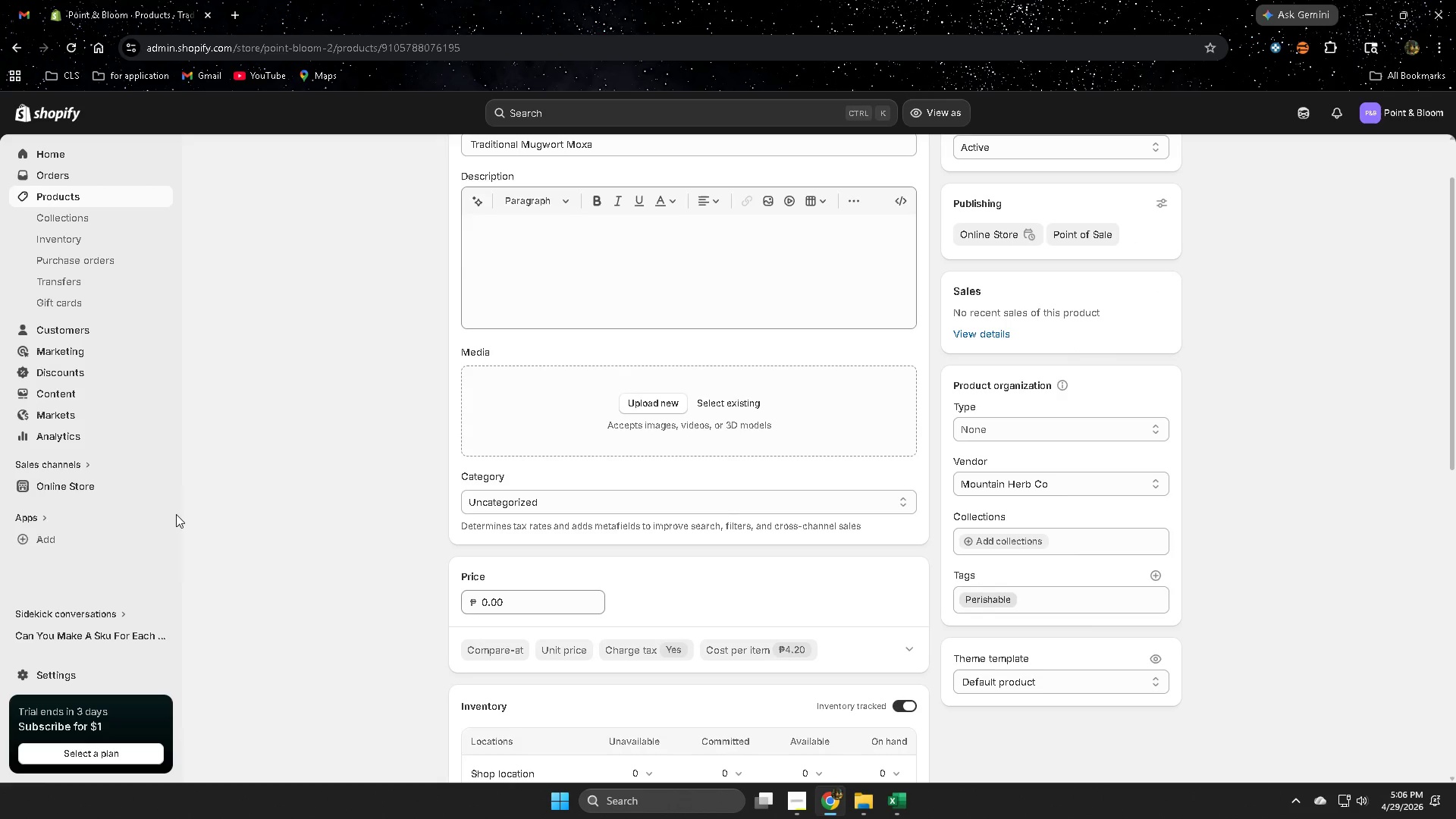 
scroll: coordinate [289, 554], scroll_direction: down, amount: 2.0
 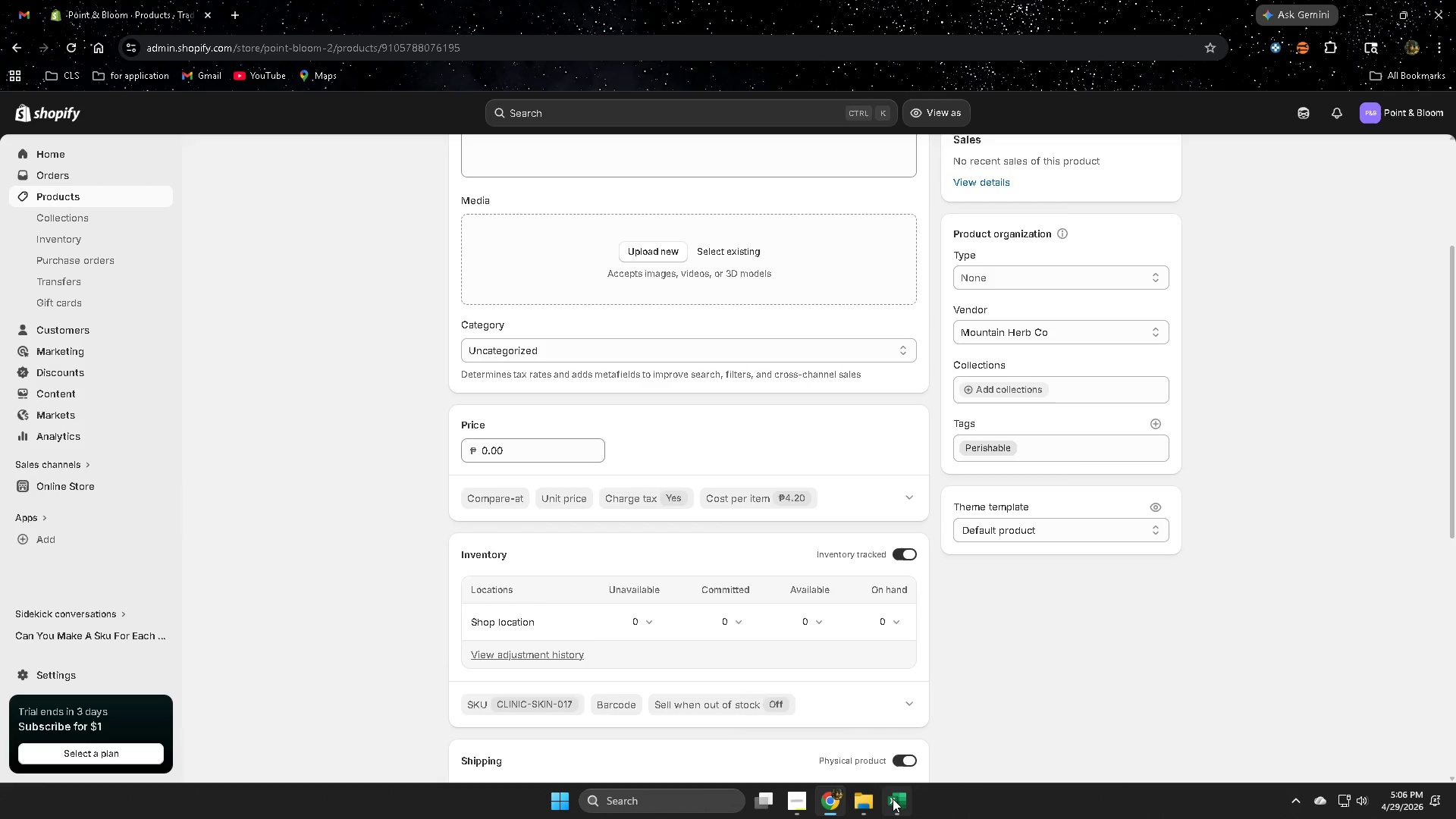 
left_click([855, 738])
 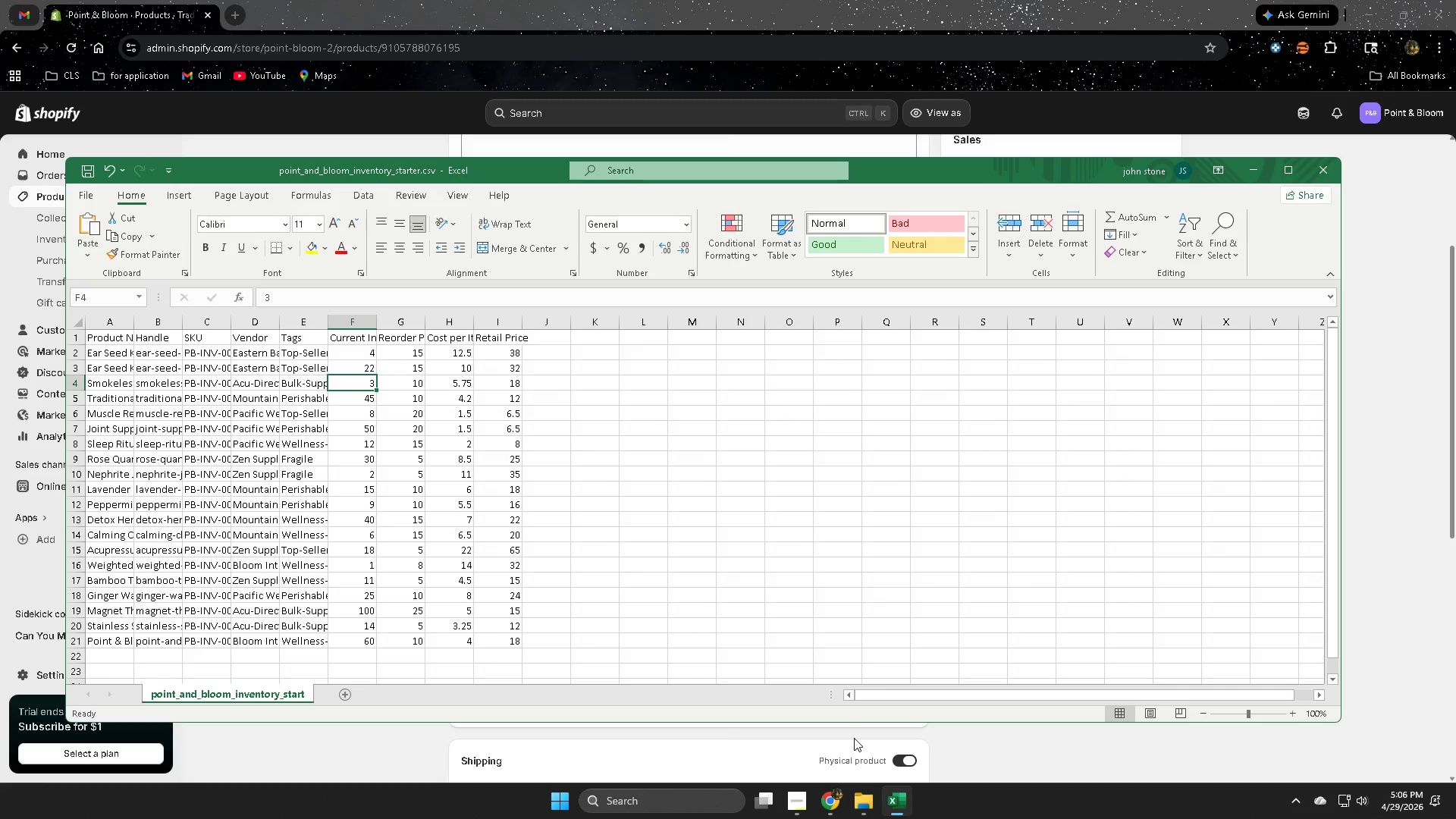 
wait(15.19)
 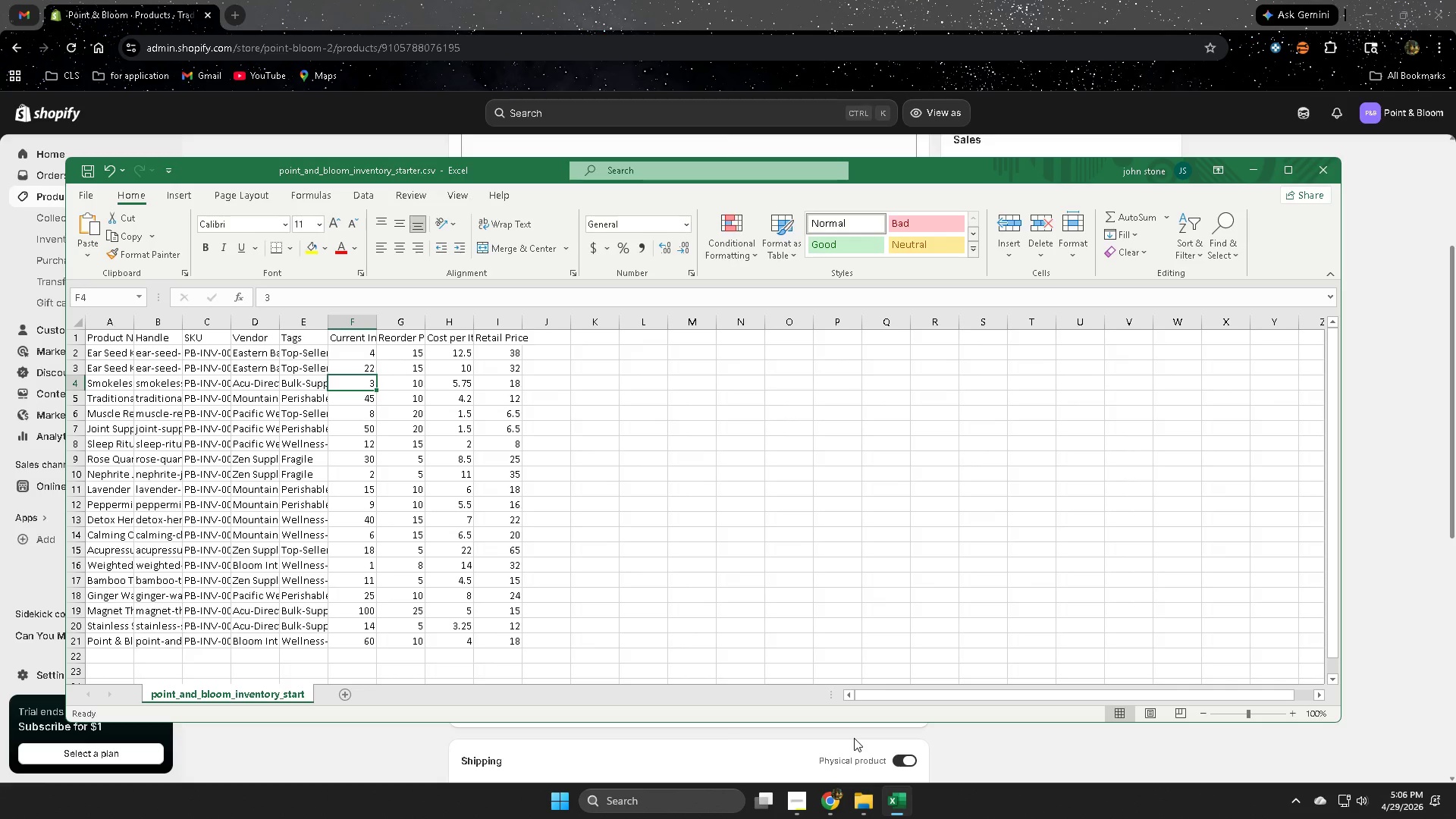 
left_click_drag(start_coordinate=[826, 0], to_coordinate=[826, 8])
 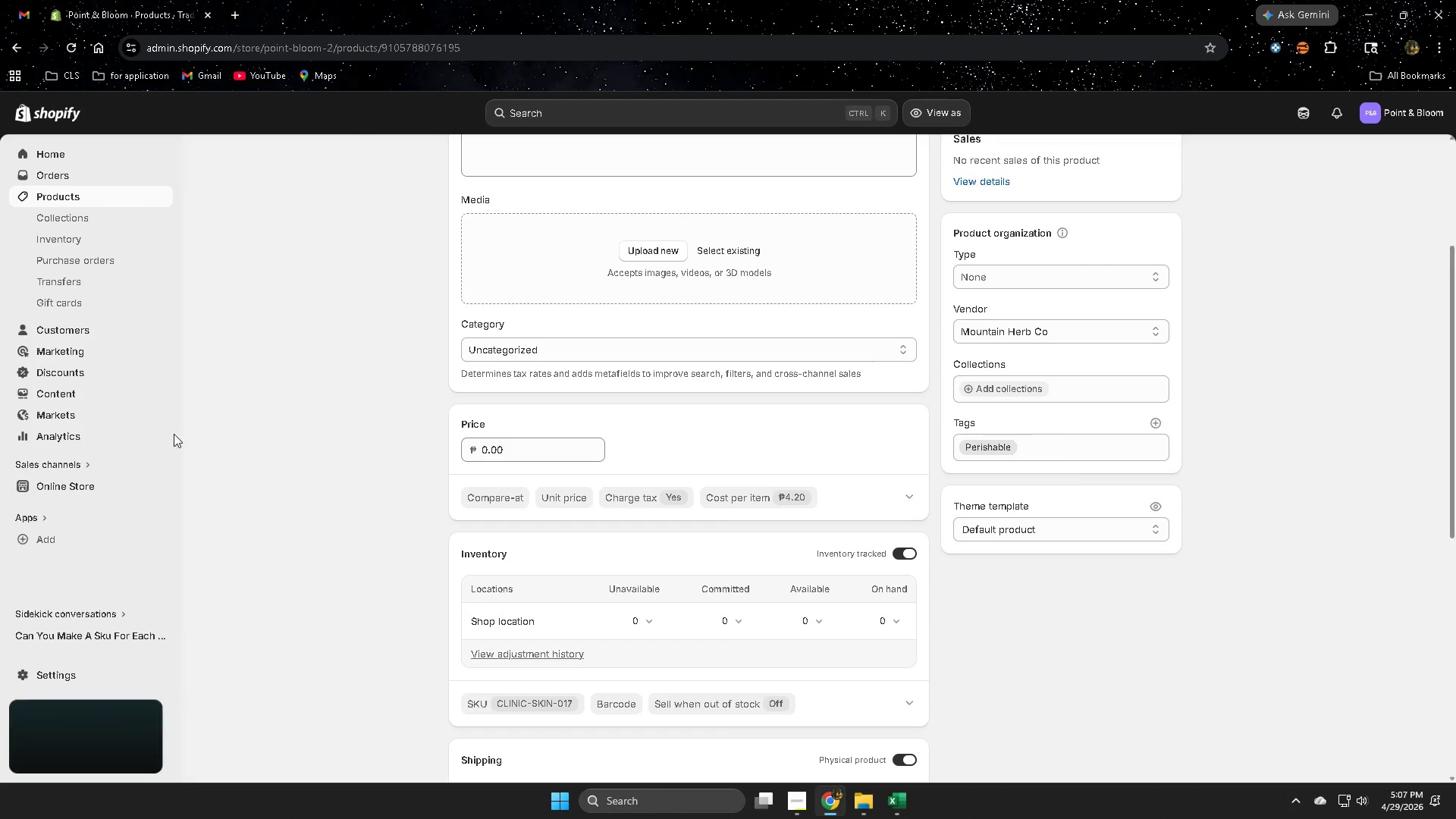 
scroll: coordinate [265, 466], scroll_direction: up, amount: 4.0
 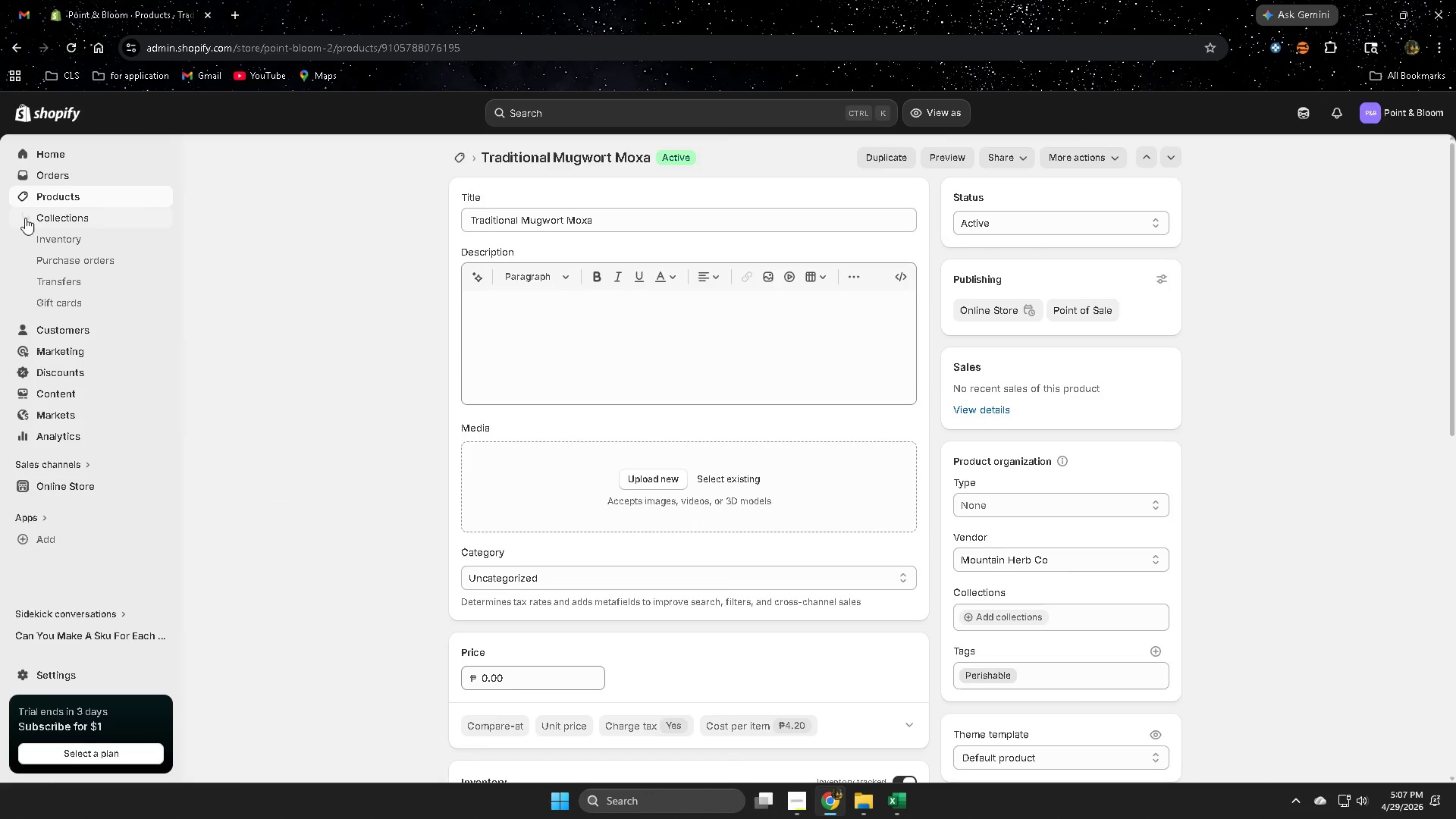 
left_click([49, 199])
 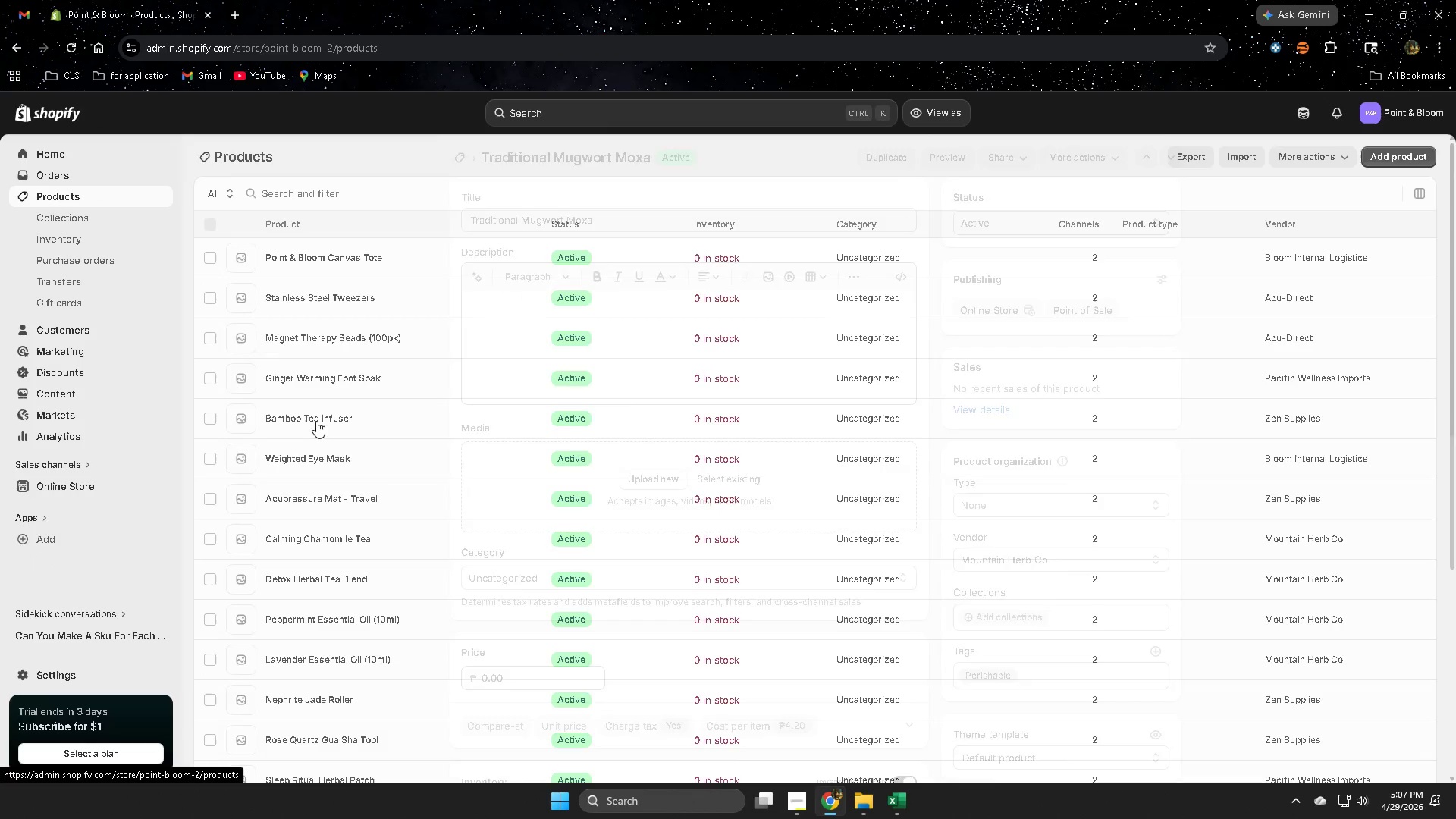 
scroll: coordinate [456, 657], scroll_direction: down, amount: 9.0
 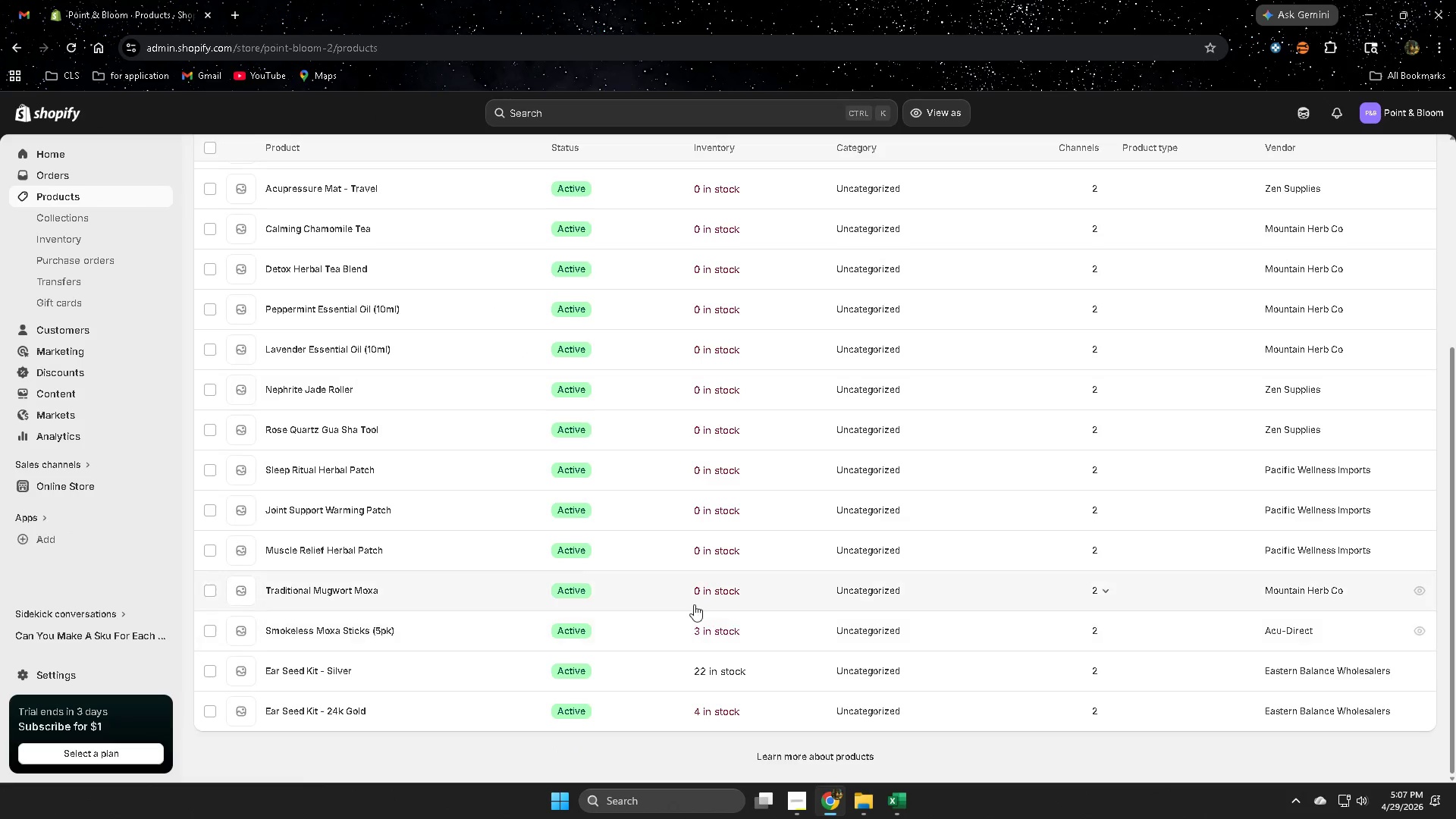 
left_click([673, 592])
 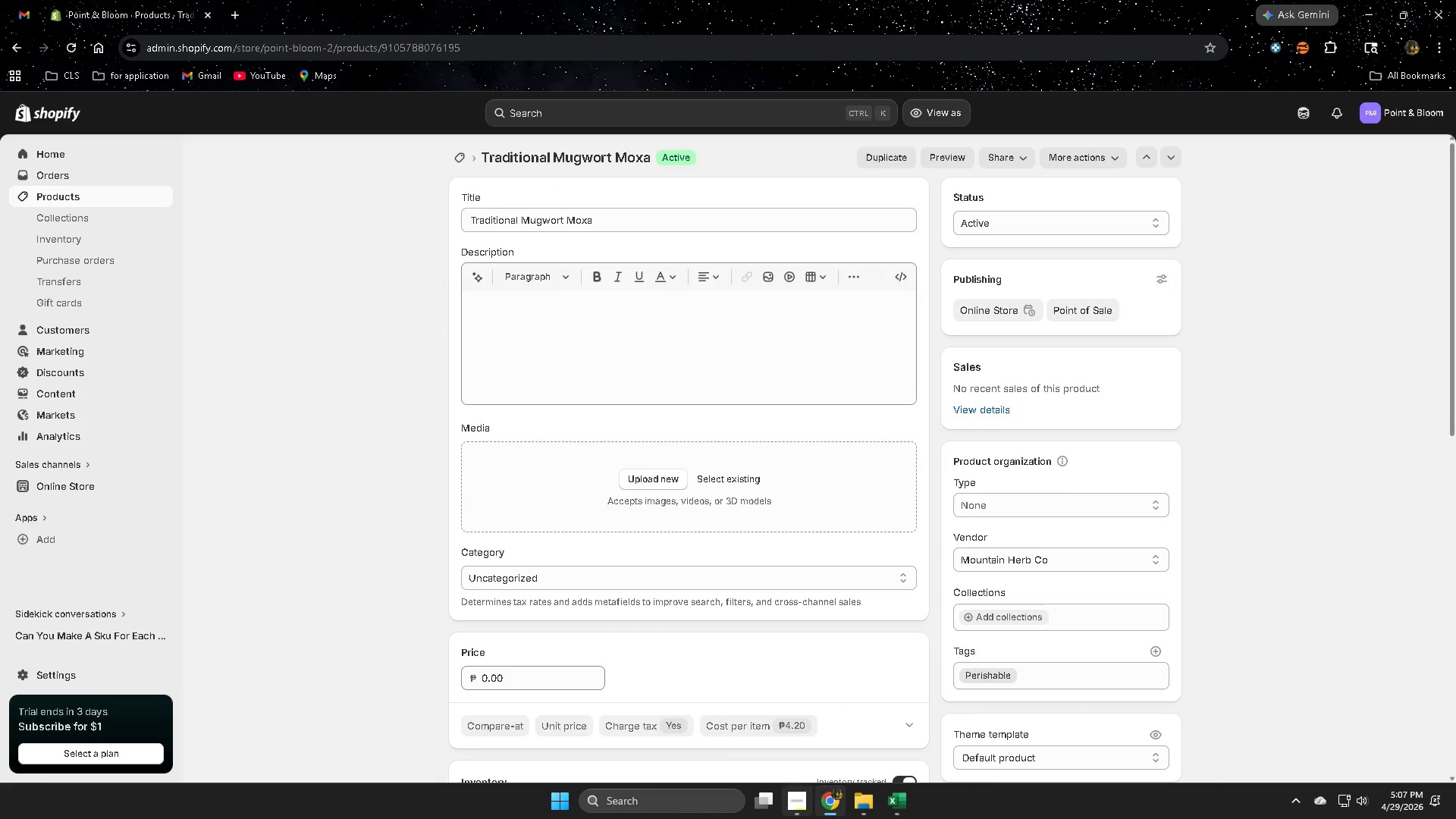 
scroll: coordinate [413, 592], scroll_direction: down, amount: 4.0
 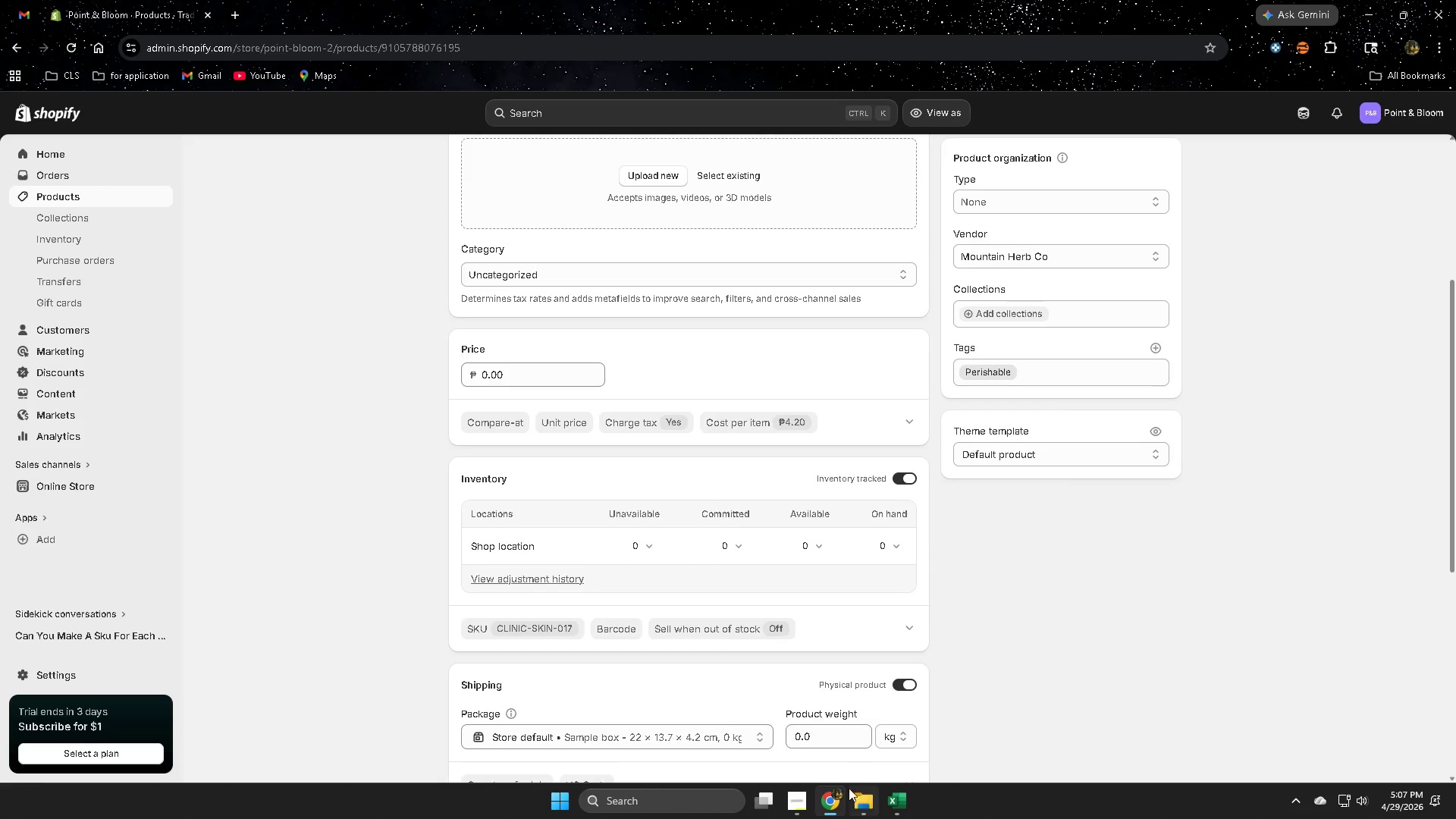 
left_click([890, 811])
 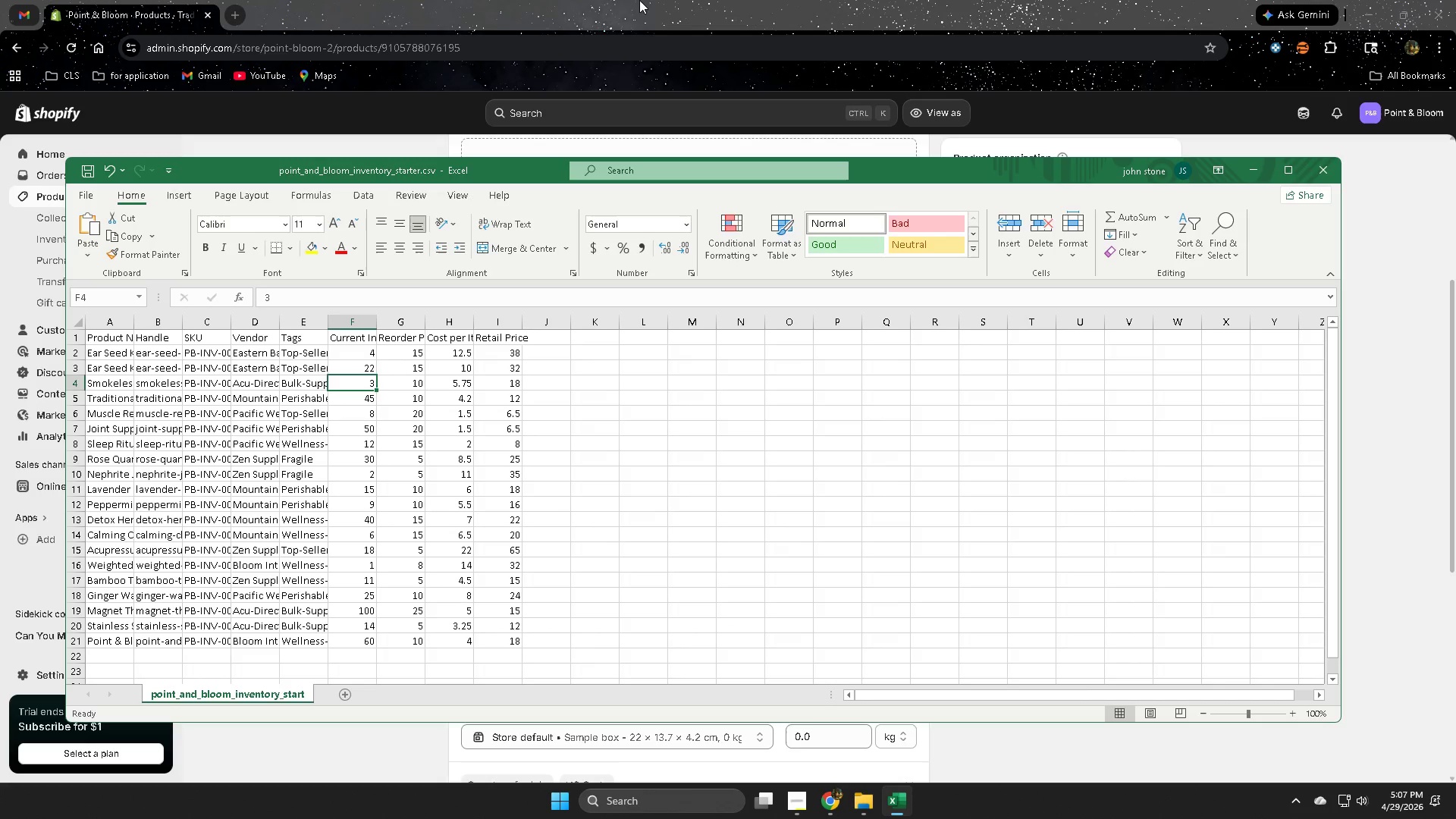 
left_click([638, 0])
 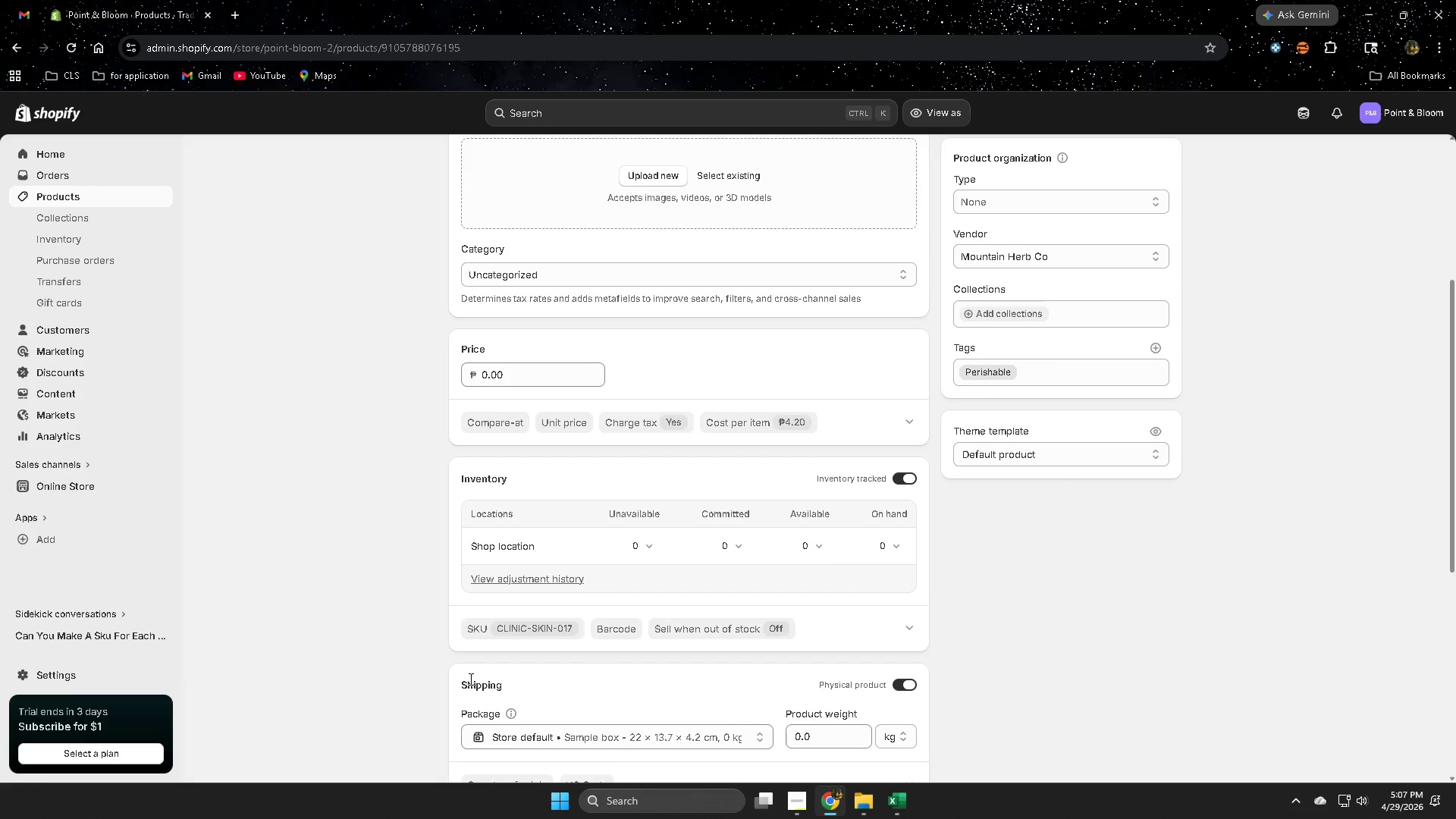 
left_click([893, 545])
 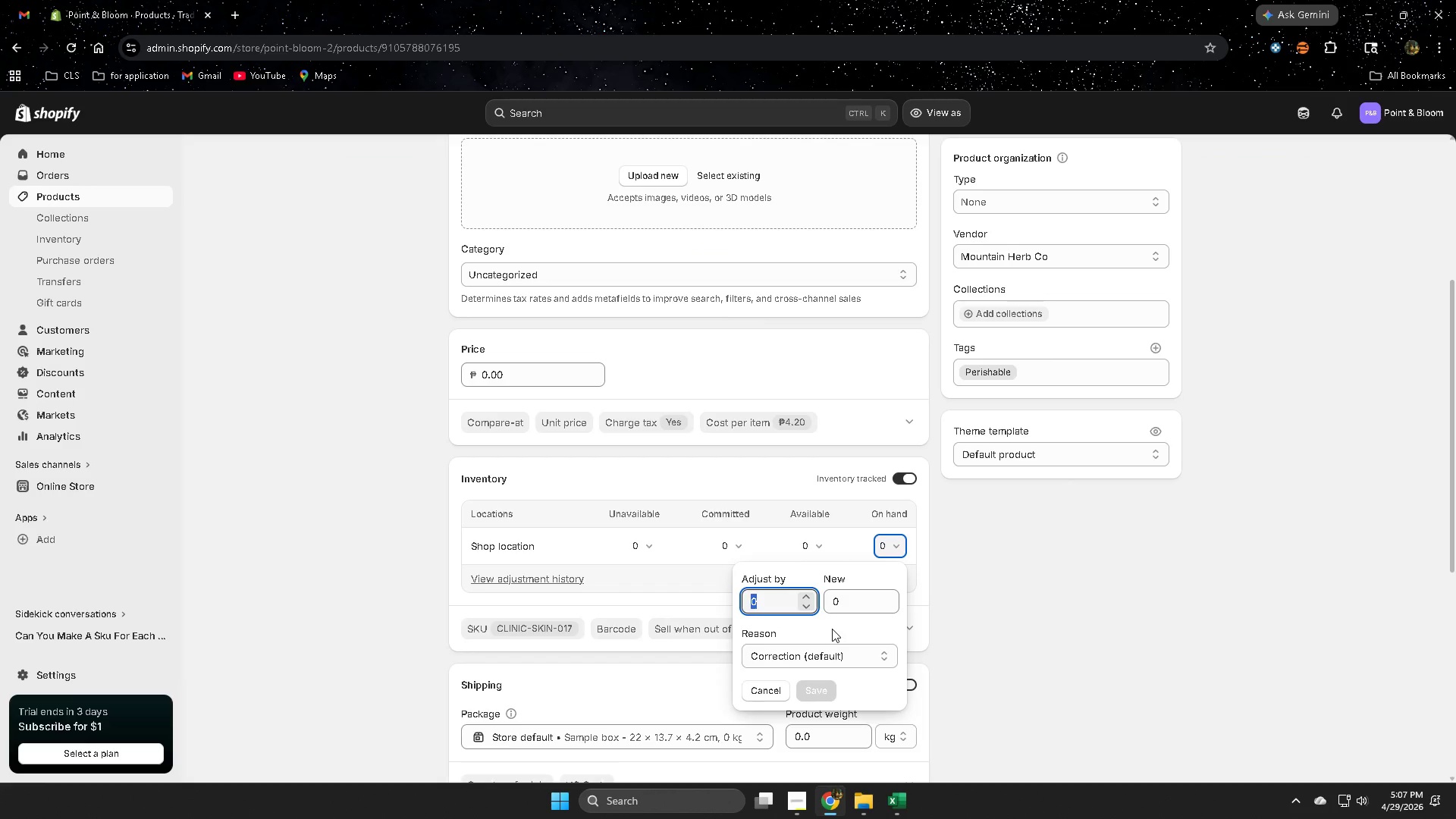 
key(Numpad3)
 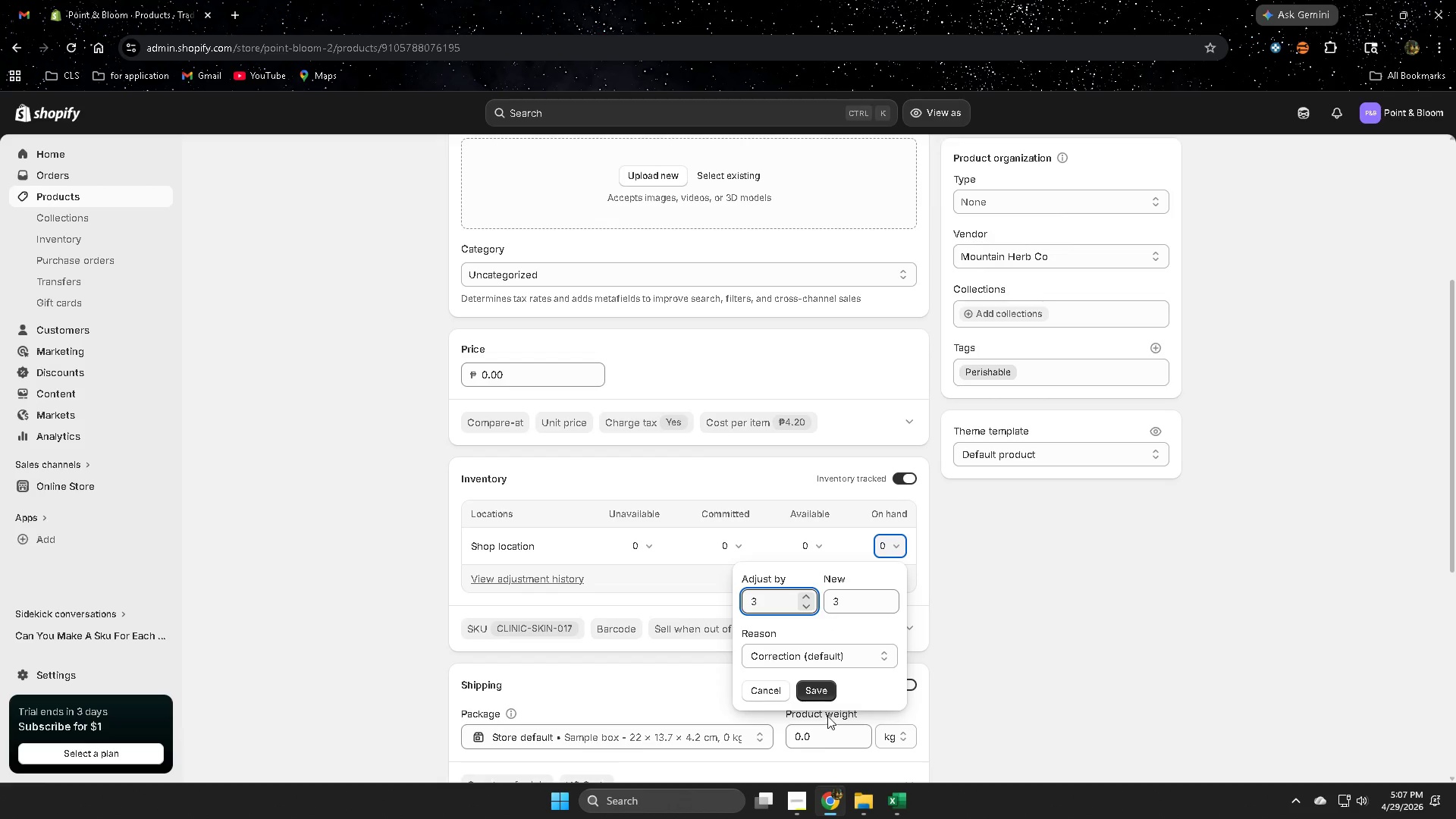 
left_click([813, 692])
 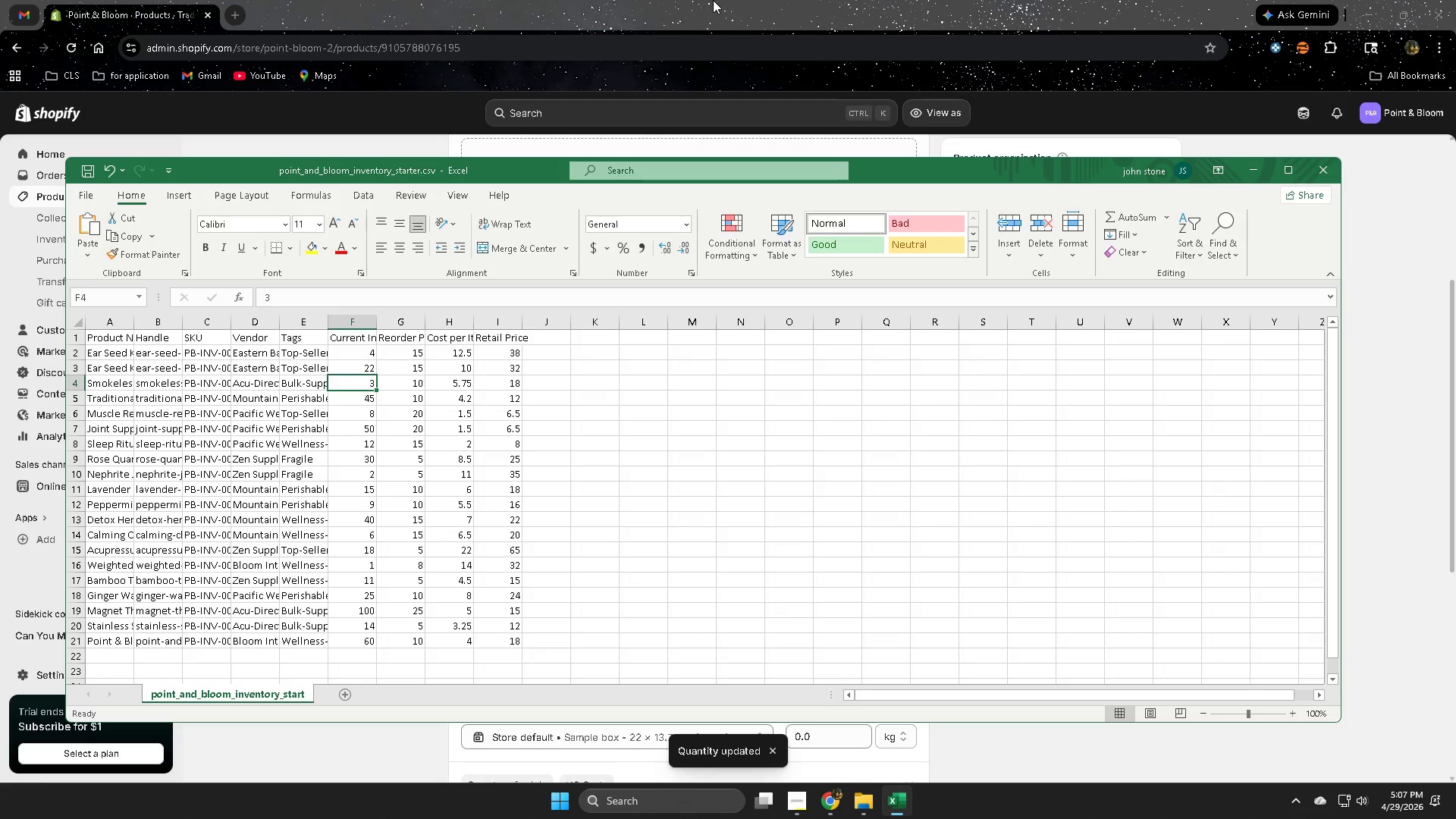 
wait(5.52)
 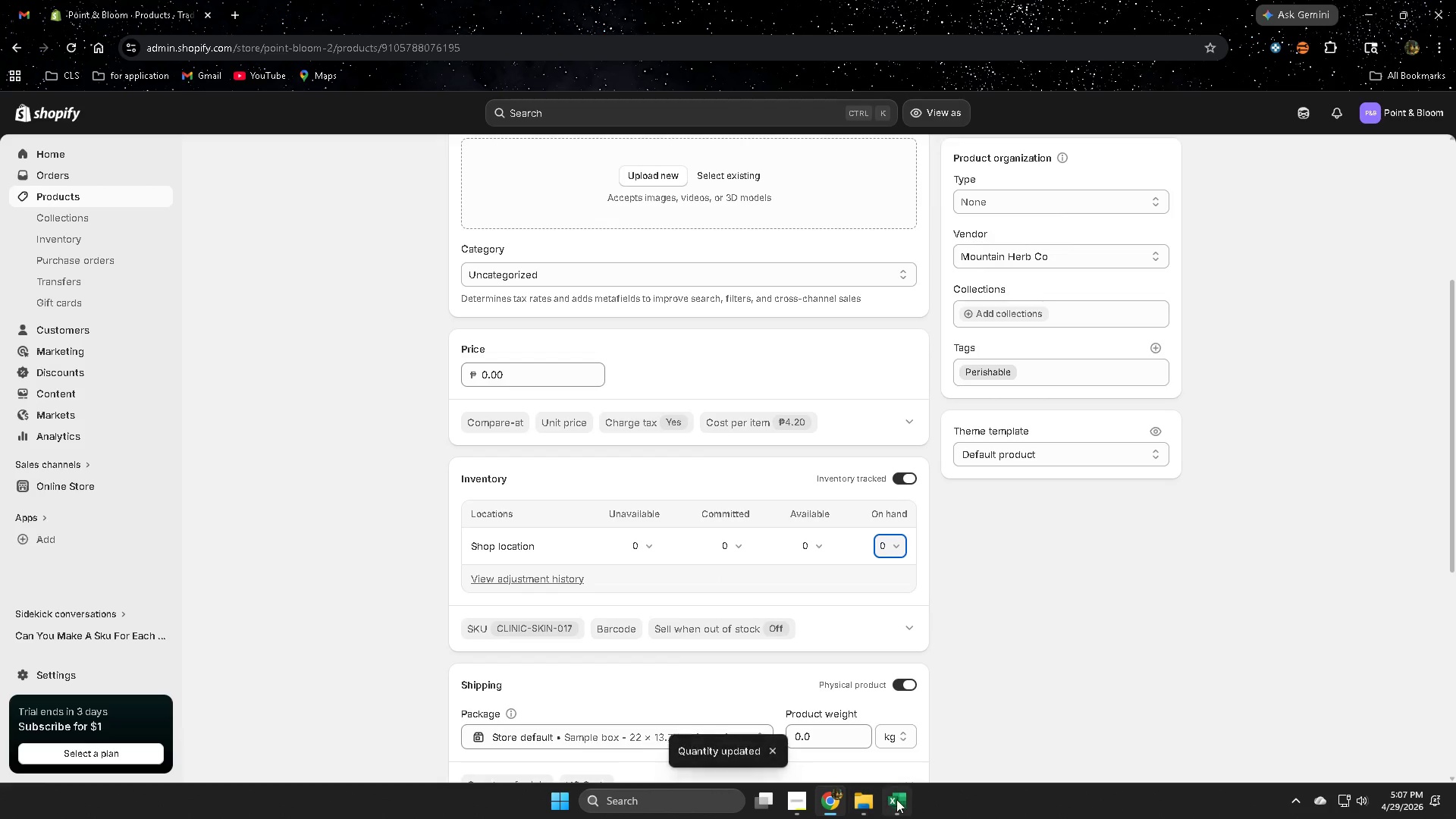 
double_click([403, 338])
 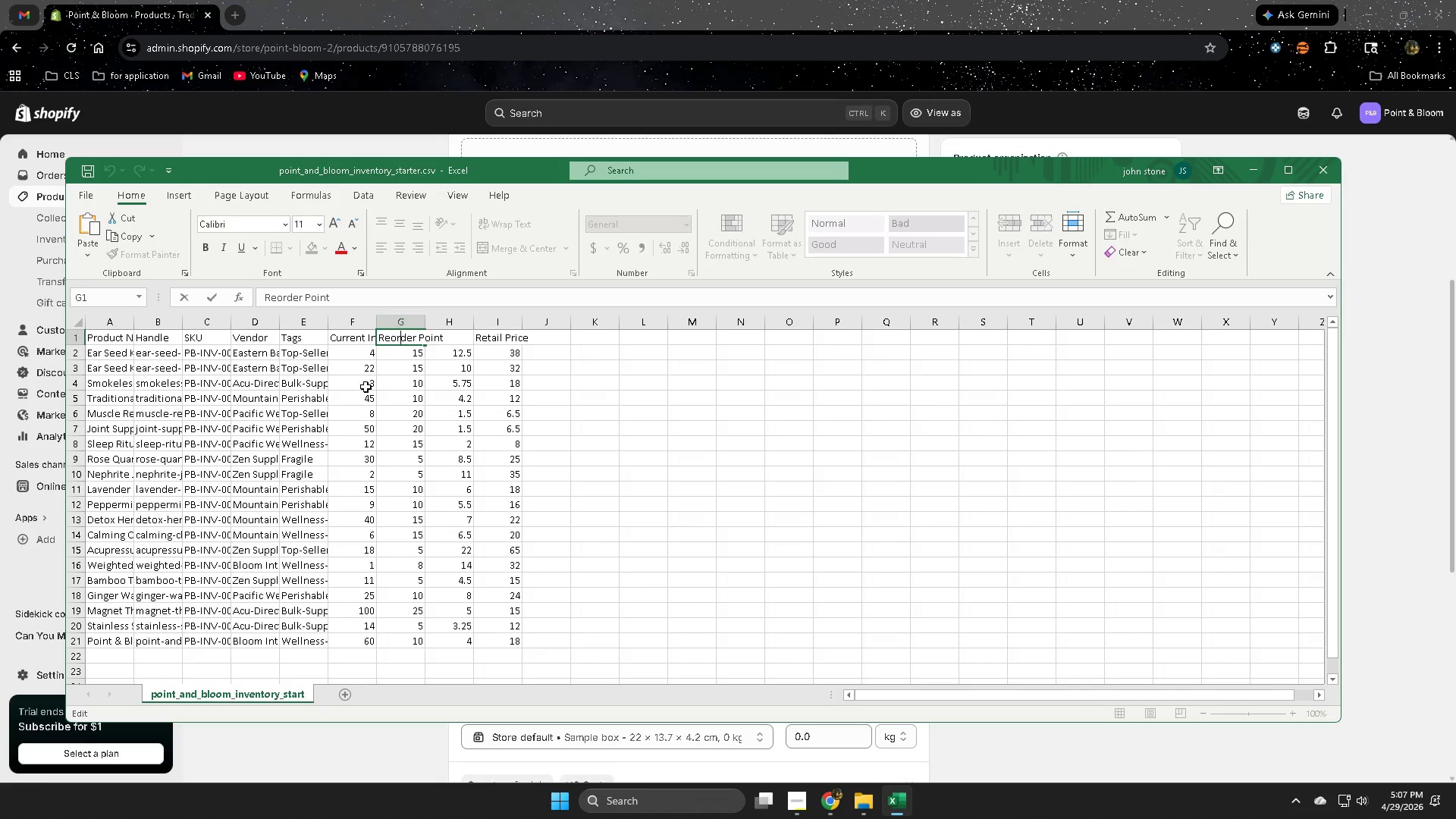 
left_click([358, 388])
 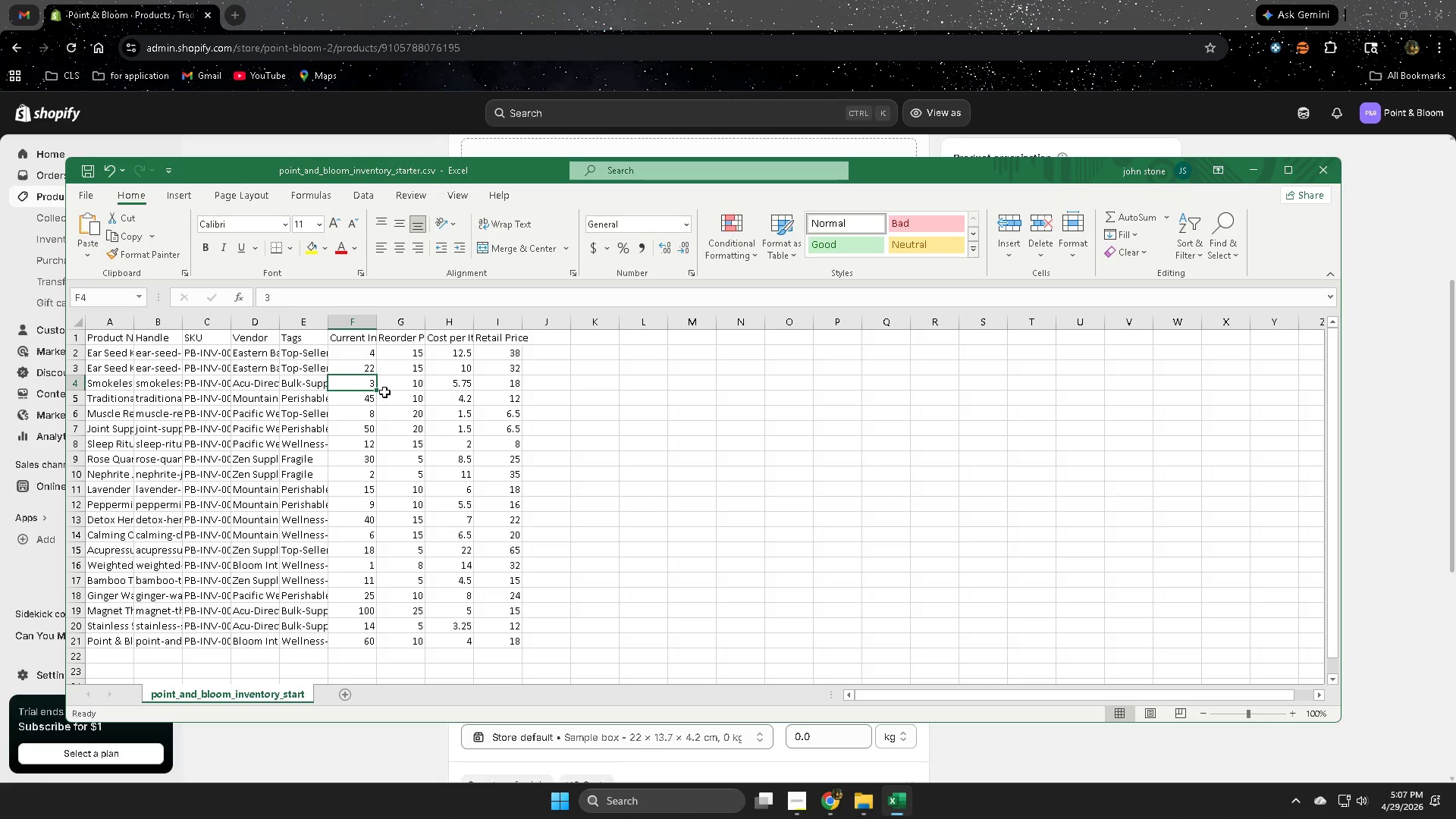 
left_click([545, 0])
 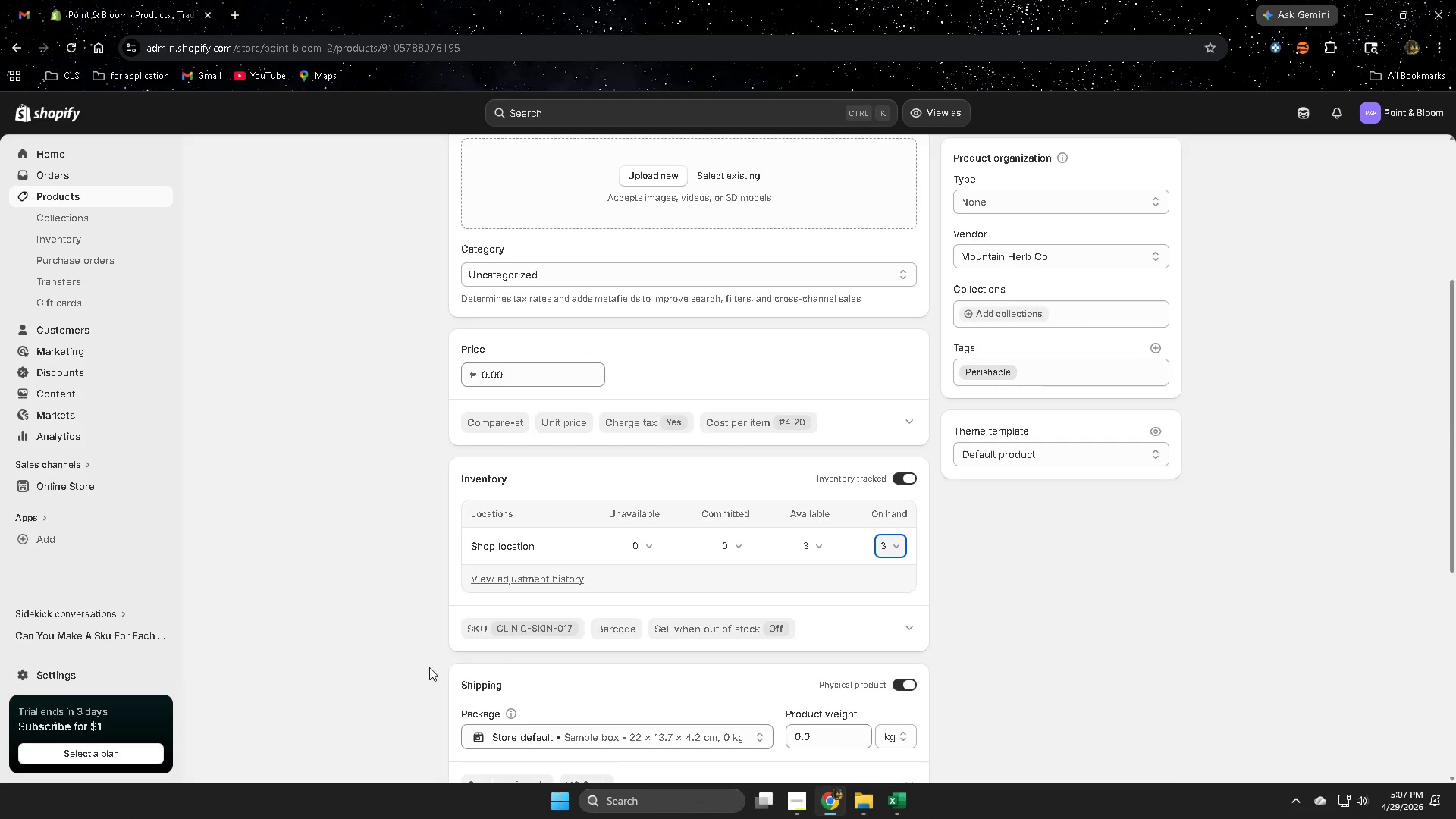 
scroll: coordinate [425, 667], scroll_direction: up, amount: 5.0
 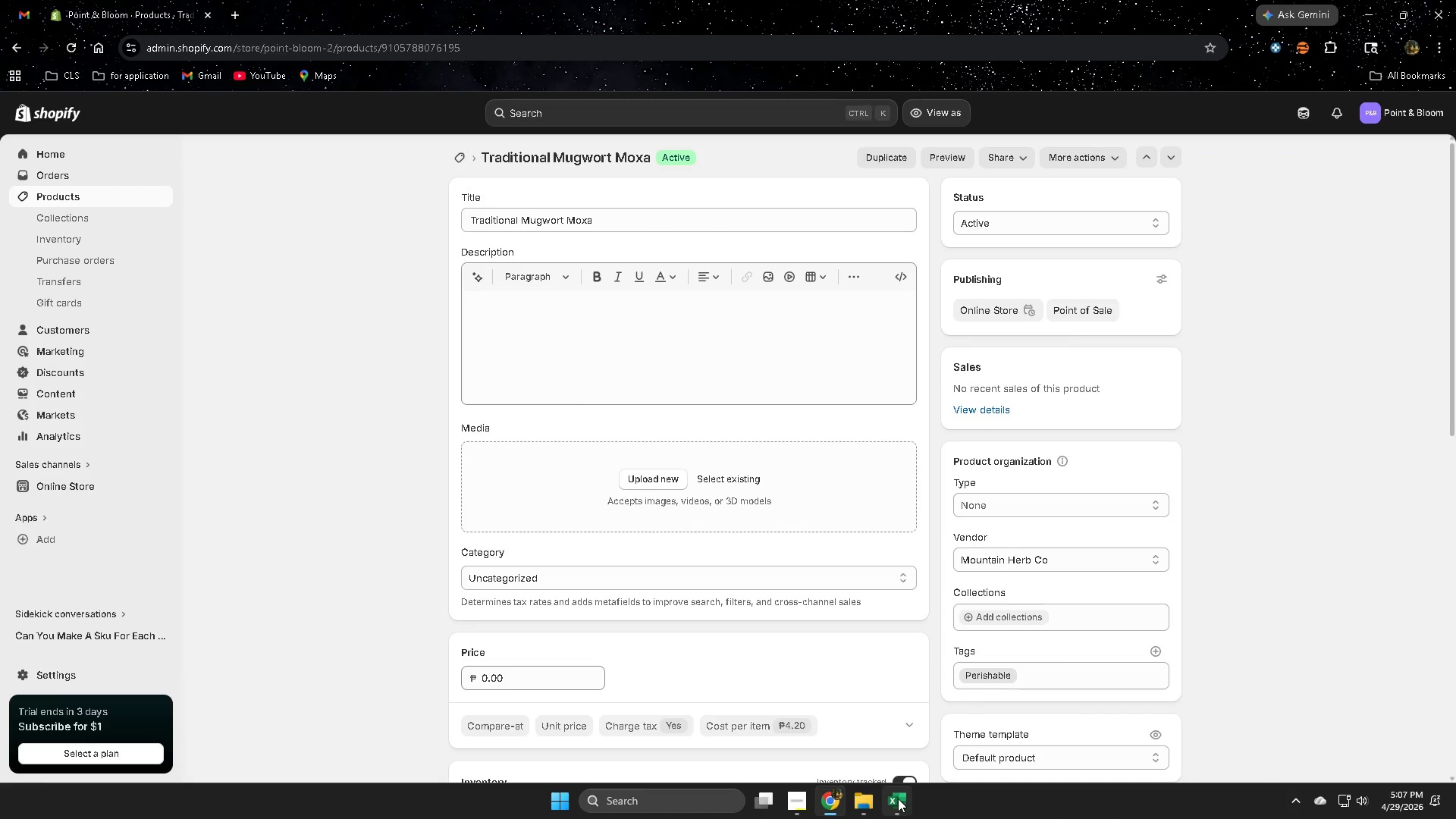 
left_click([871, 733])
 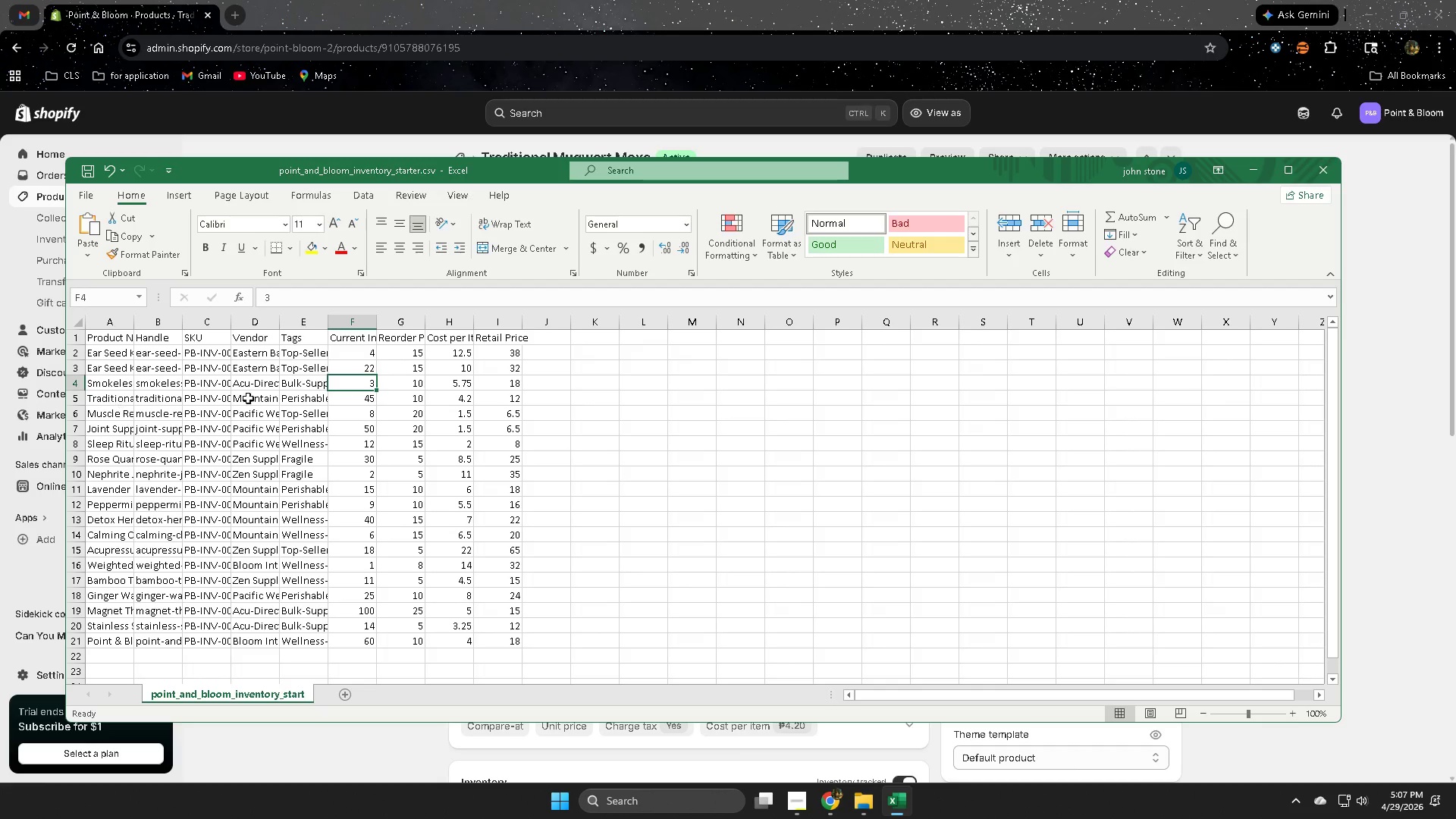 
left_click([350, 398])
 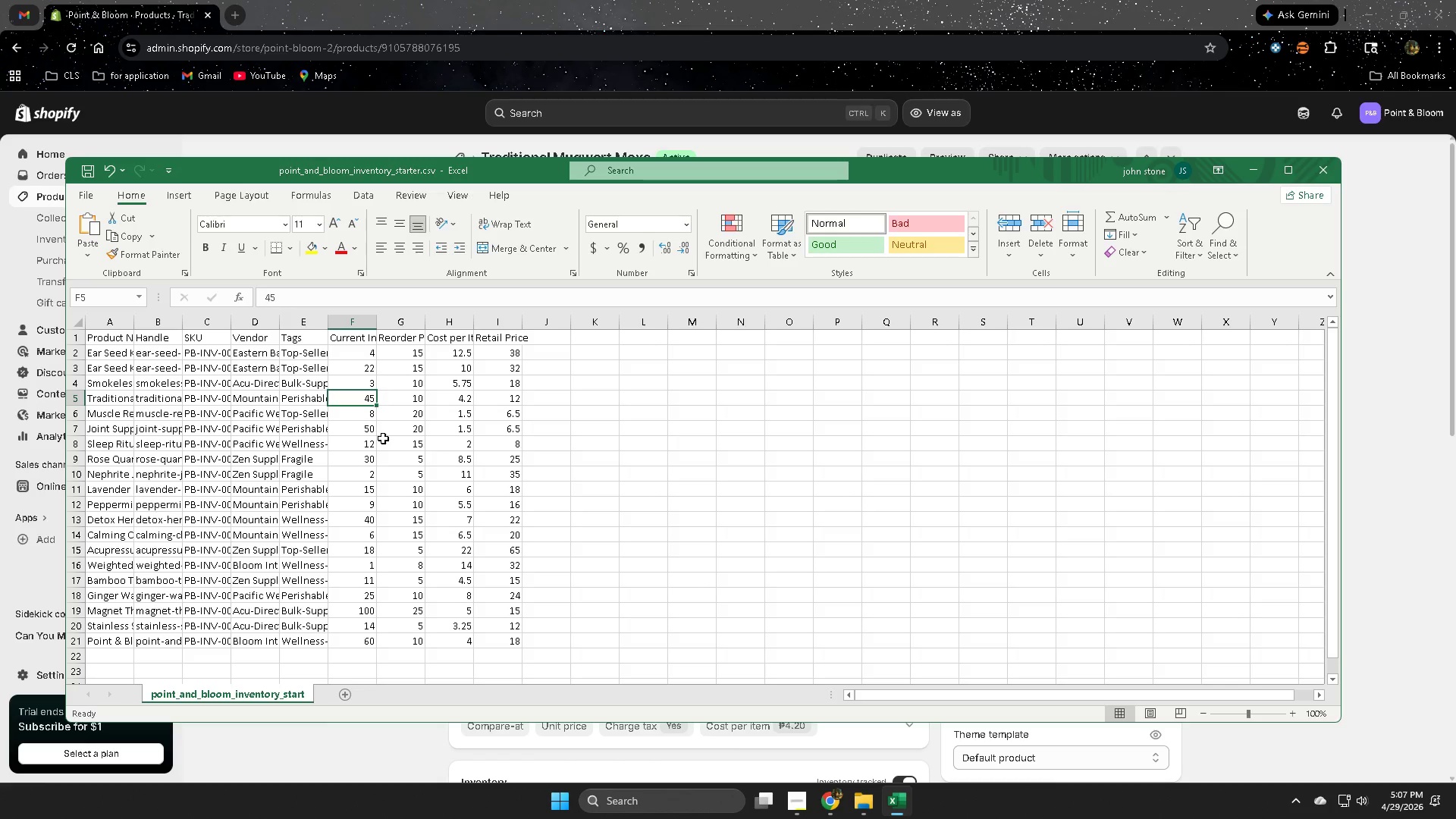 
left_click([564, 0])
 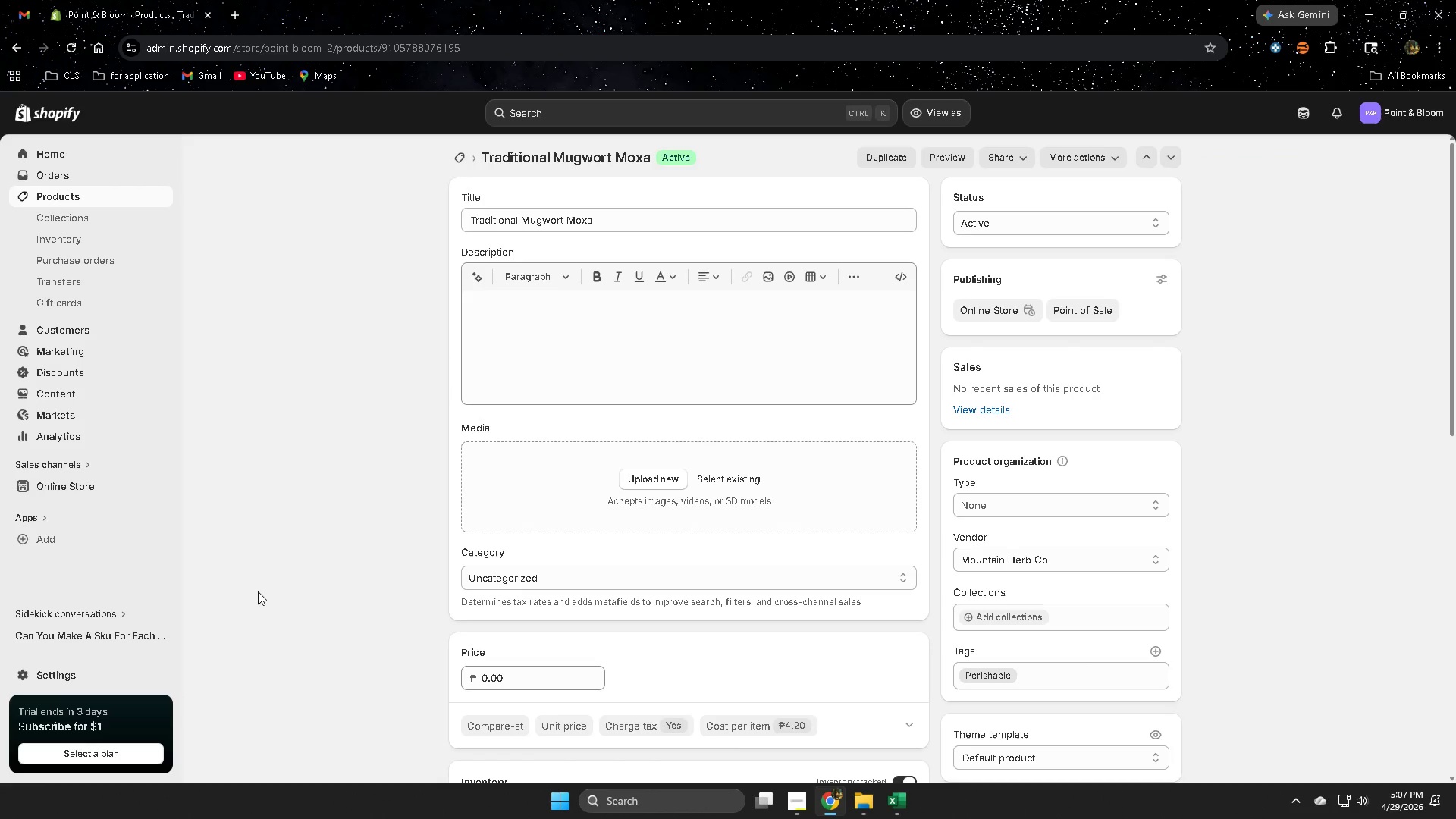 
scroll: coordinate [261, 592], scroll_direction: down, amount: 3.0
 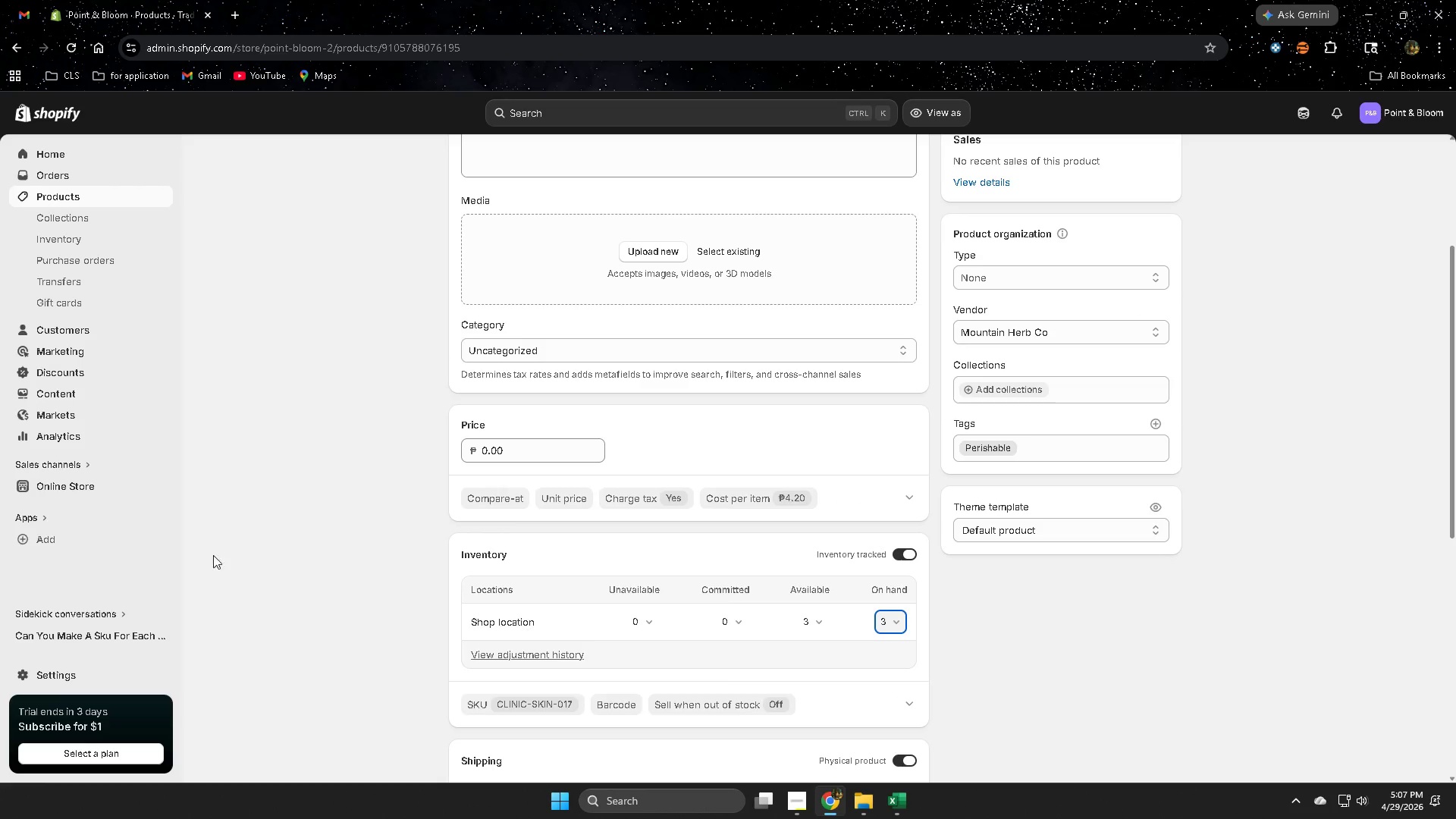 
left_click([76, 196])
 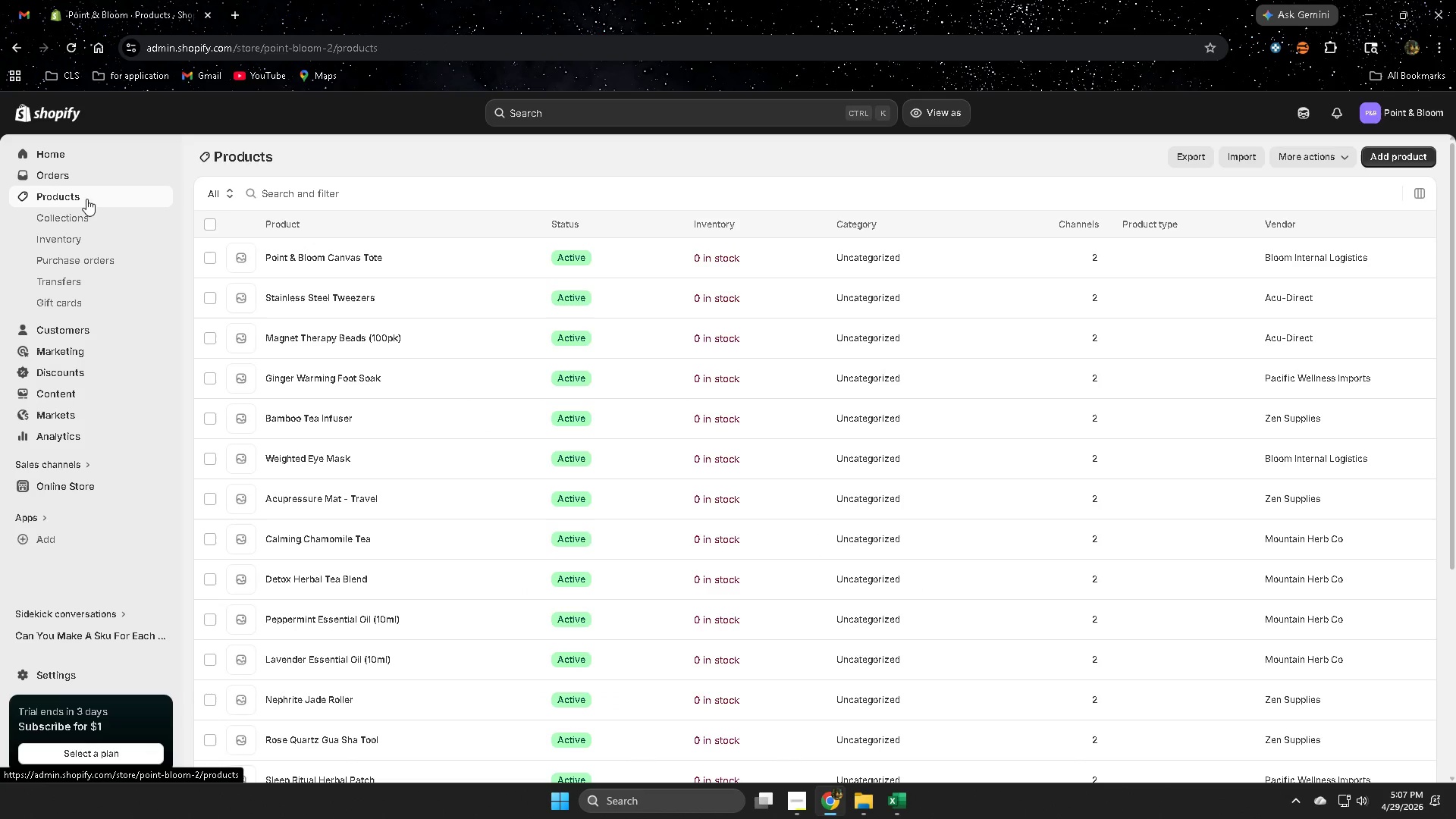 
scroll: coordinate [440, 657], scroll_direction: down, amount: 7.0
 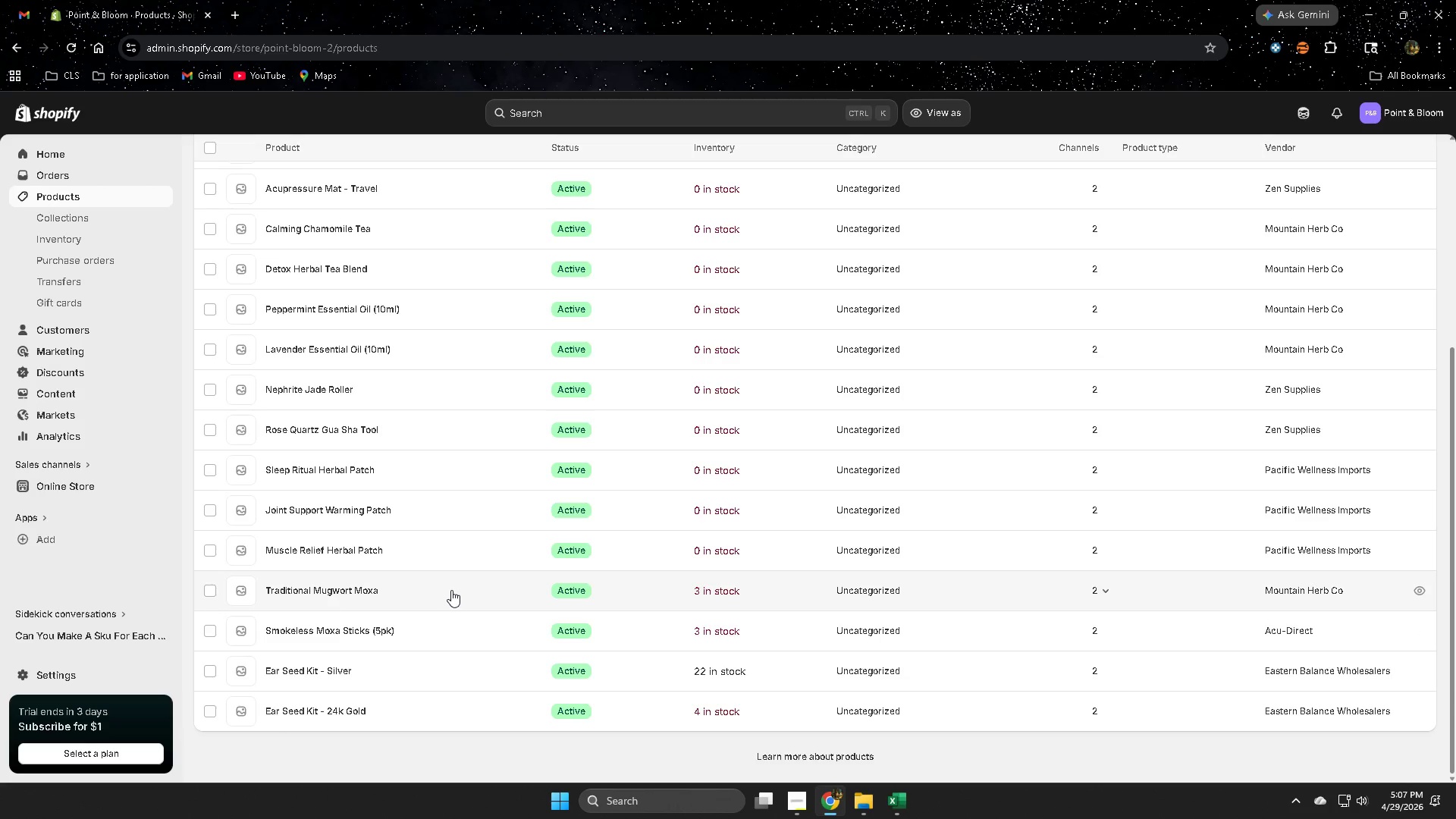 
left_click([447, 592])
 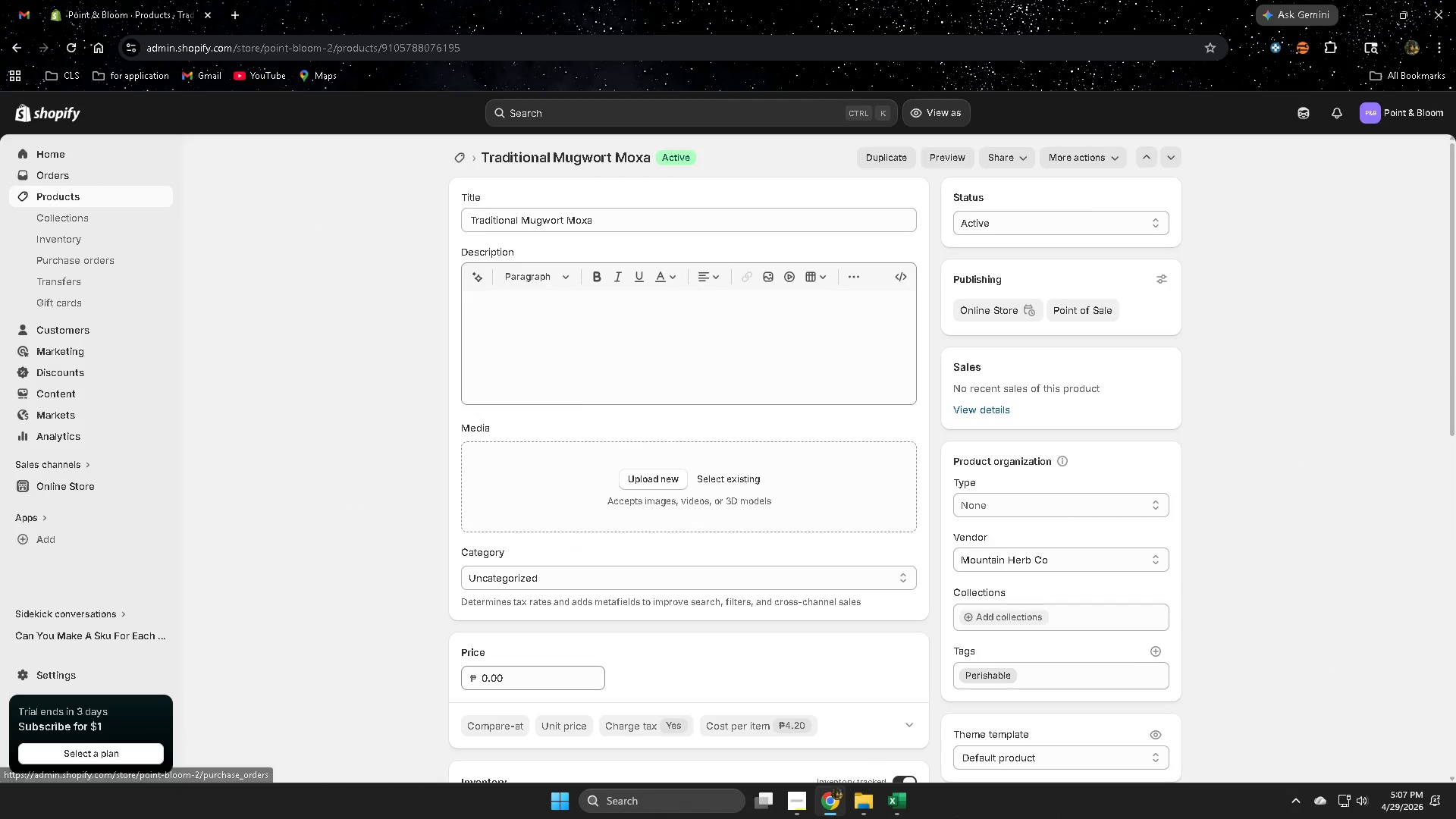 
left_click([899, 799])
 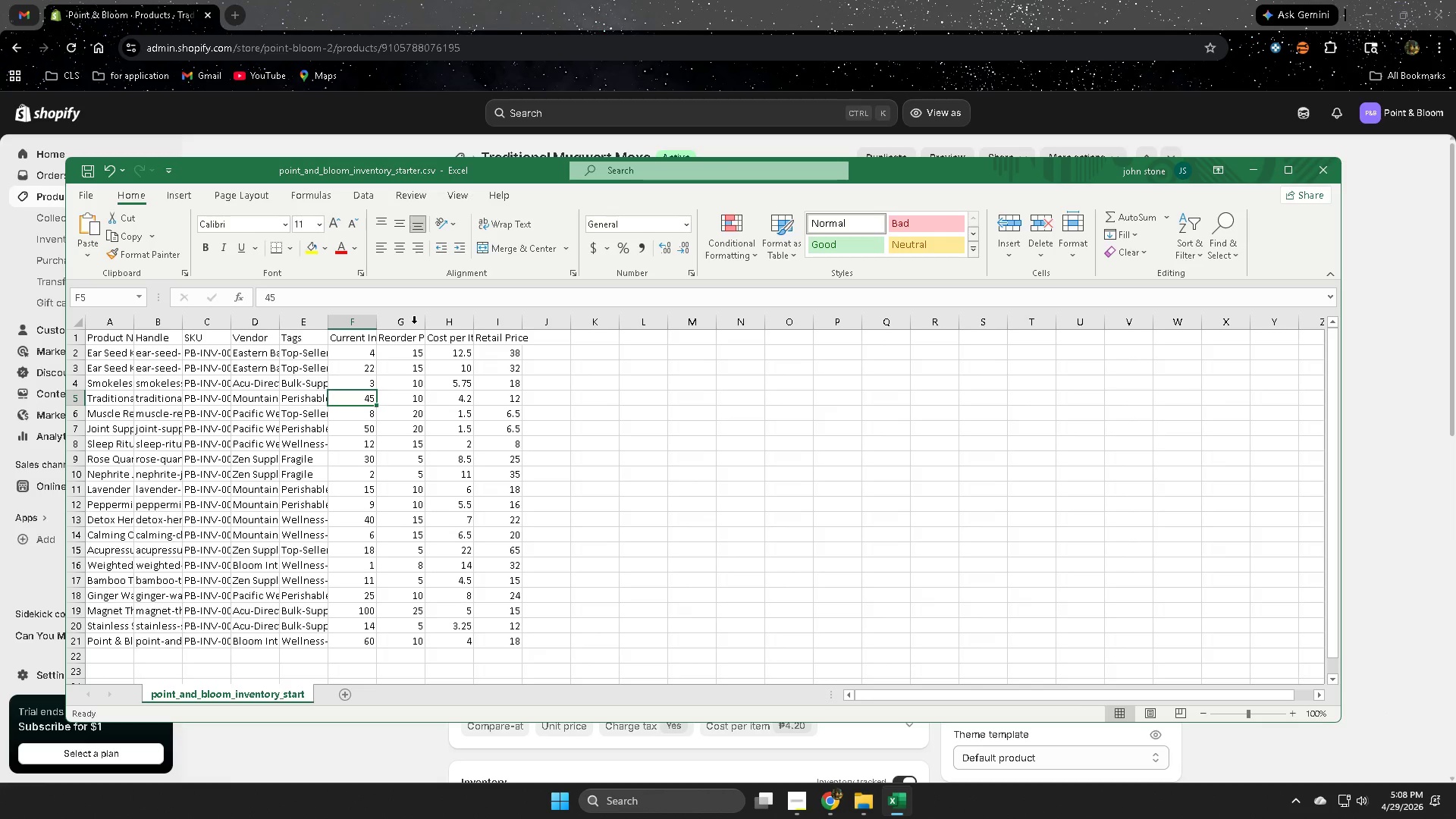 
left_click([516, 0])
 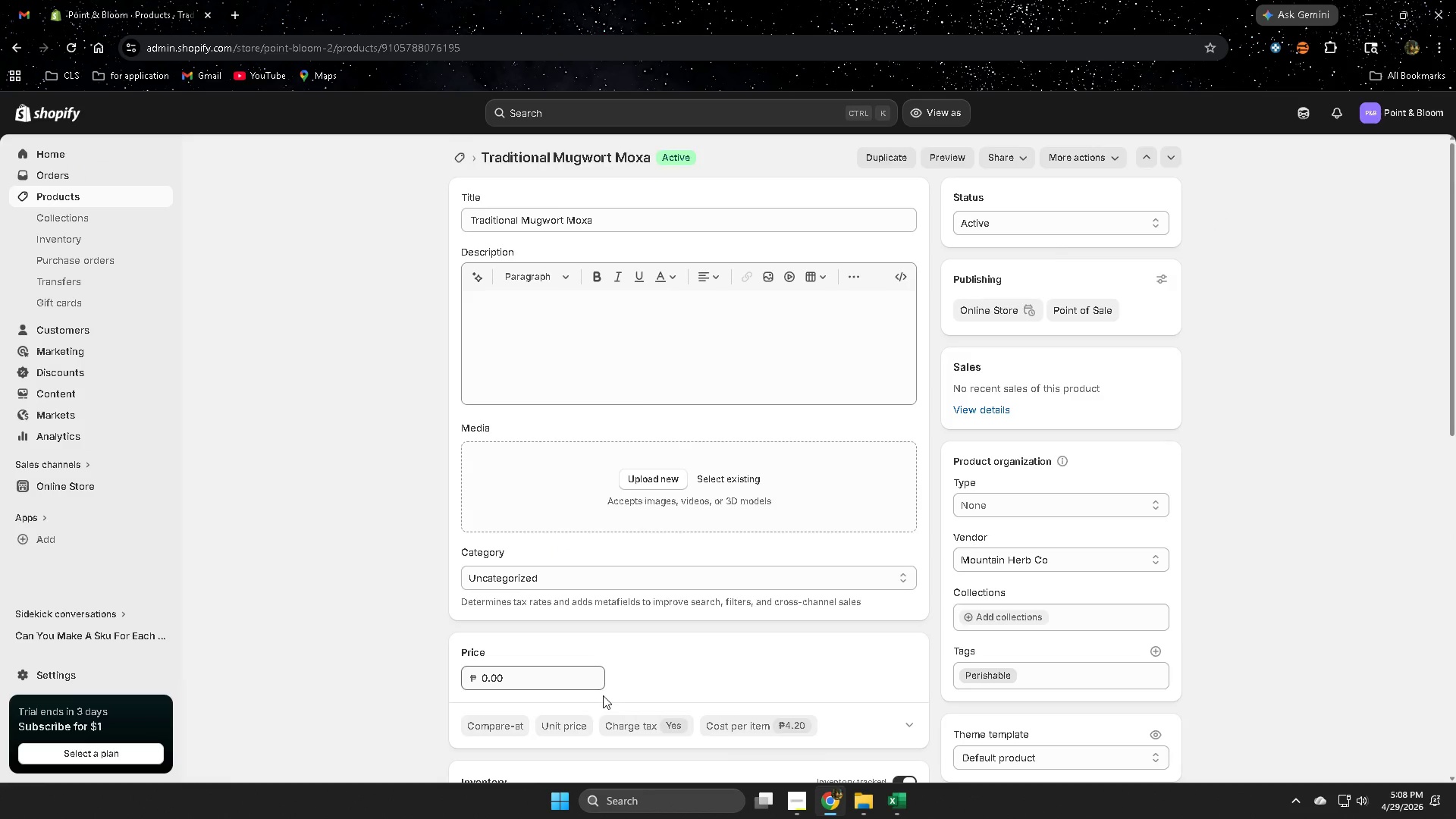 
scroll: coordinate [749, 688], scroll_direction: down, amount: 3.0
 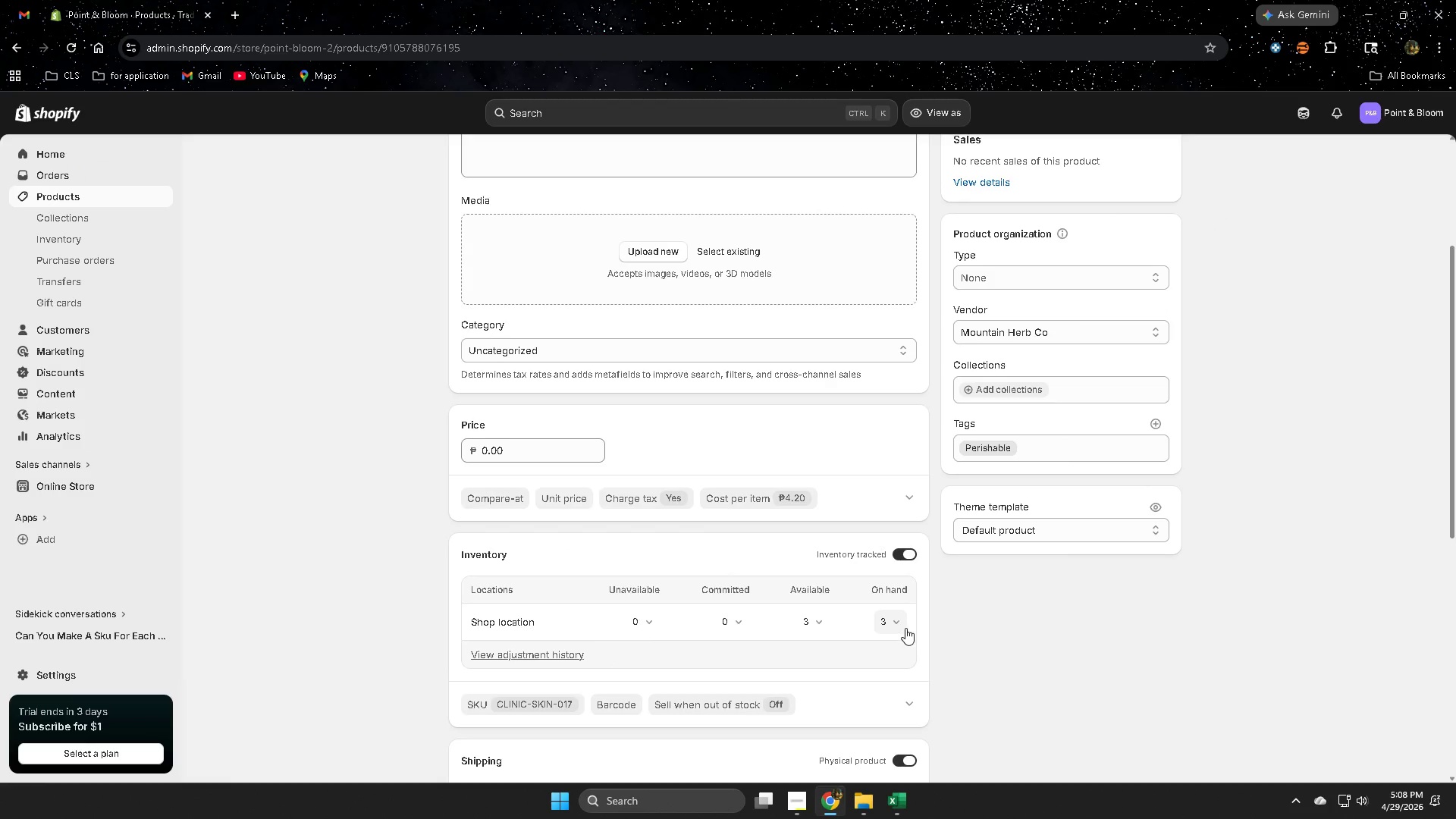 
left_click([900, 626])
 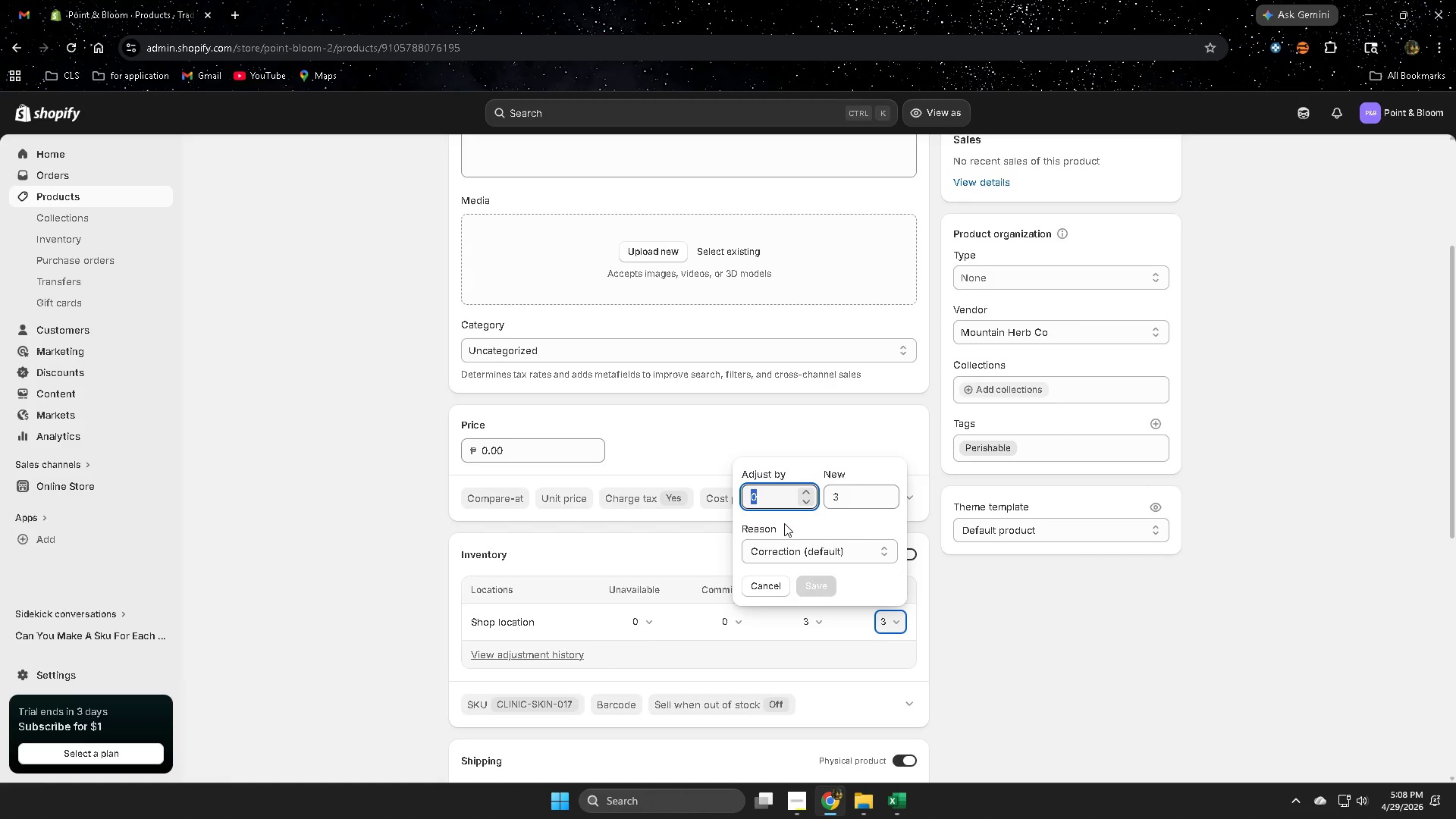 
key(Numpad4)
 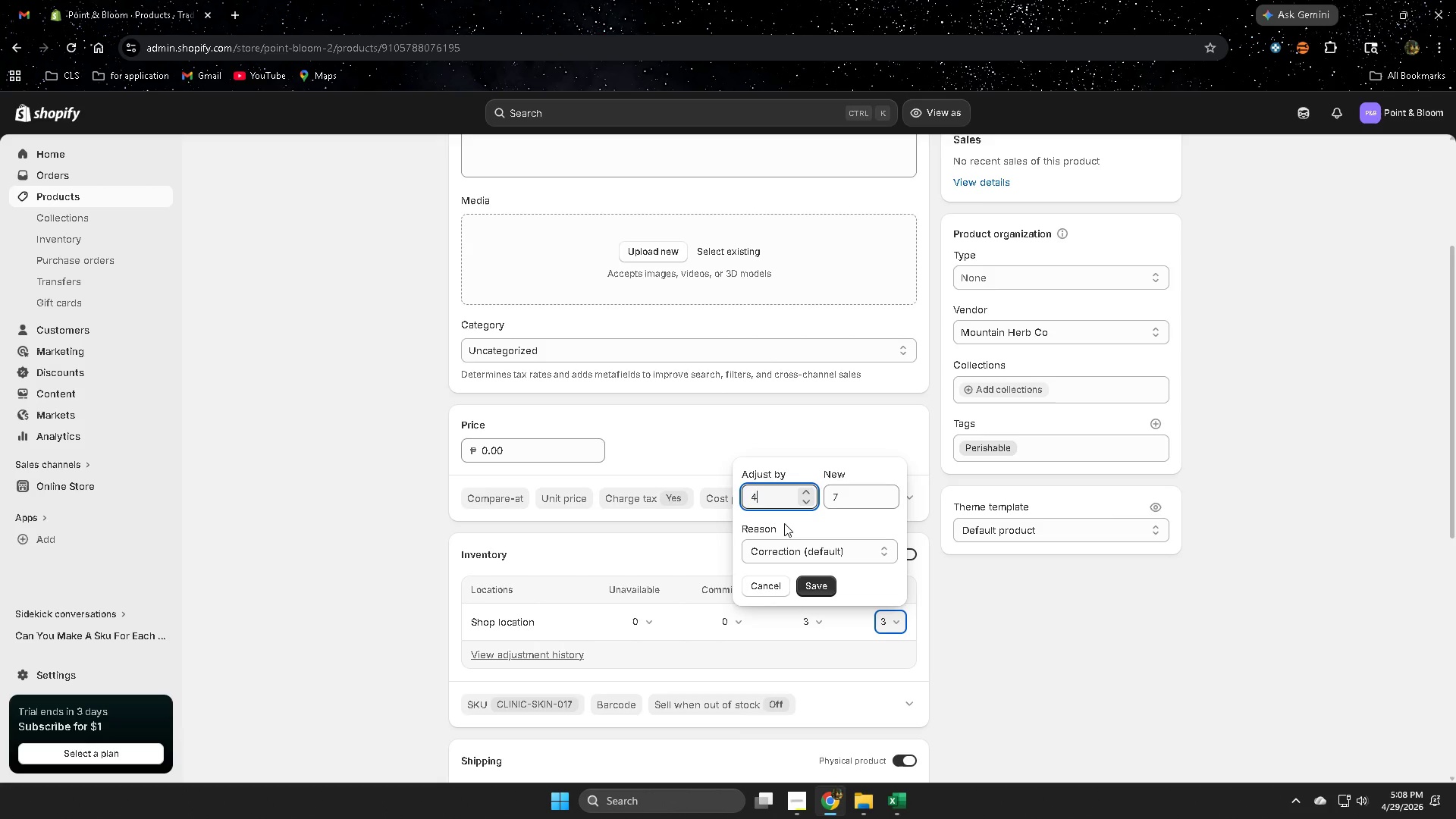 
key(Numpad5)
 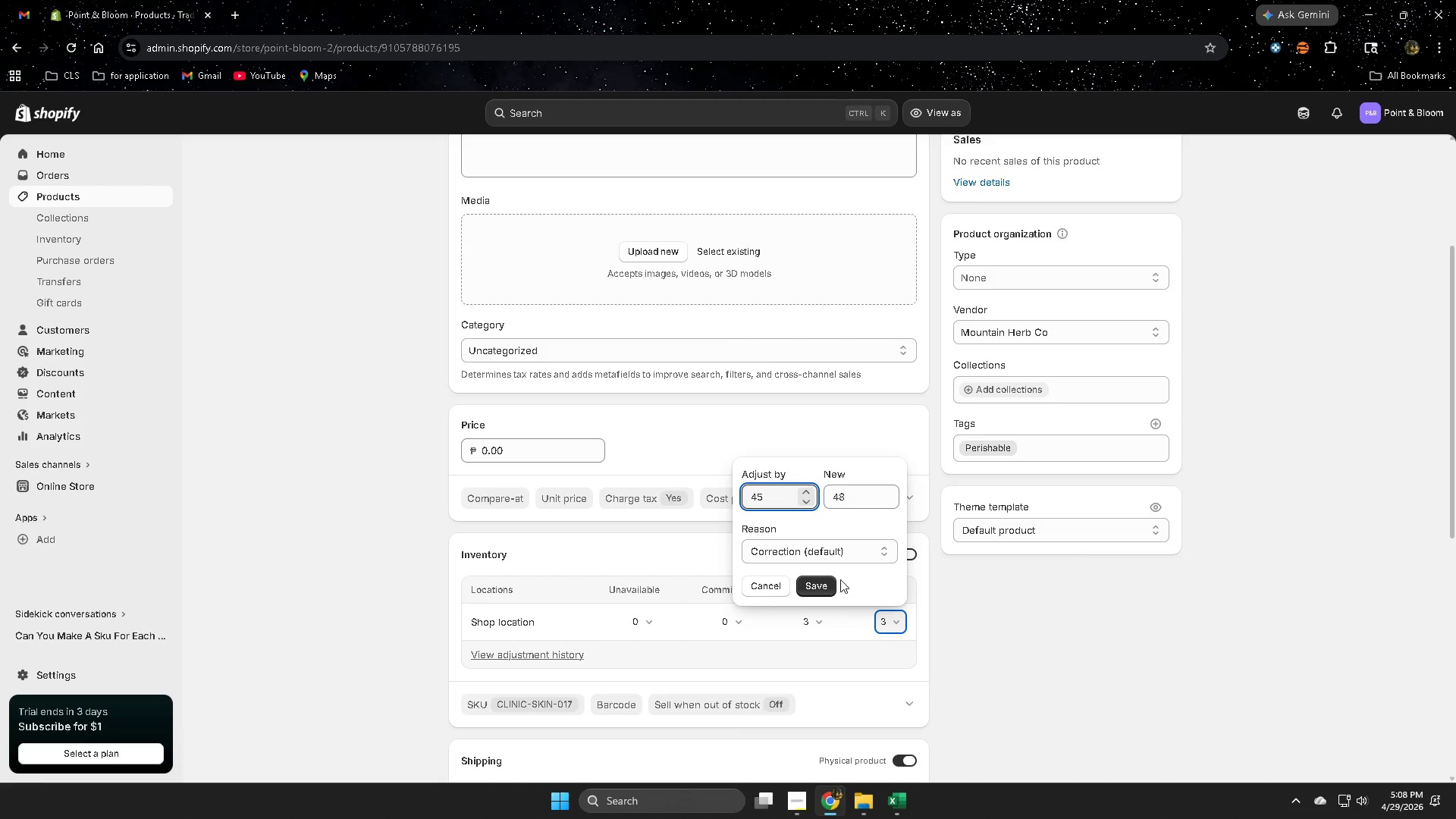 
left_click([824, 585])
 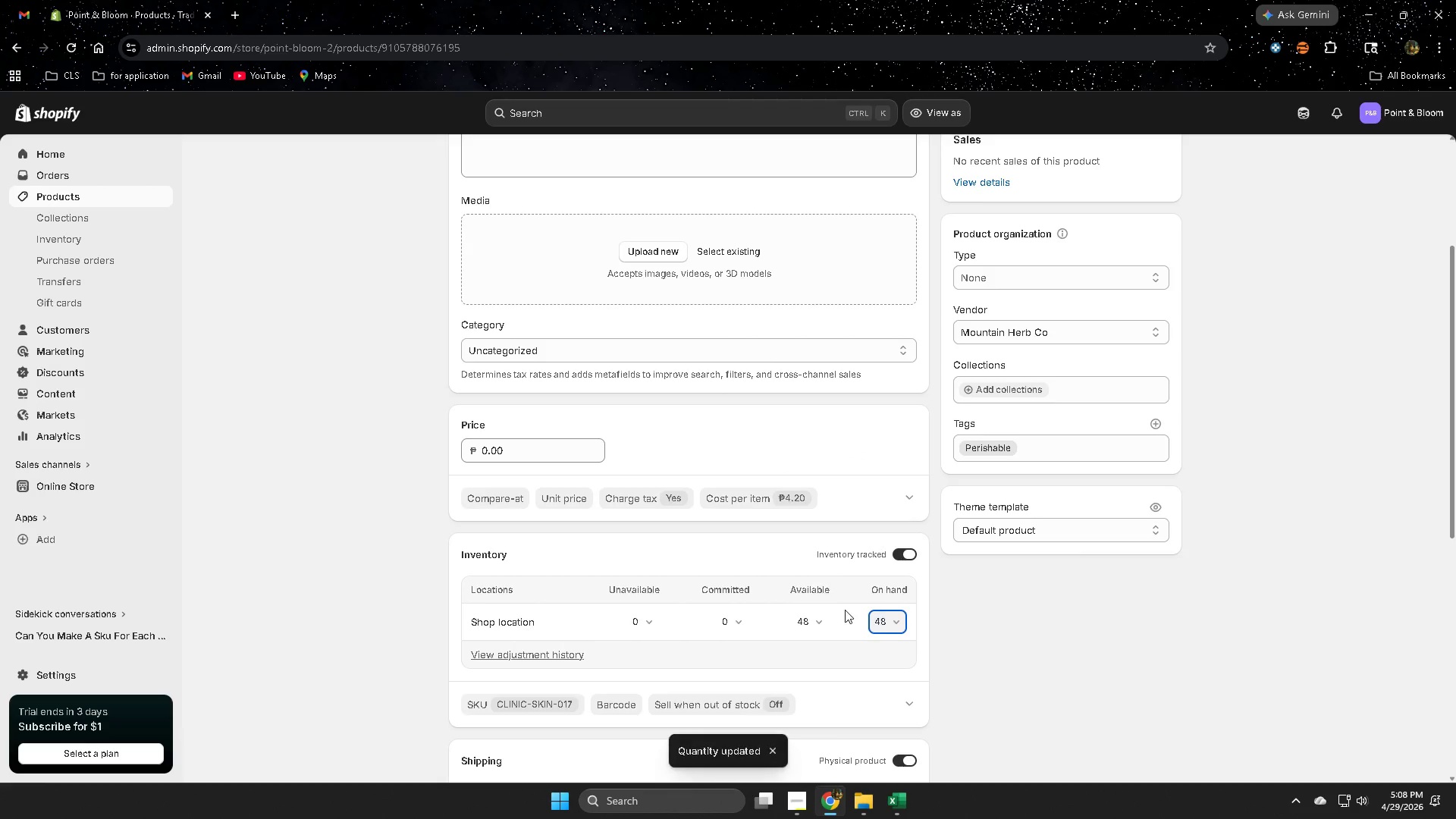 
left_click([887, 627])
 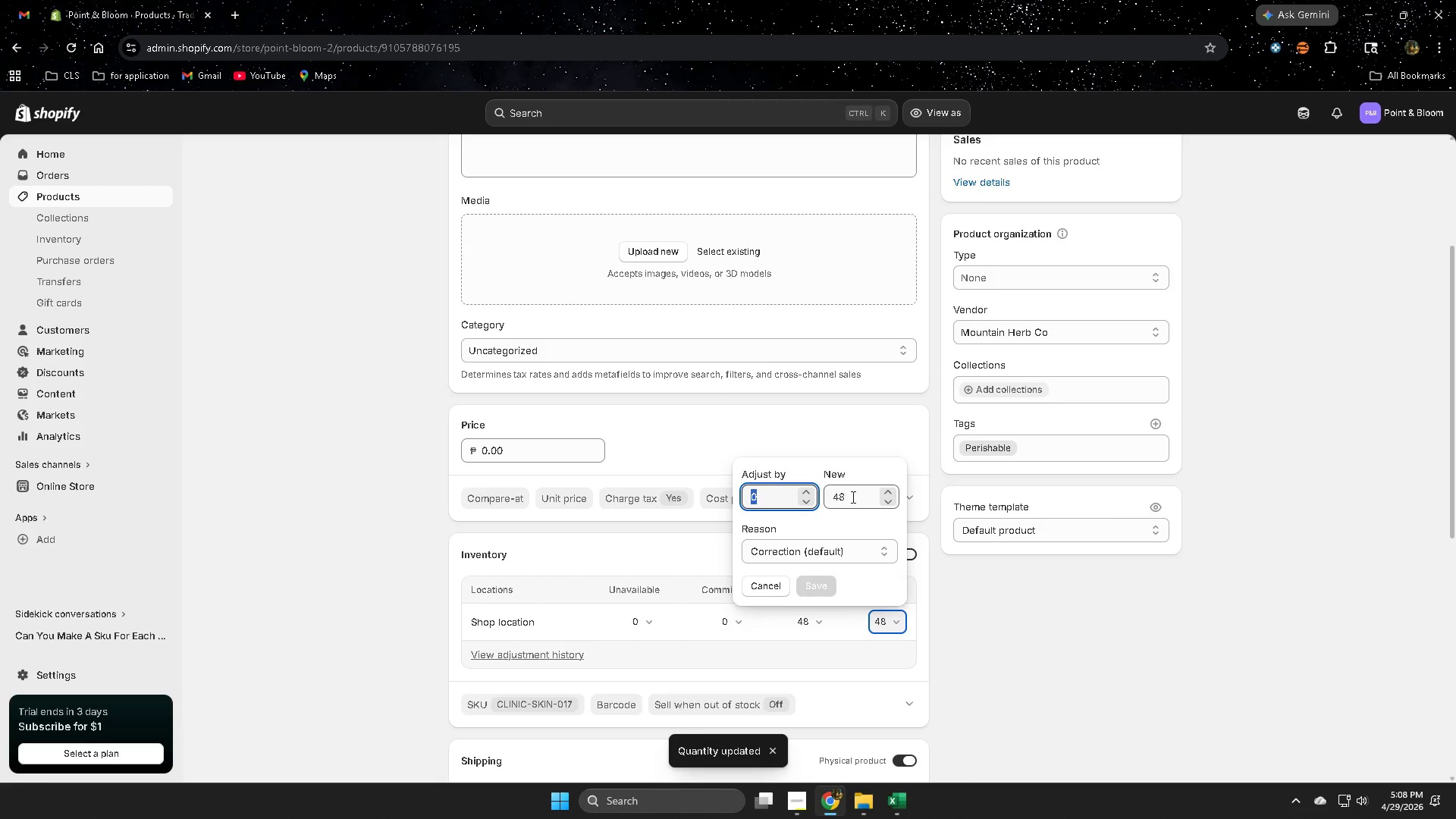 
double_click([852, 497])
 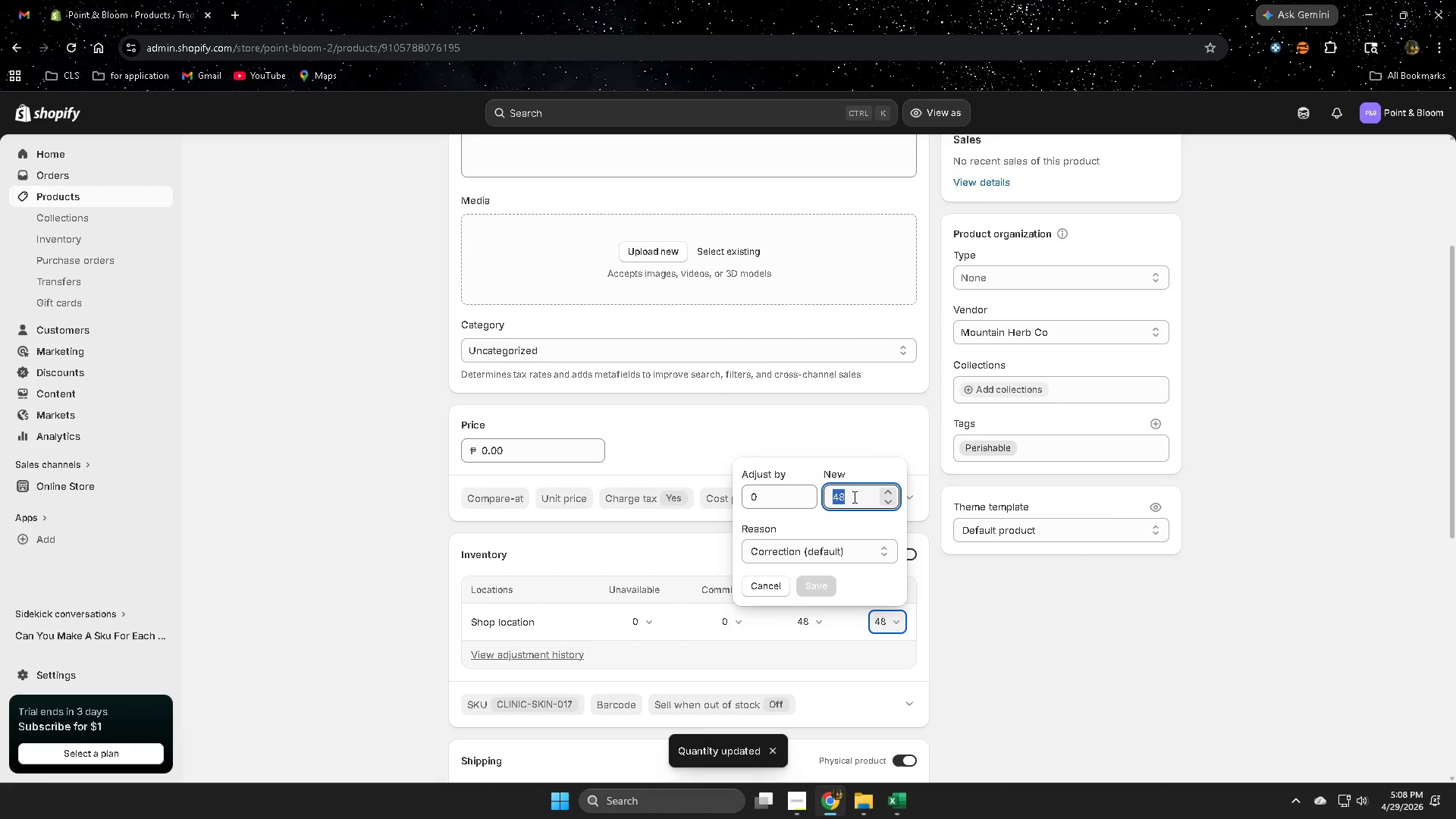 
key(Numpad4)
 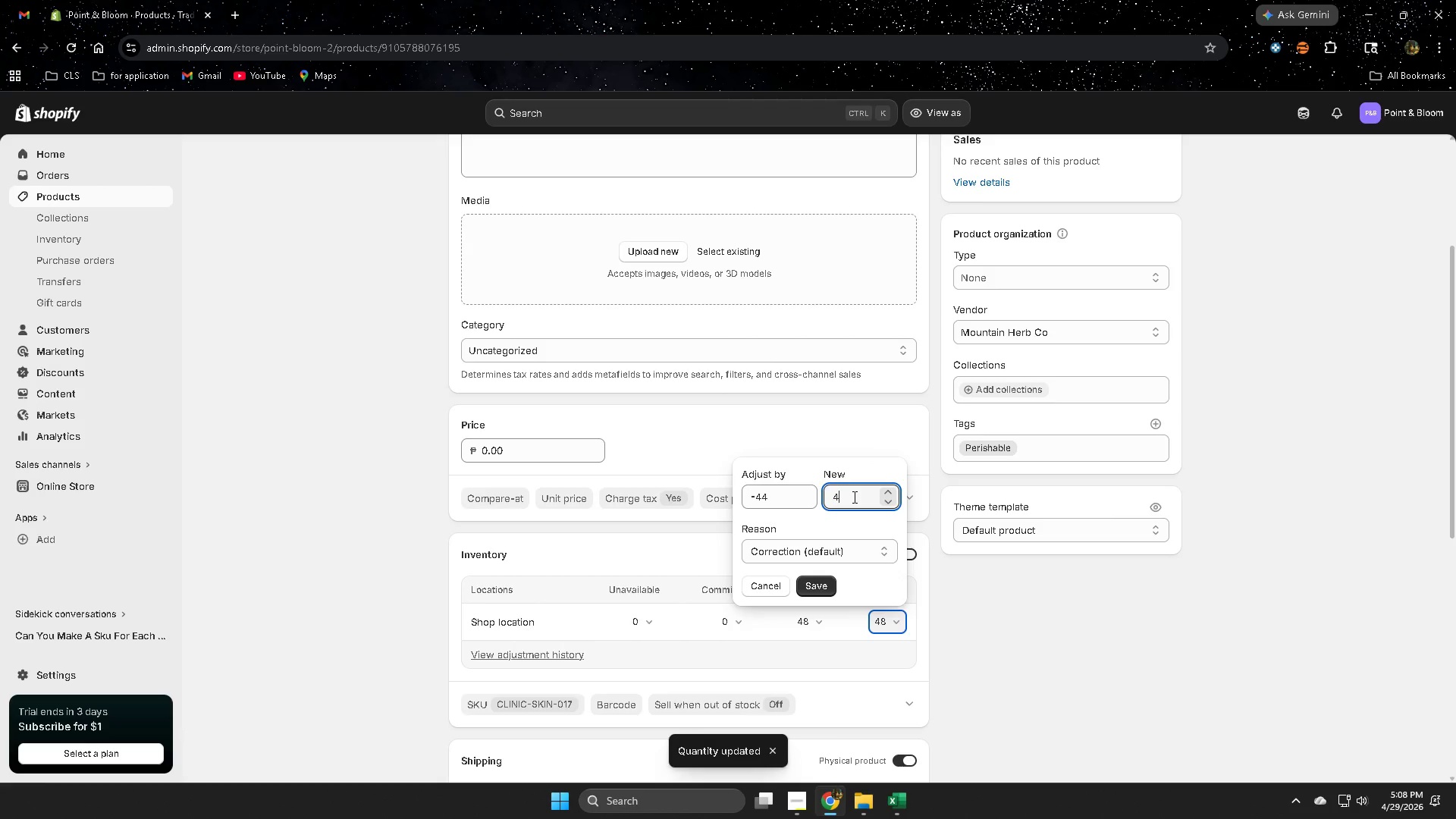 
key(Numpad5)
 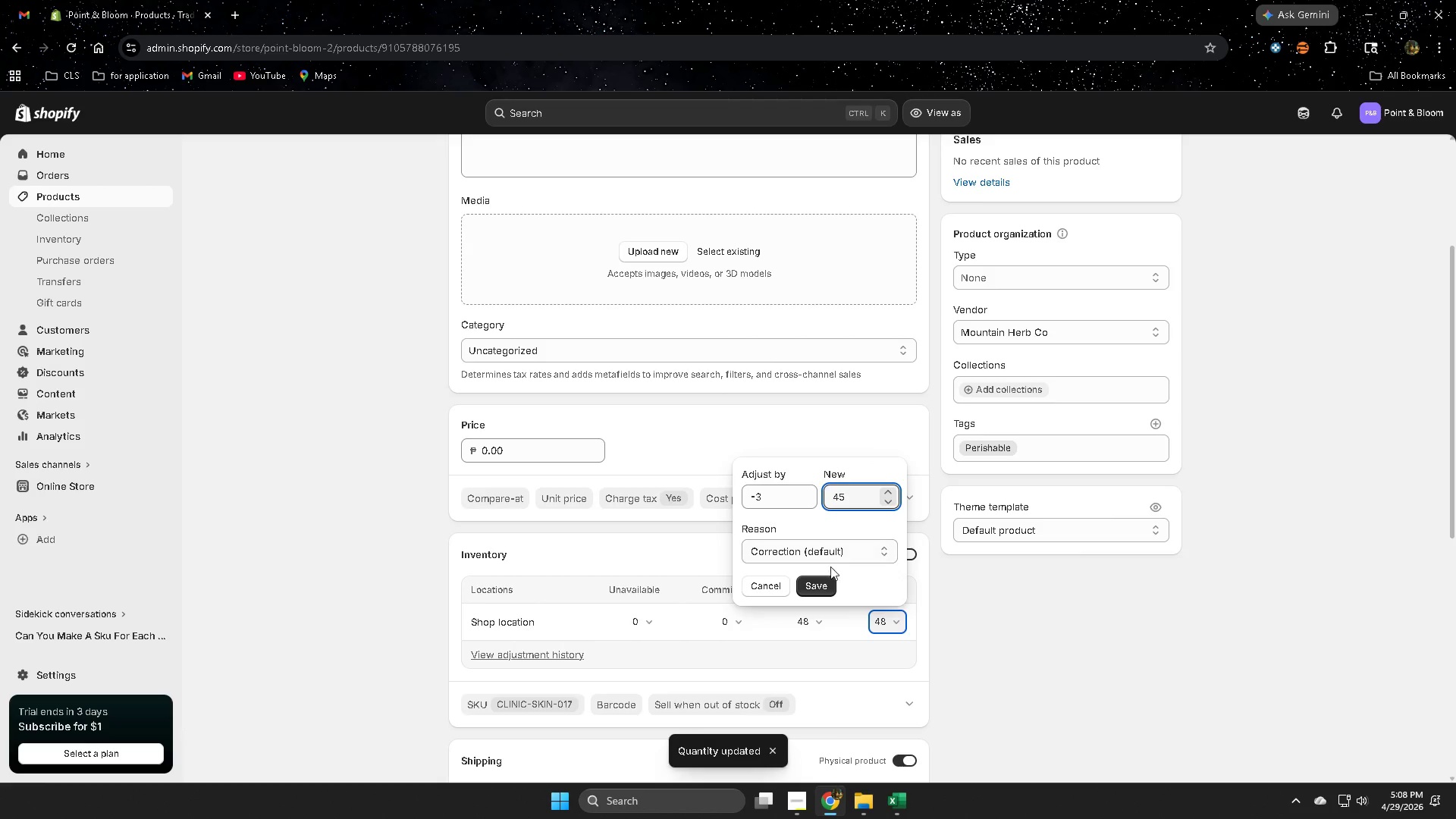 
left_click_drag(start_coordinate=[817, 584], to_coordinate=[821, 585])
 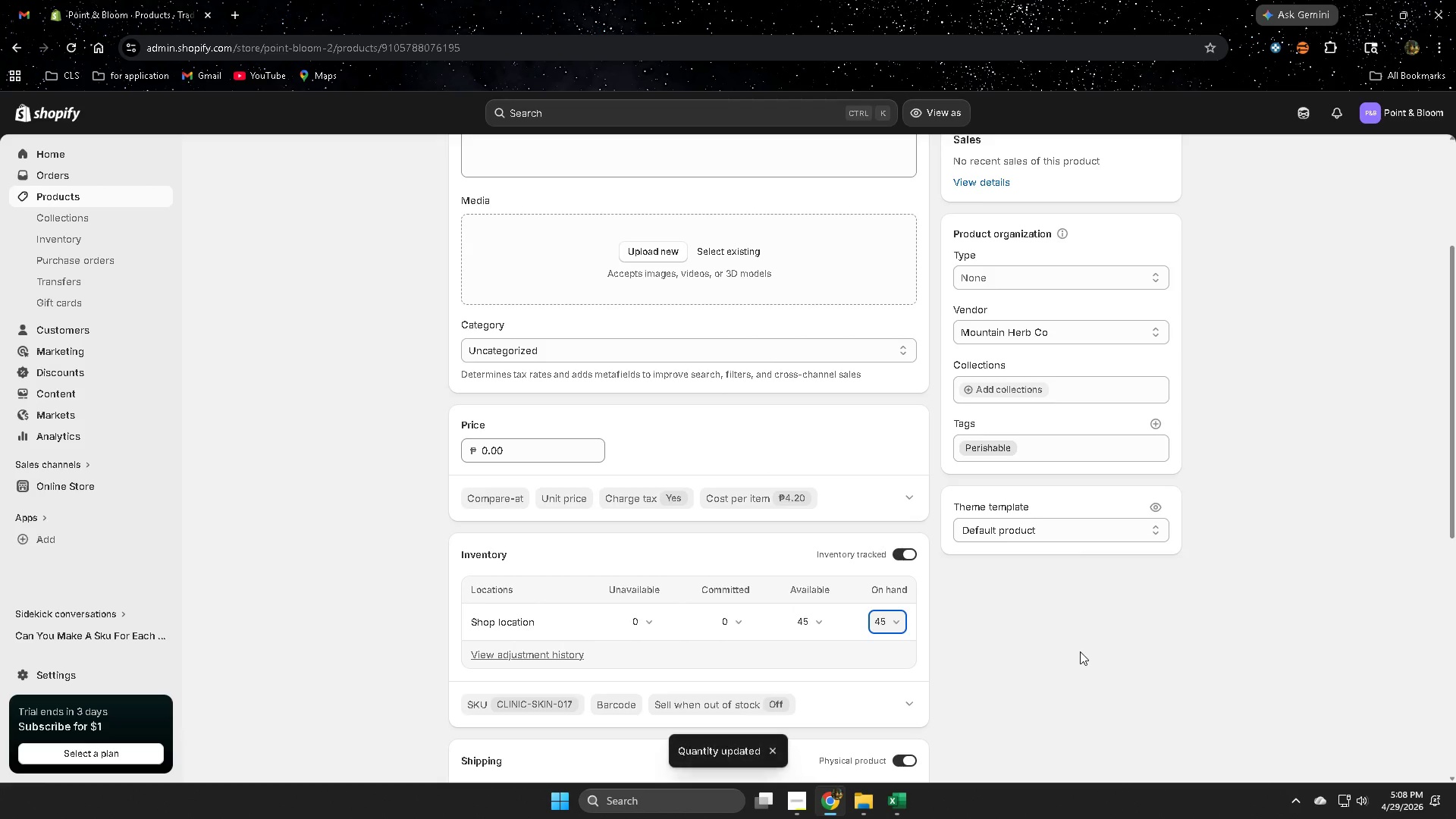 
left_click([1080, 651])
 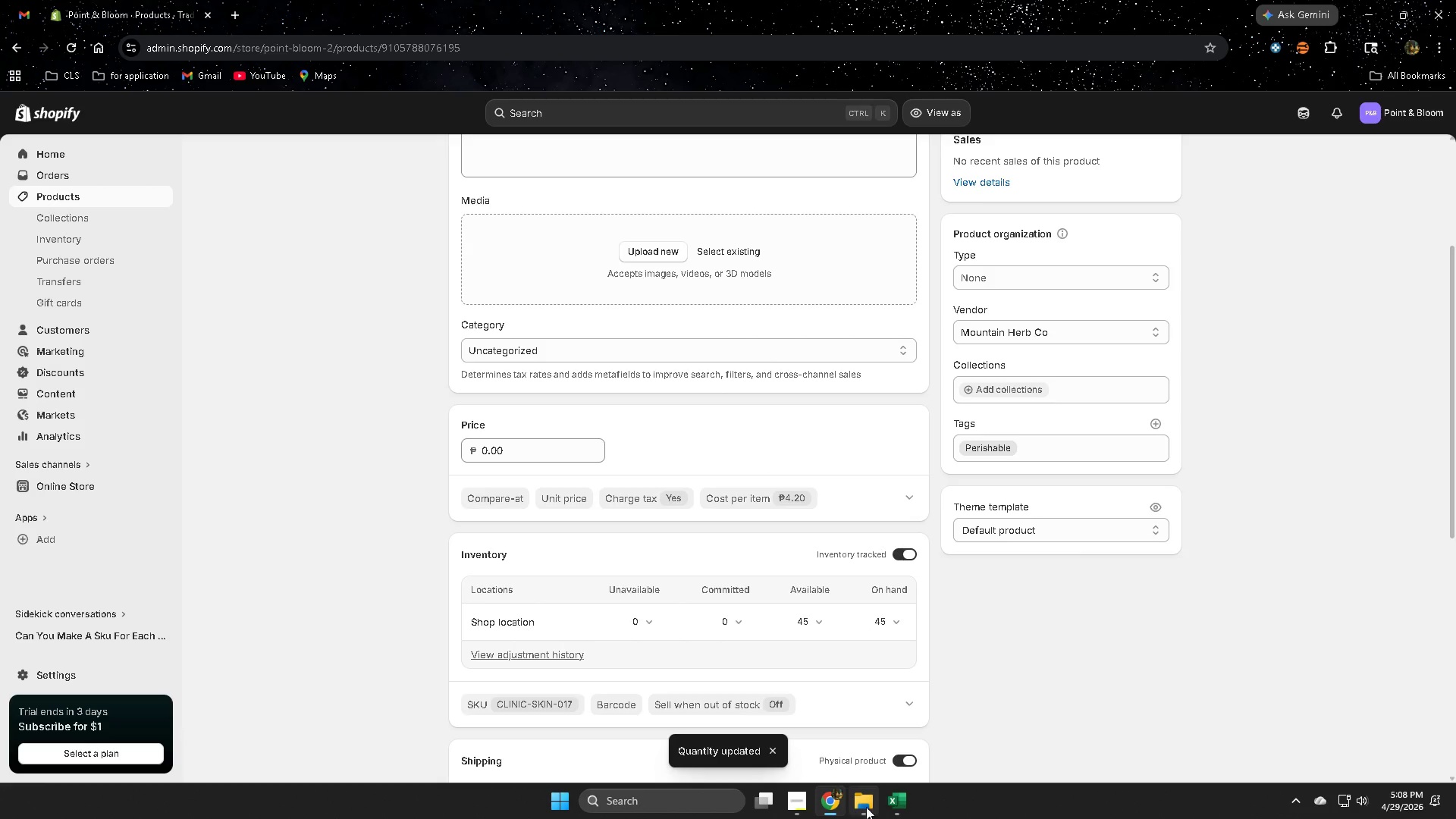 
left_click([899, 798])
 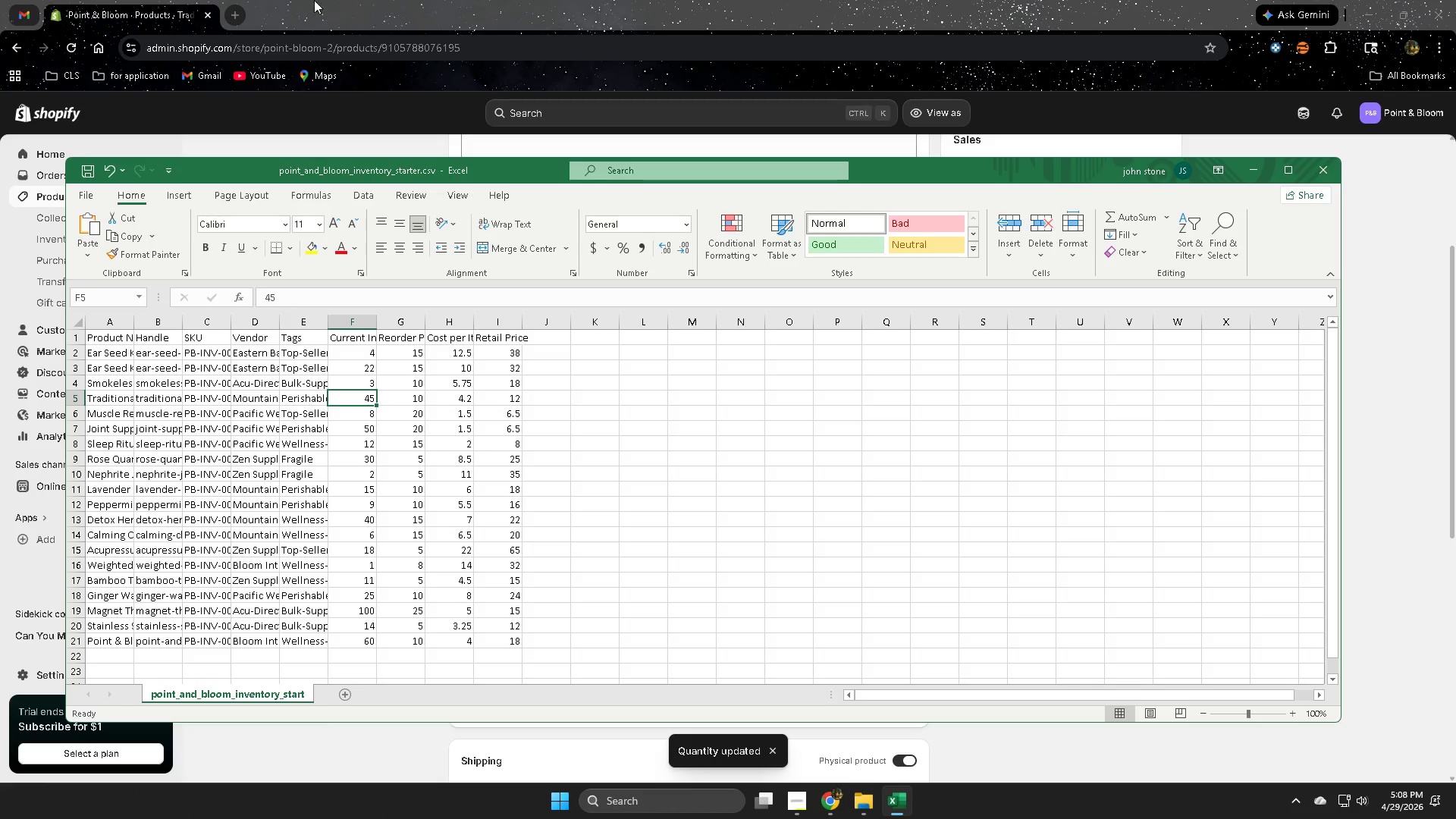 
left_click([697, 0])
 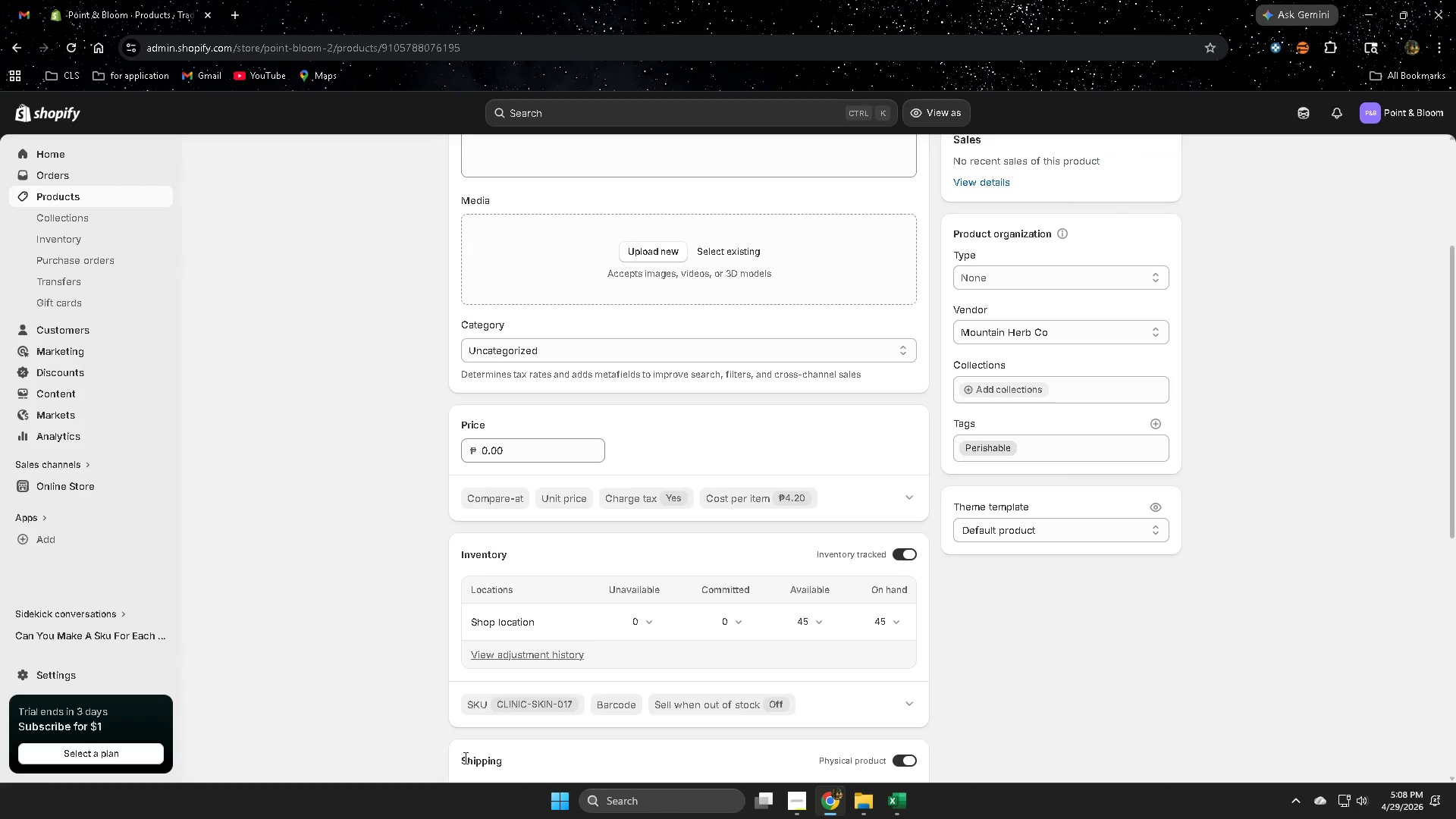 
scroll: coordinate [459, 656], scroll_direction: down, amount: 7.0
 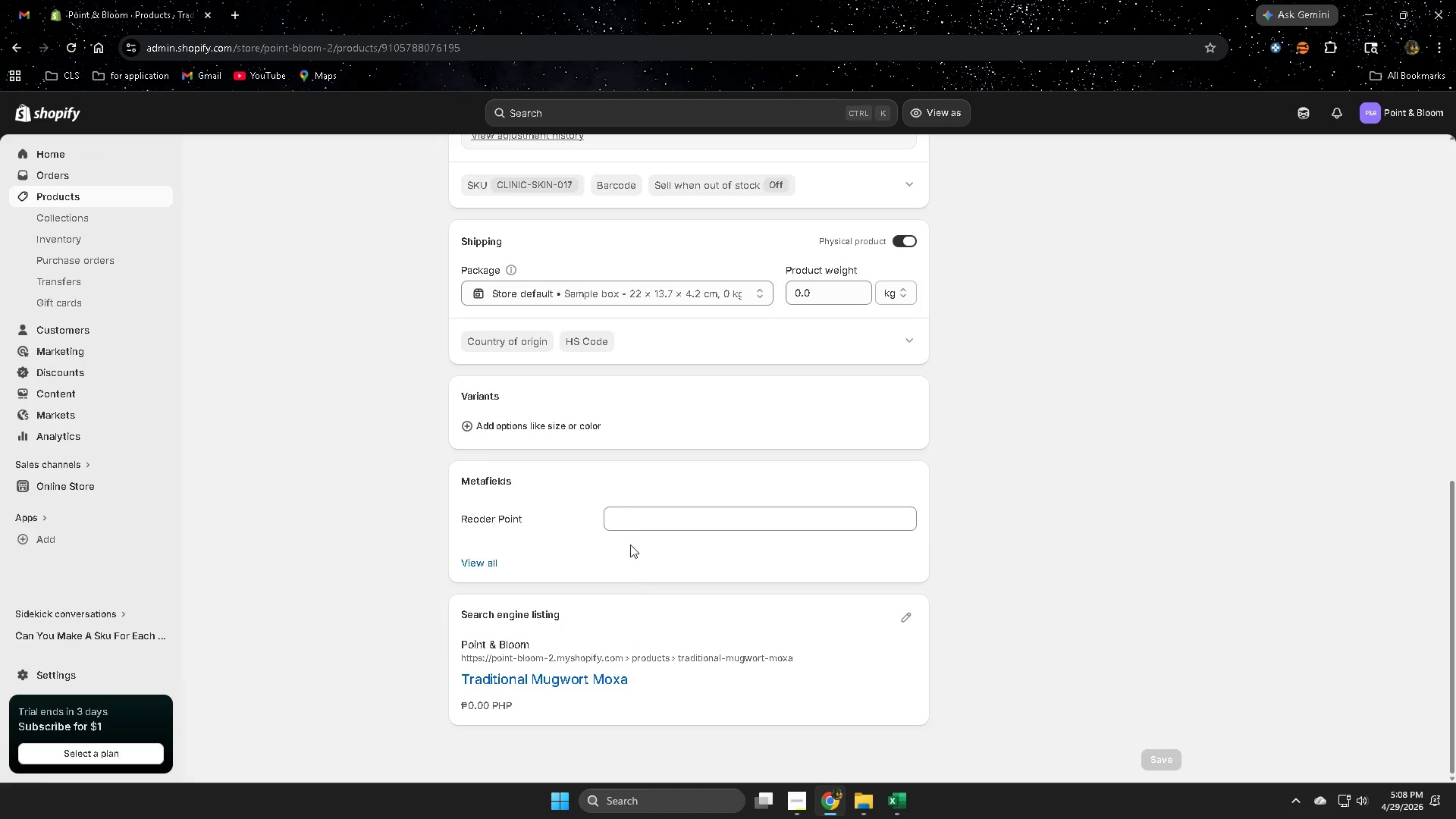 
left_click([644, 528])
 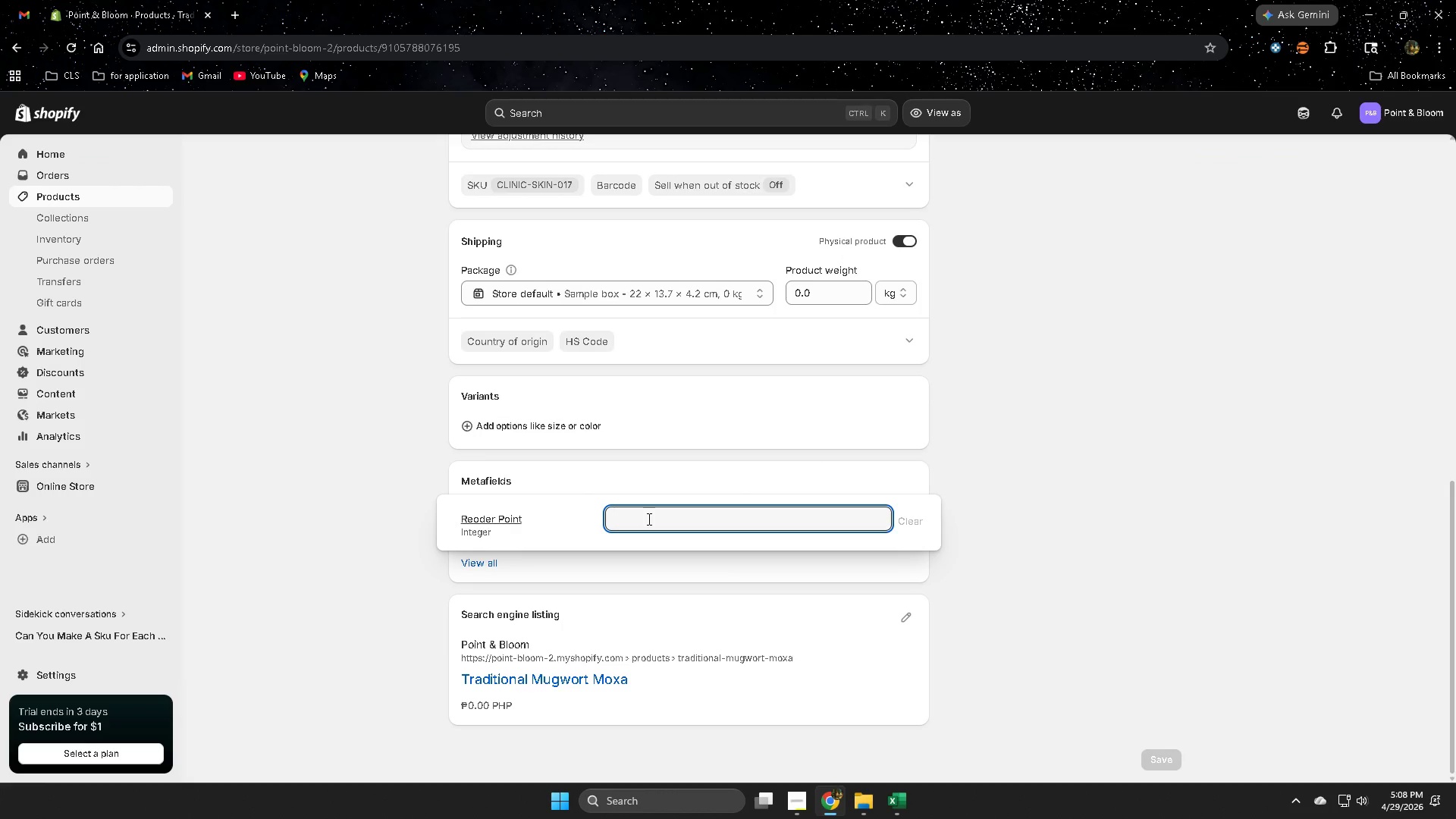 
key(Numpad1)
 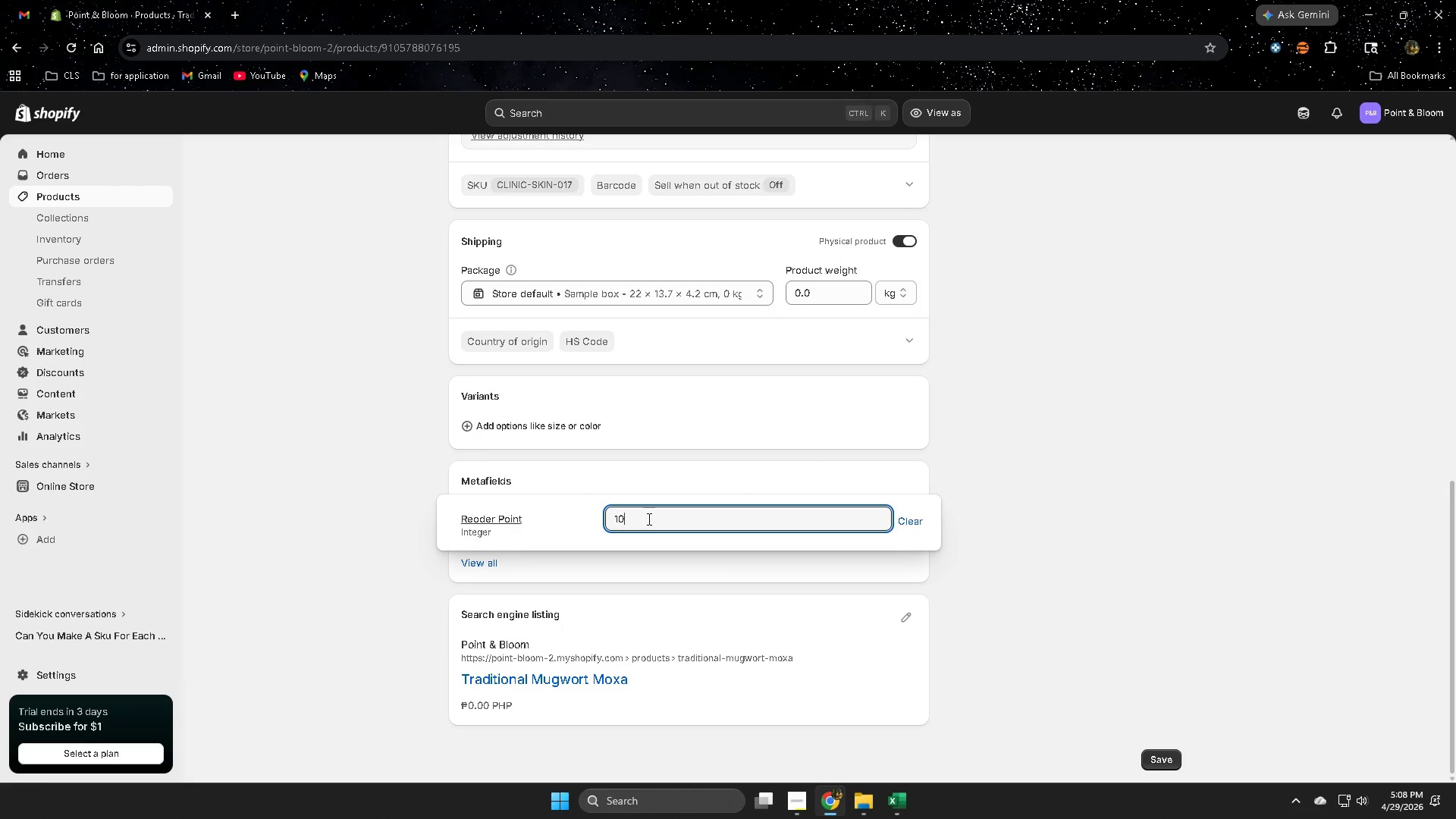 
key(Numpad0)
 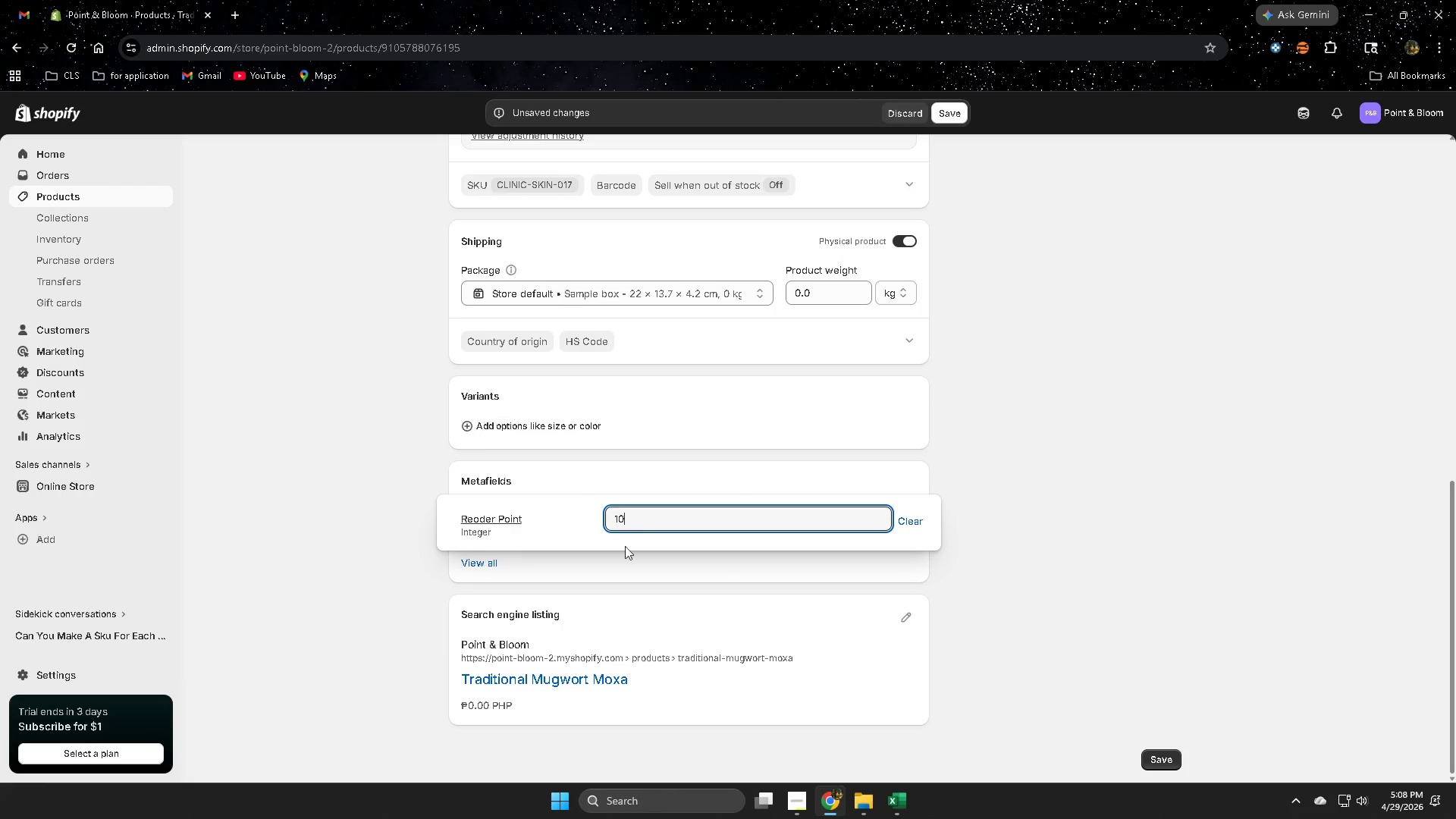 
left_click([902, 802])
 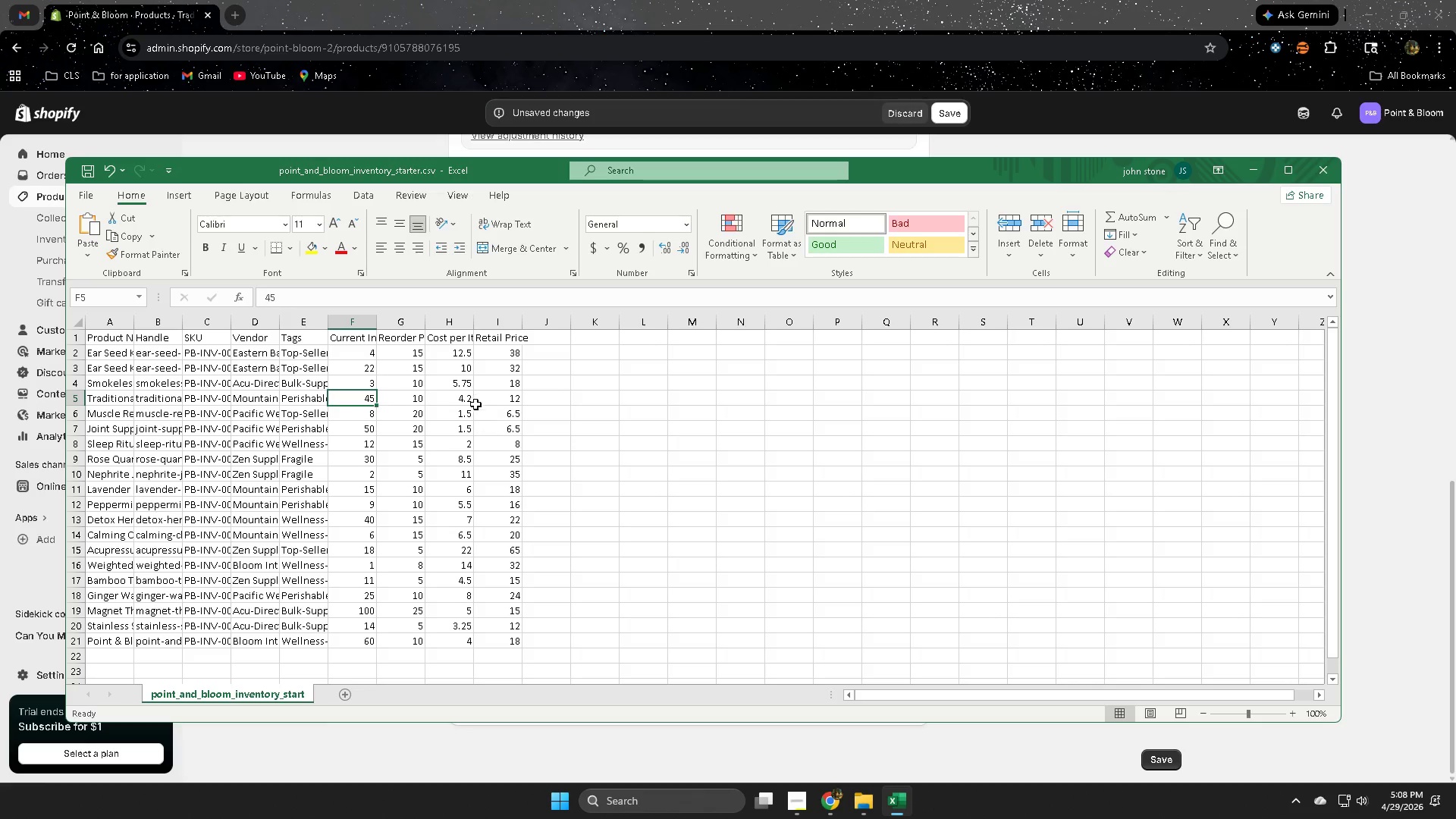 
wait(6.0)
 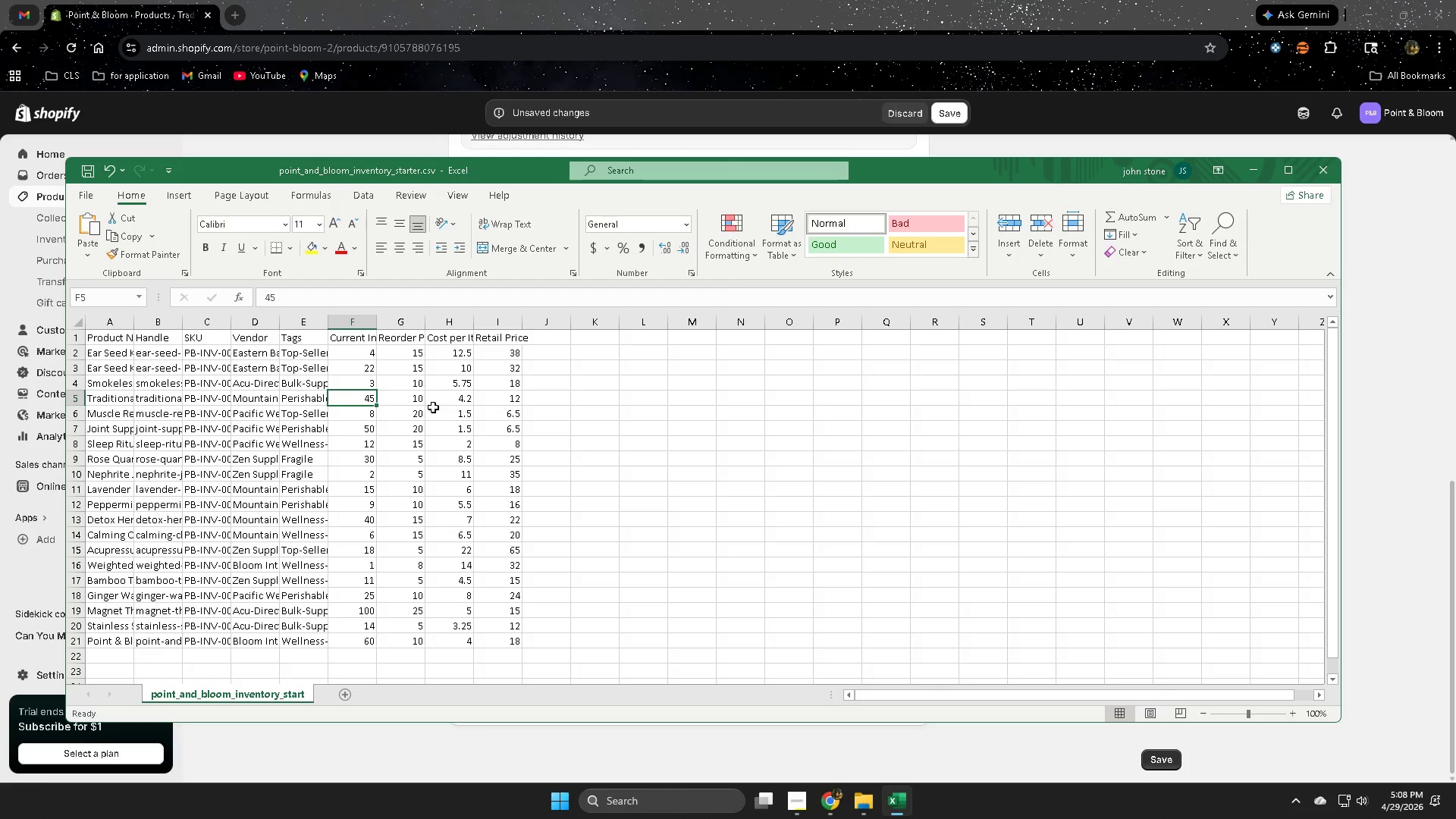 
left_click([645, 0])
 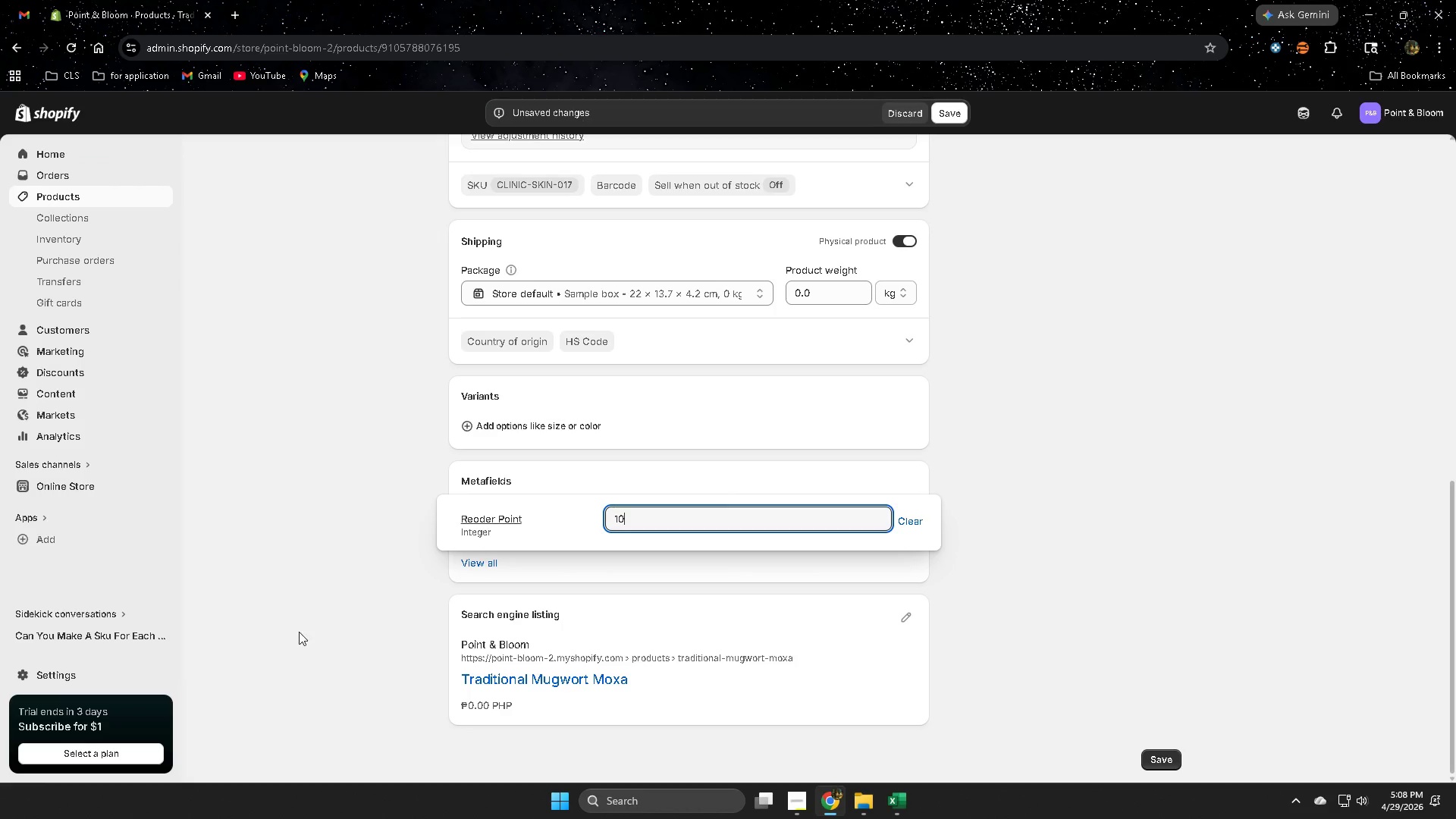 
scroll: coordinate [311, 574], scroll_direction: up, amount: 7.0
 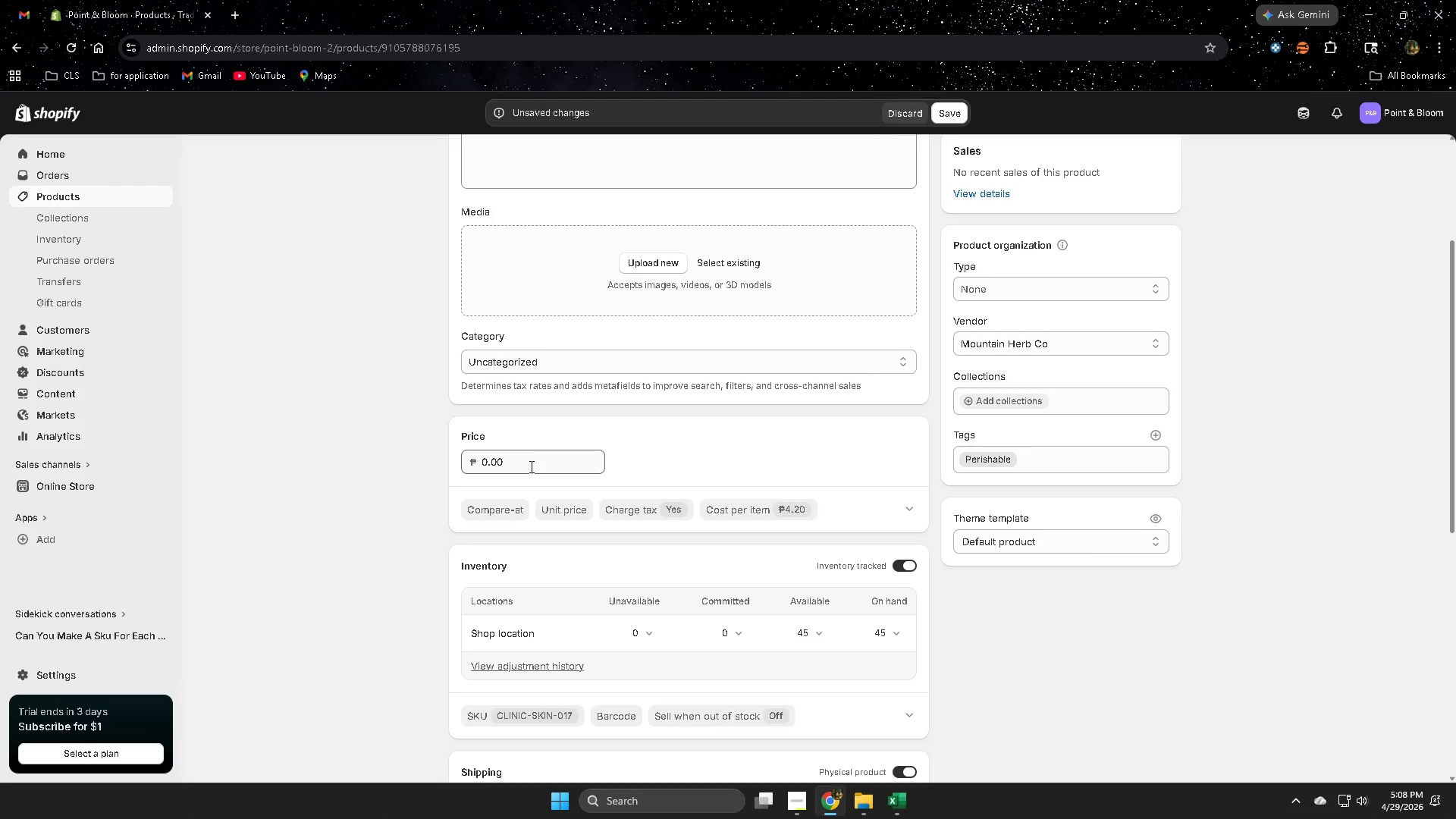 
double_click([530, 463])
 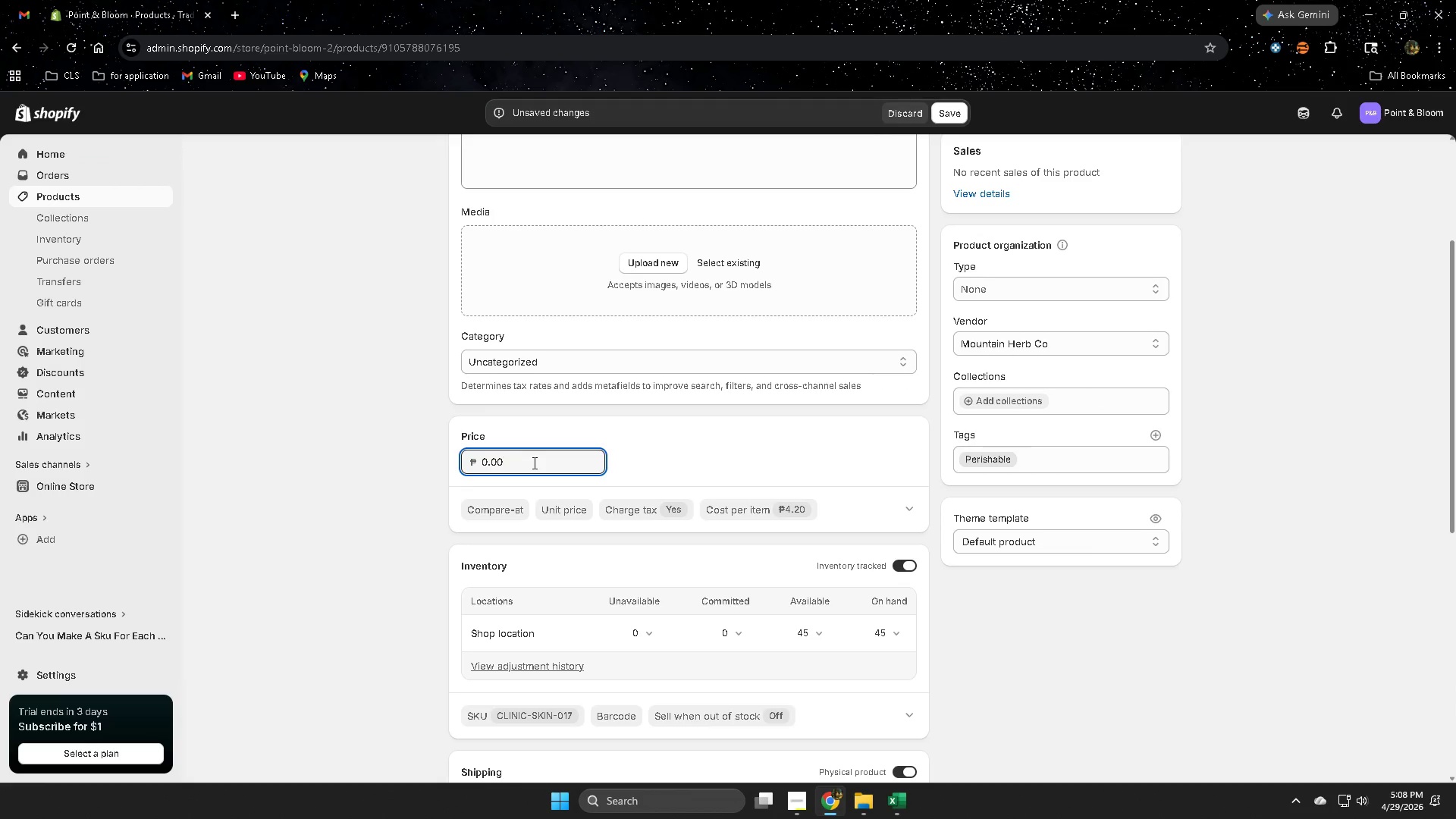 
type(12)
 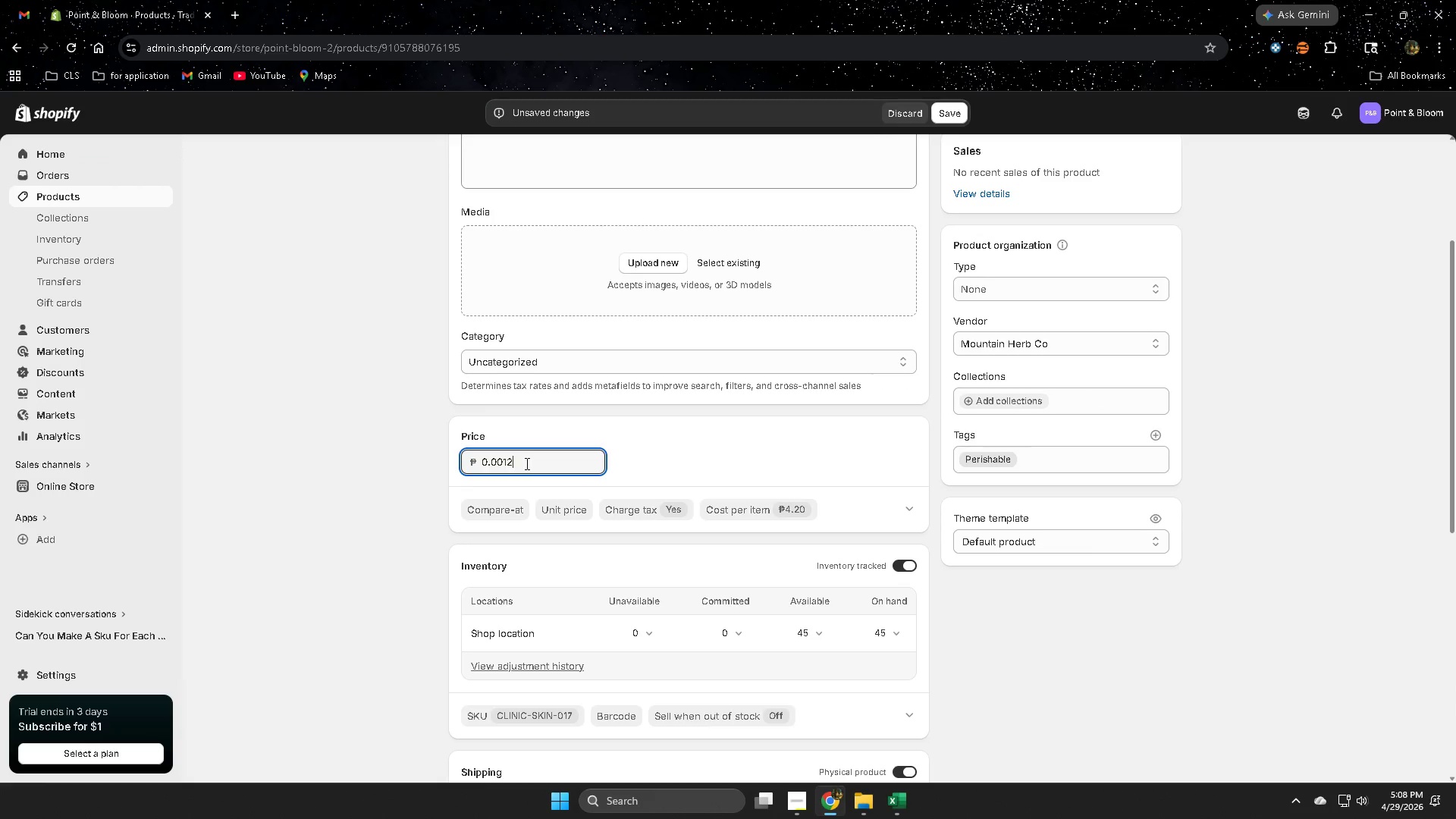 
double_click([526, 463])
 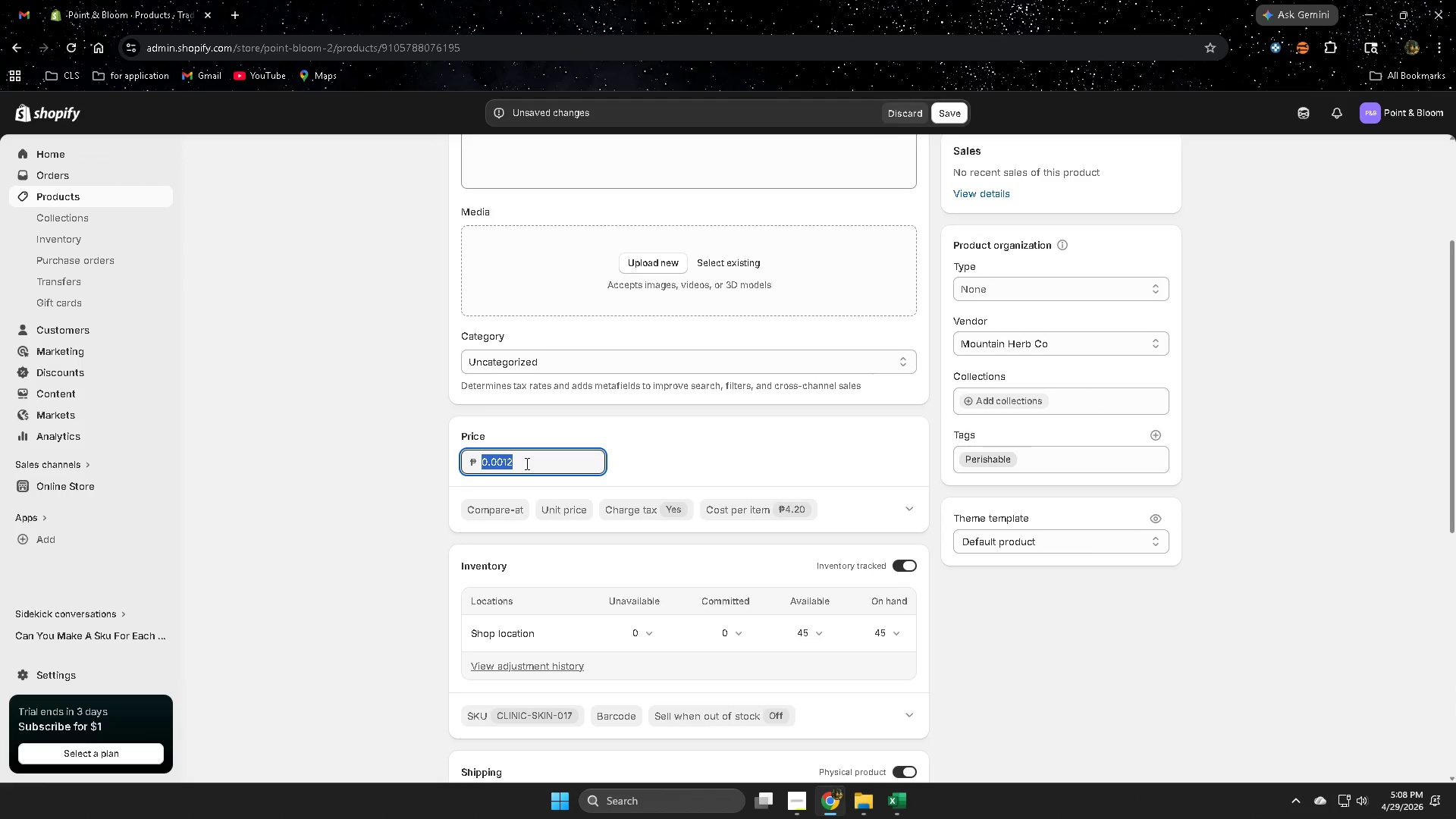 
triple_click([526, 463])
 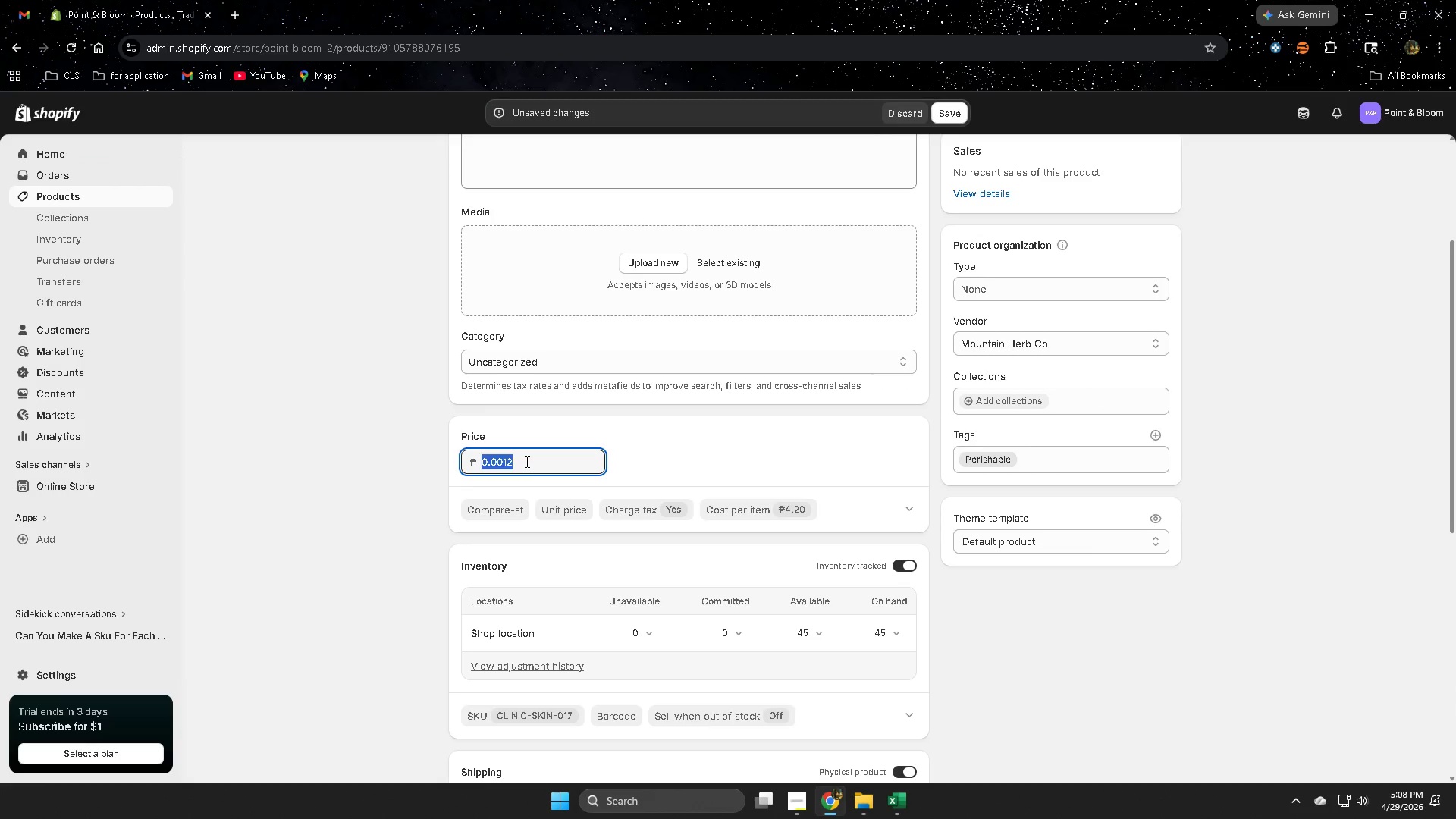 
type(12)
 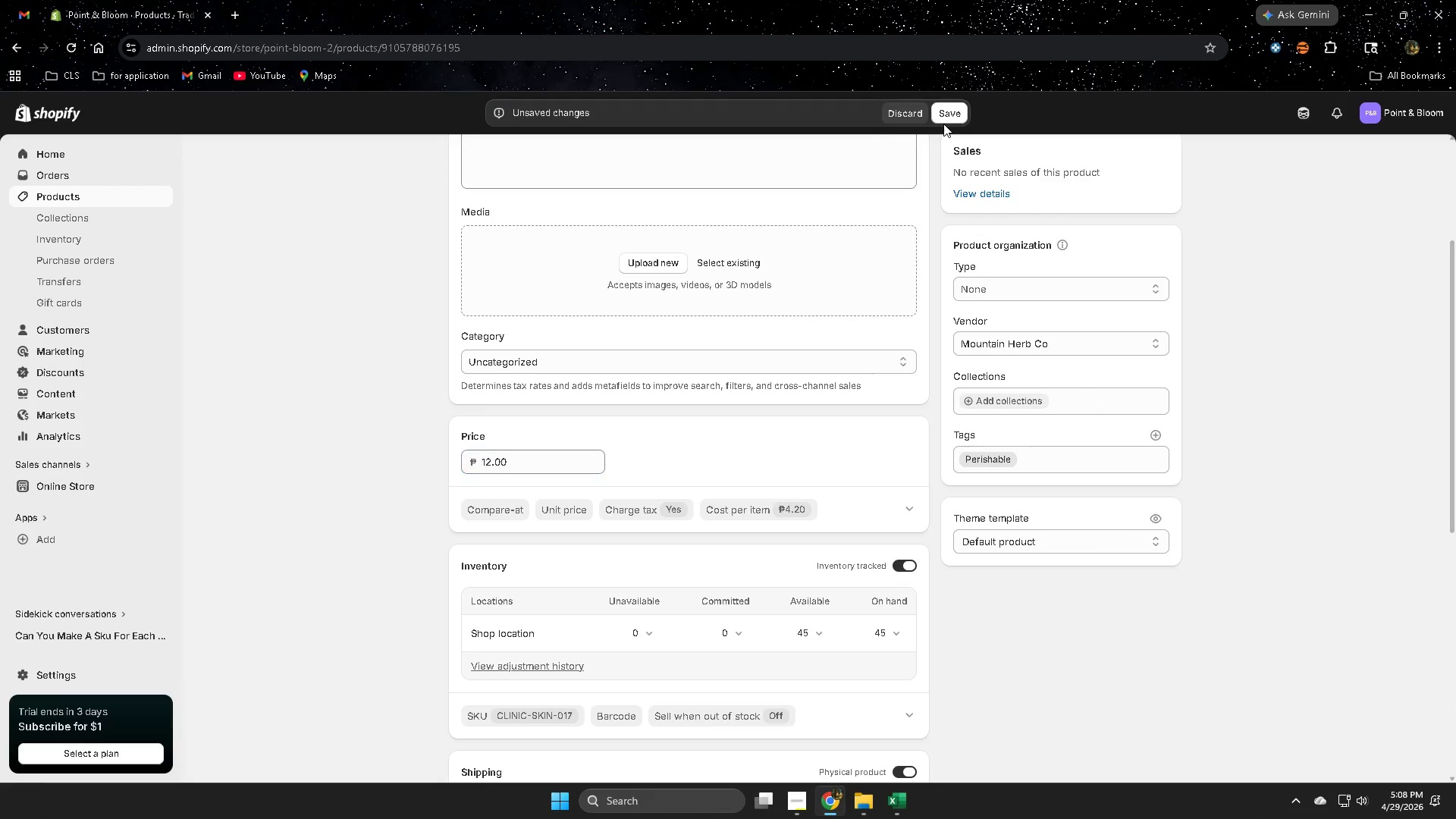 
double_click([939, 117])
 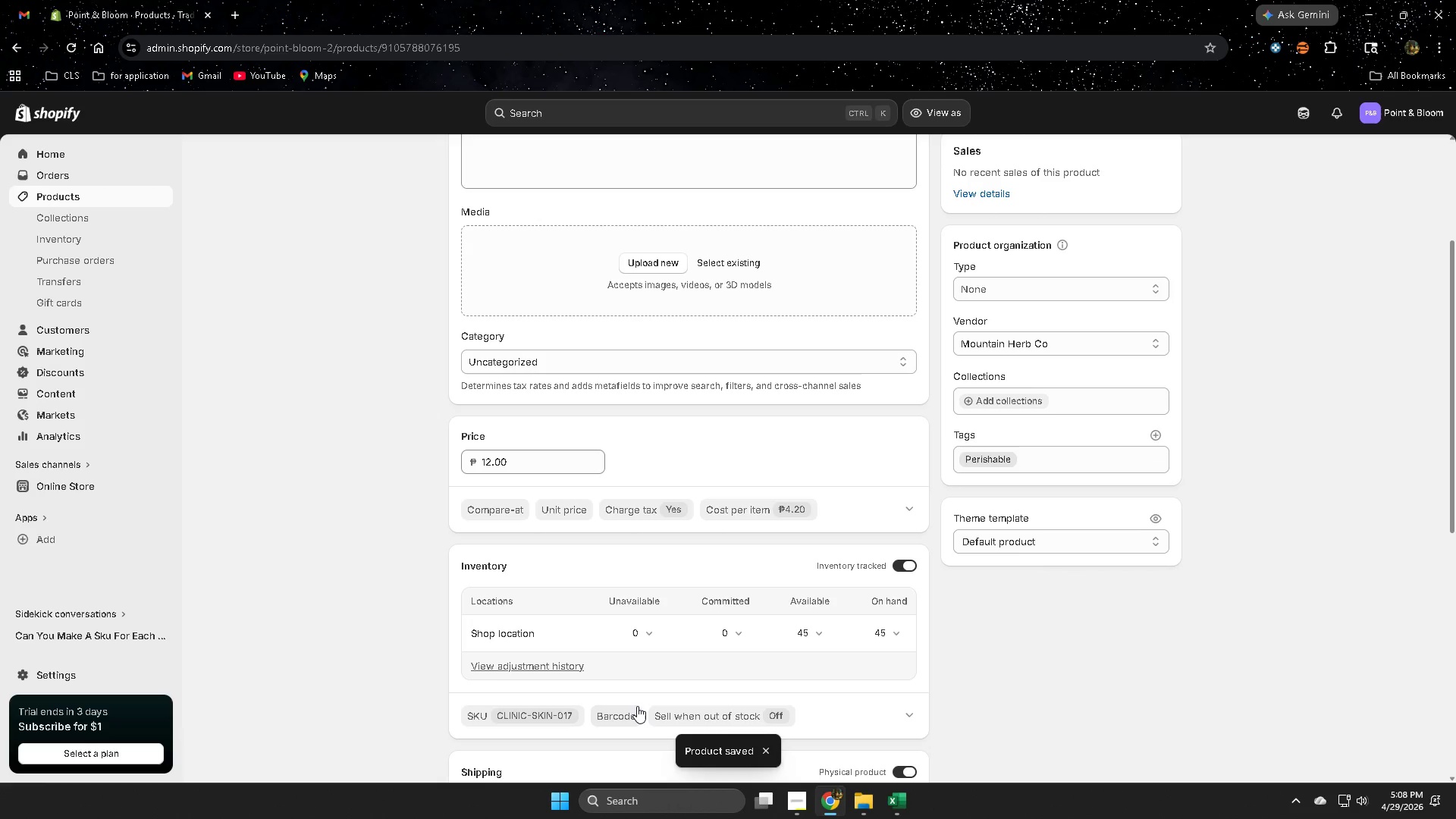 
wait(5.8)
 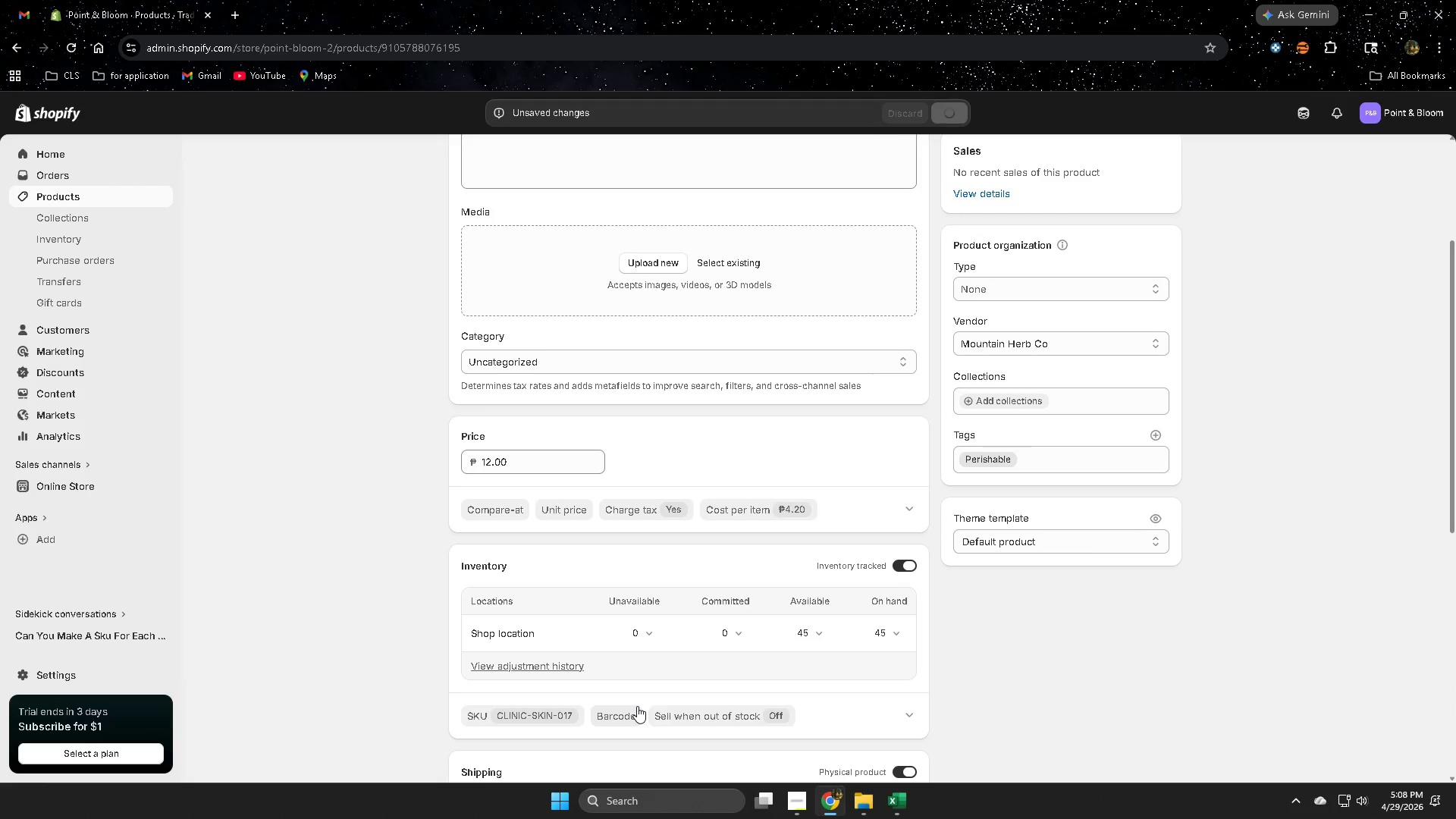 
scroll: coordinate [380, 672], scroll_direction: up, amount: 2.0
 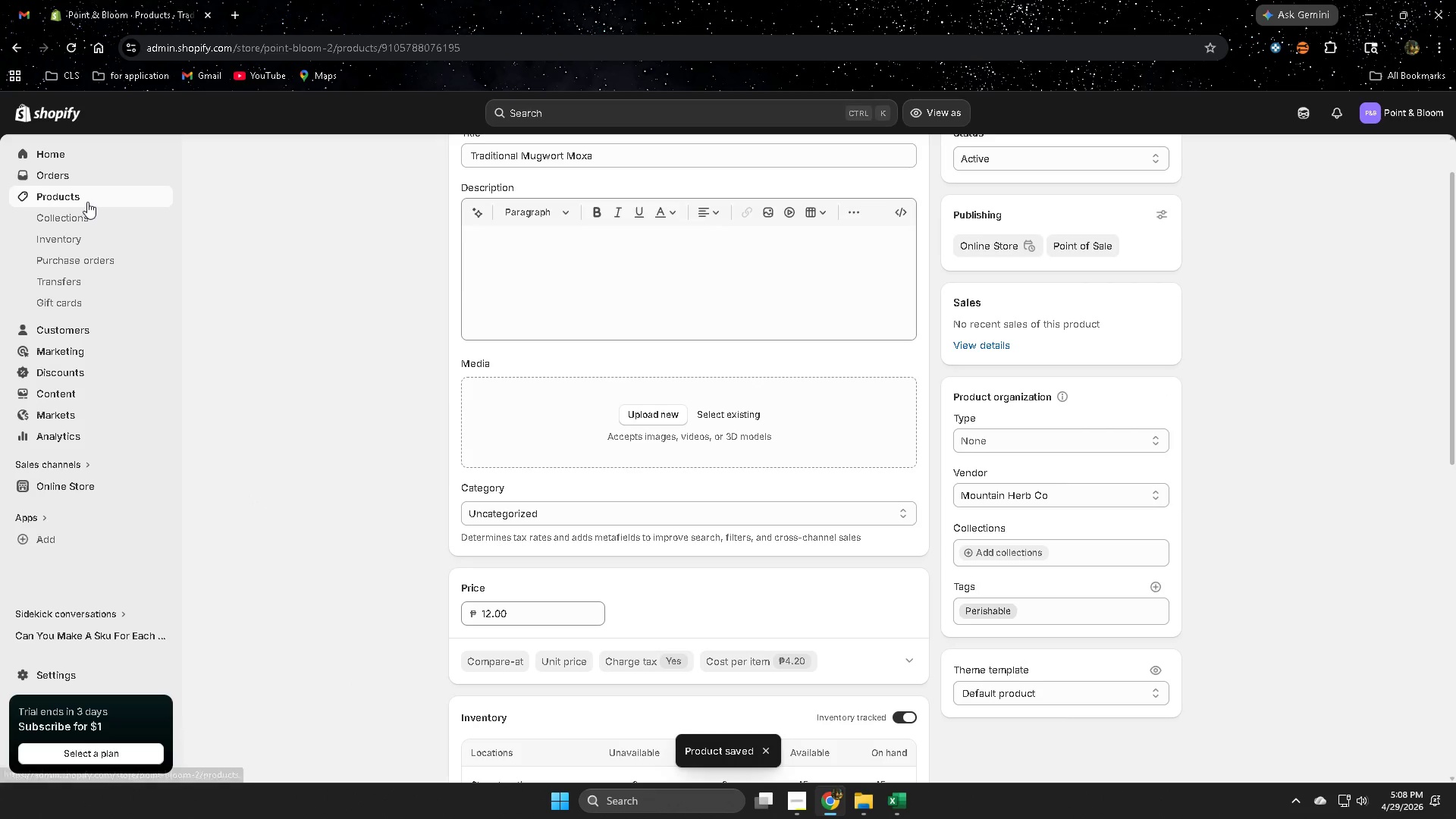 
left_click([88, 189])
 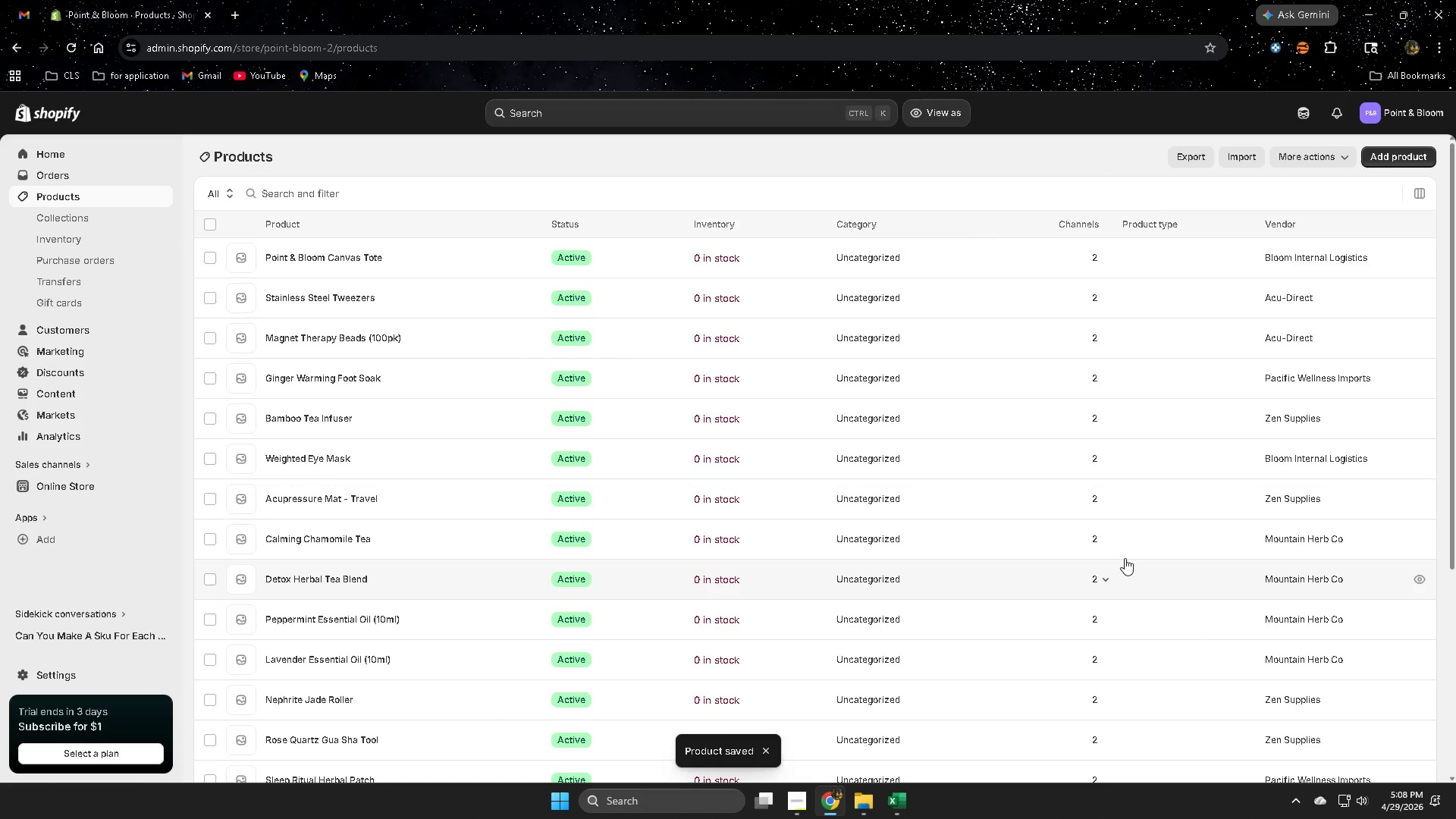 
scroll: coordinate [1077, 551], scroll_direction: down, amount: 6.0
 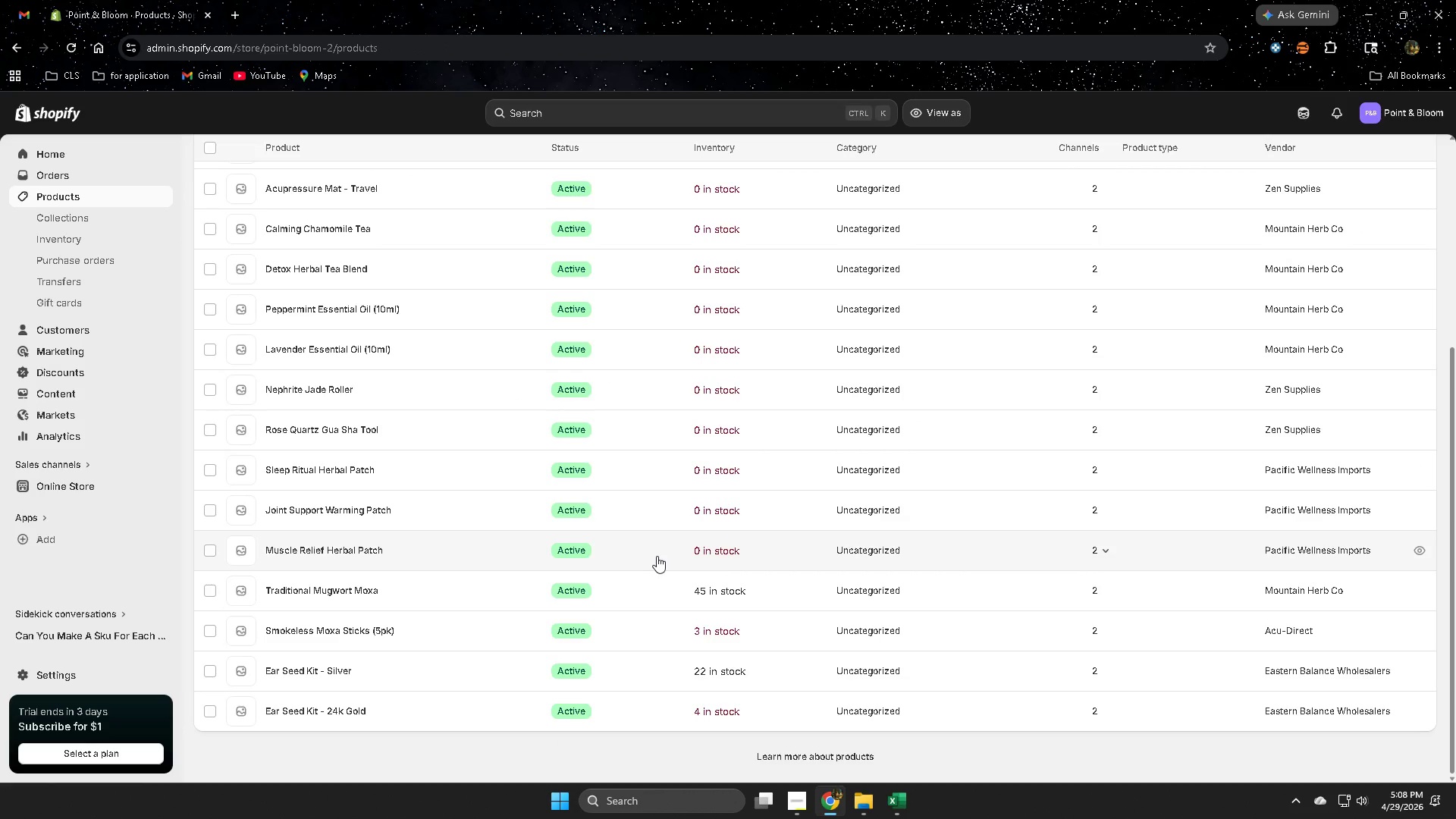 
left_click([657, 556])
 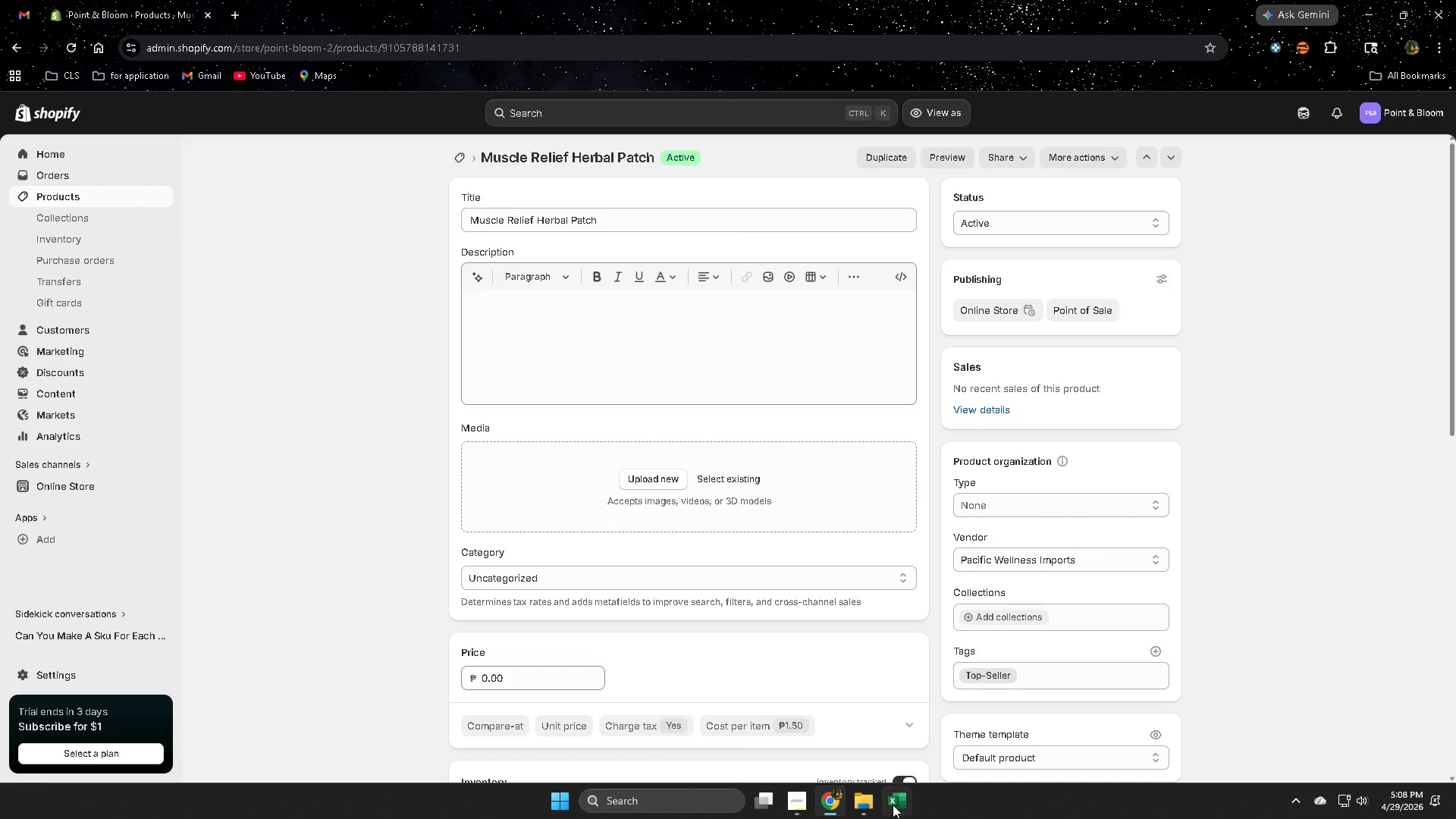 
left_click([374, 607])
 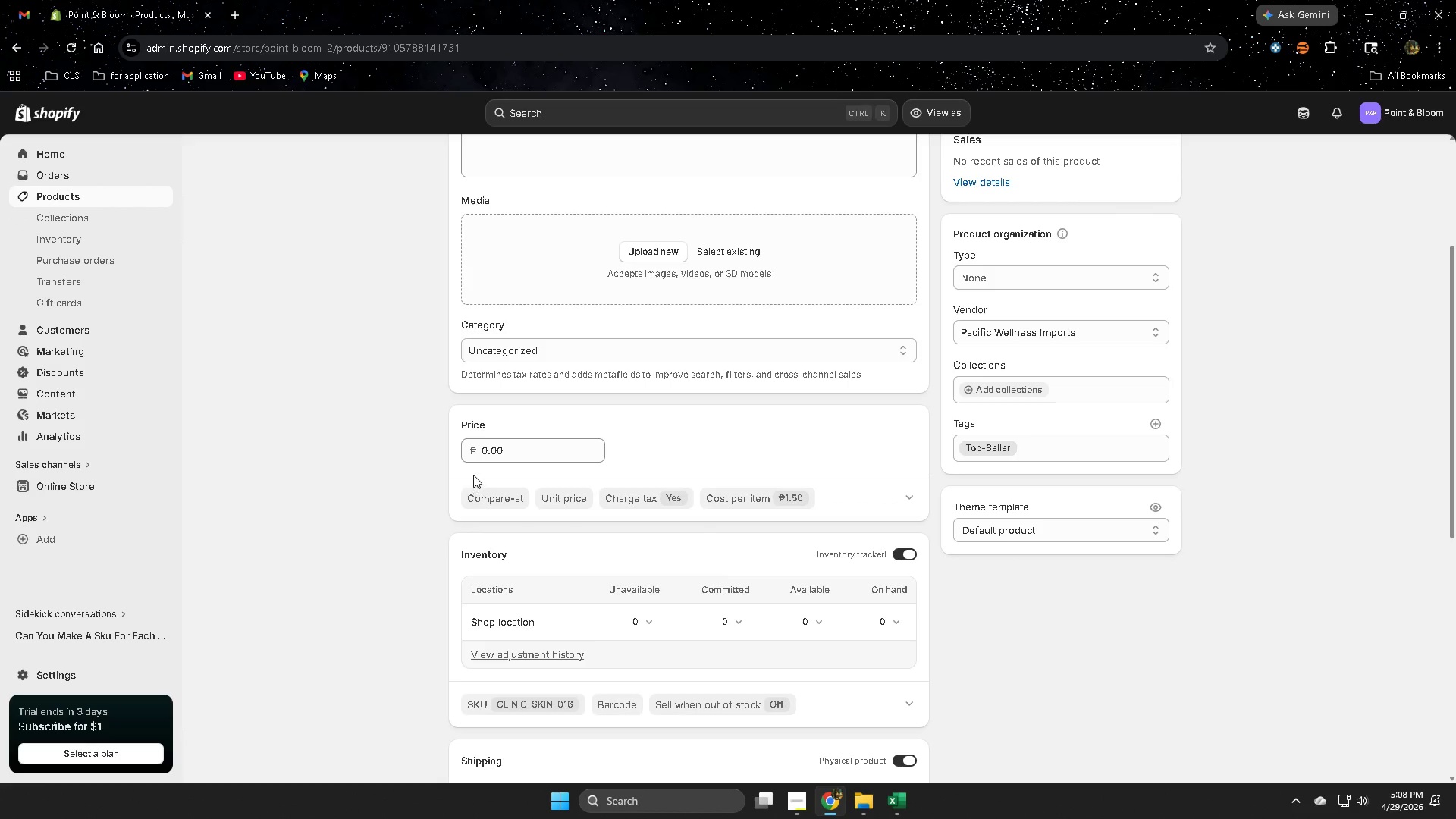 
scroll: coordinate [416, 654], scroll_direction: down, amount: 3.0
 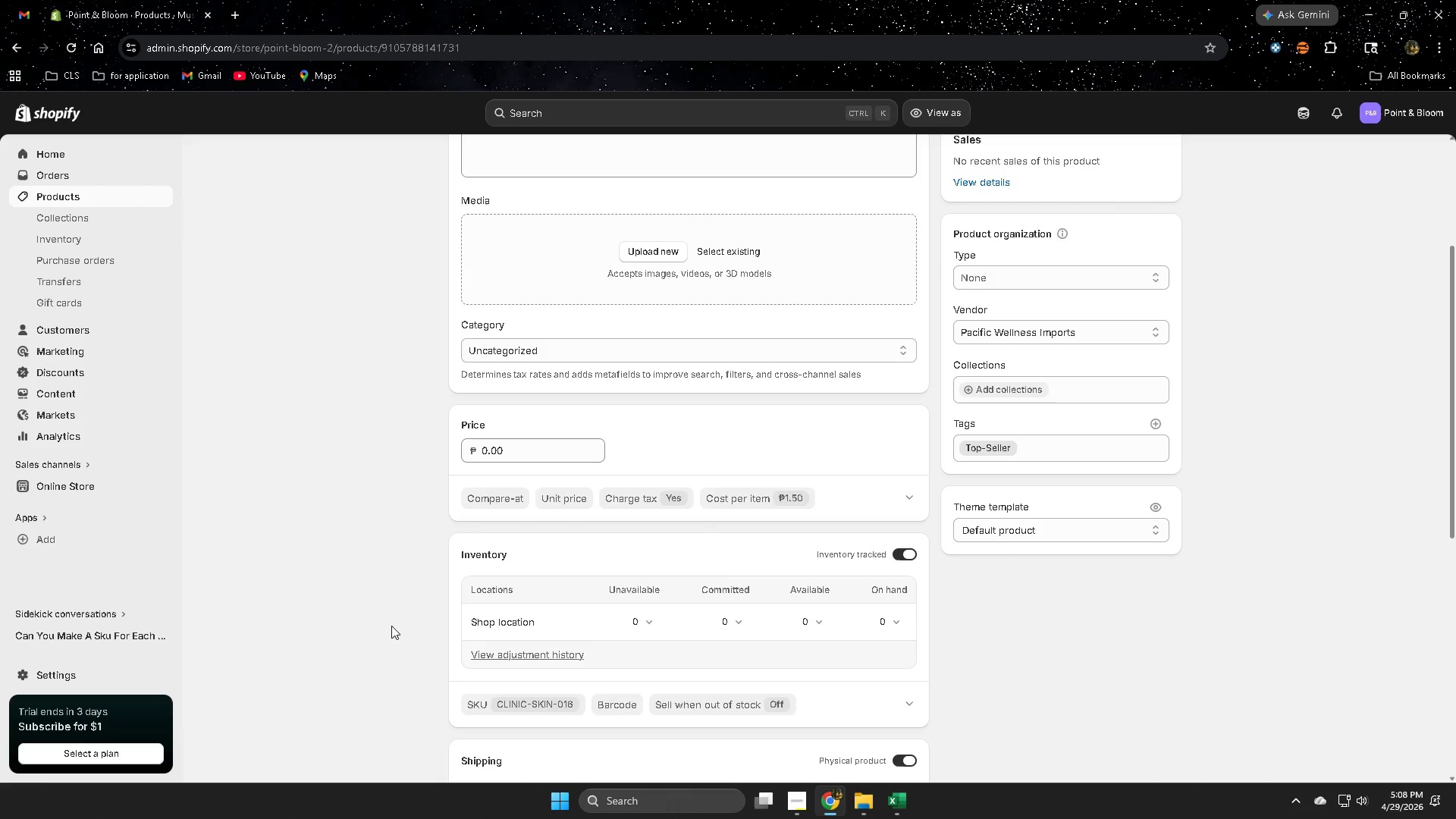 
left_click([908, 799])
 